 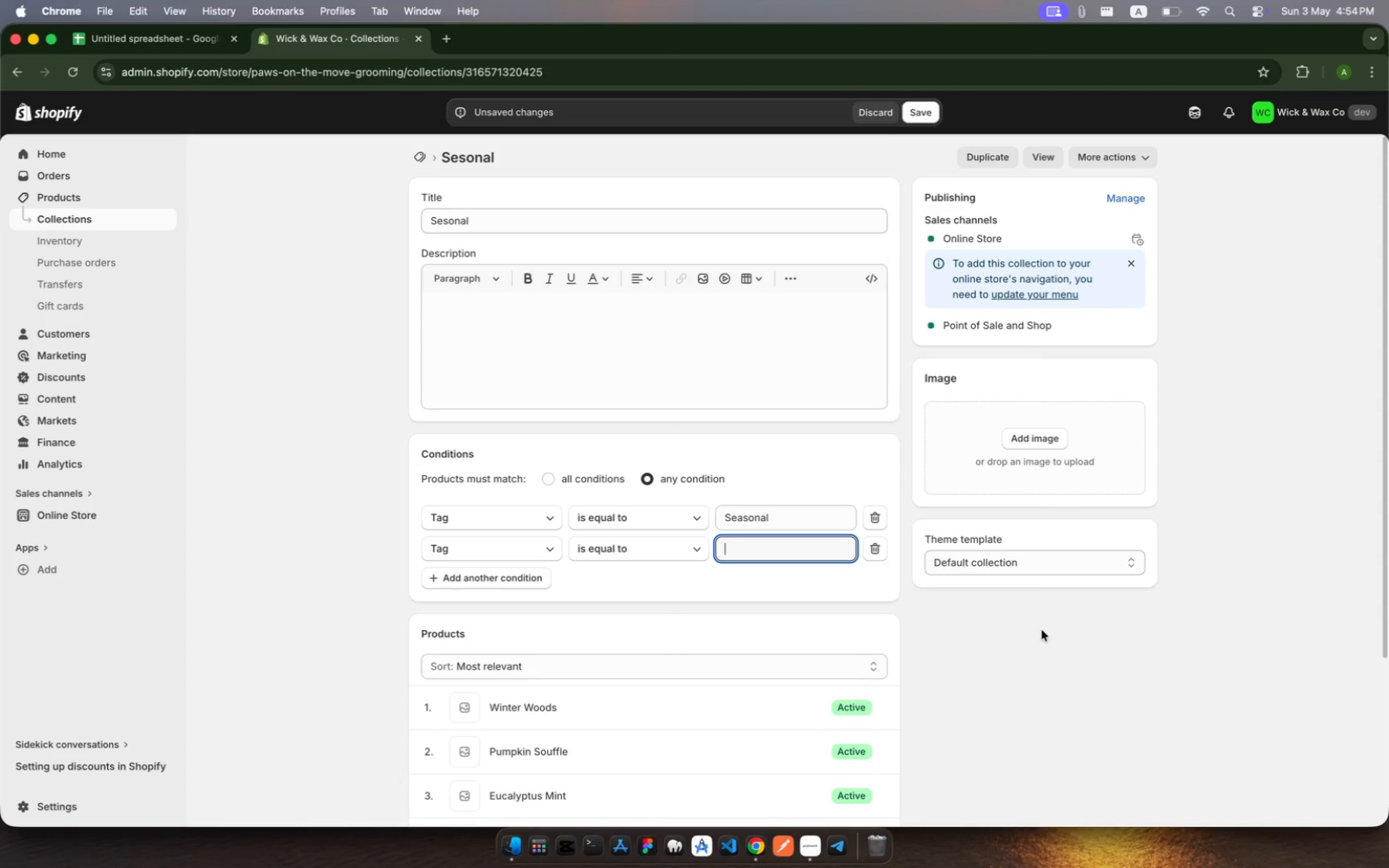 
type(Limi)
 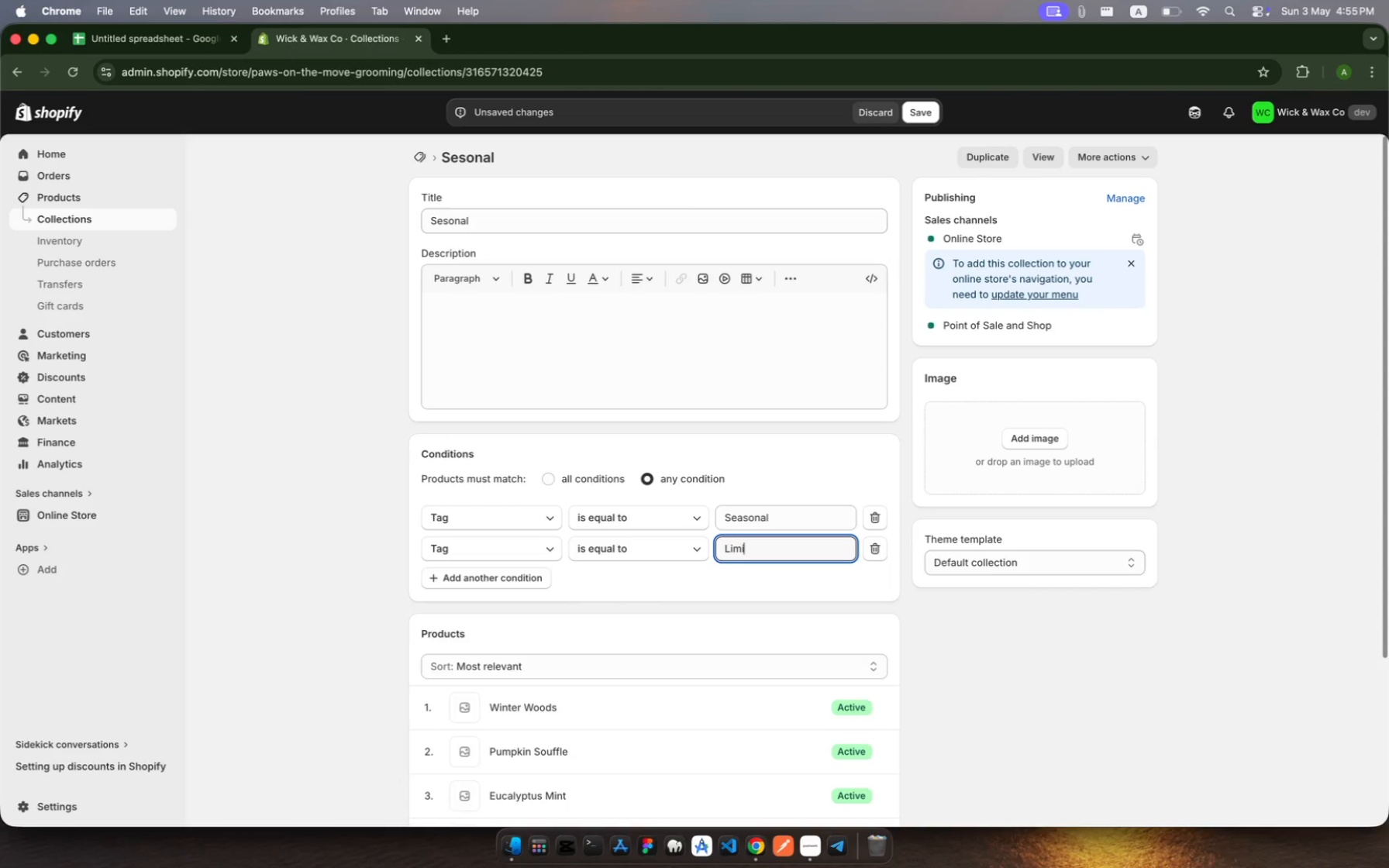 
wait(6.73)
 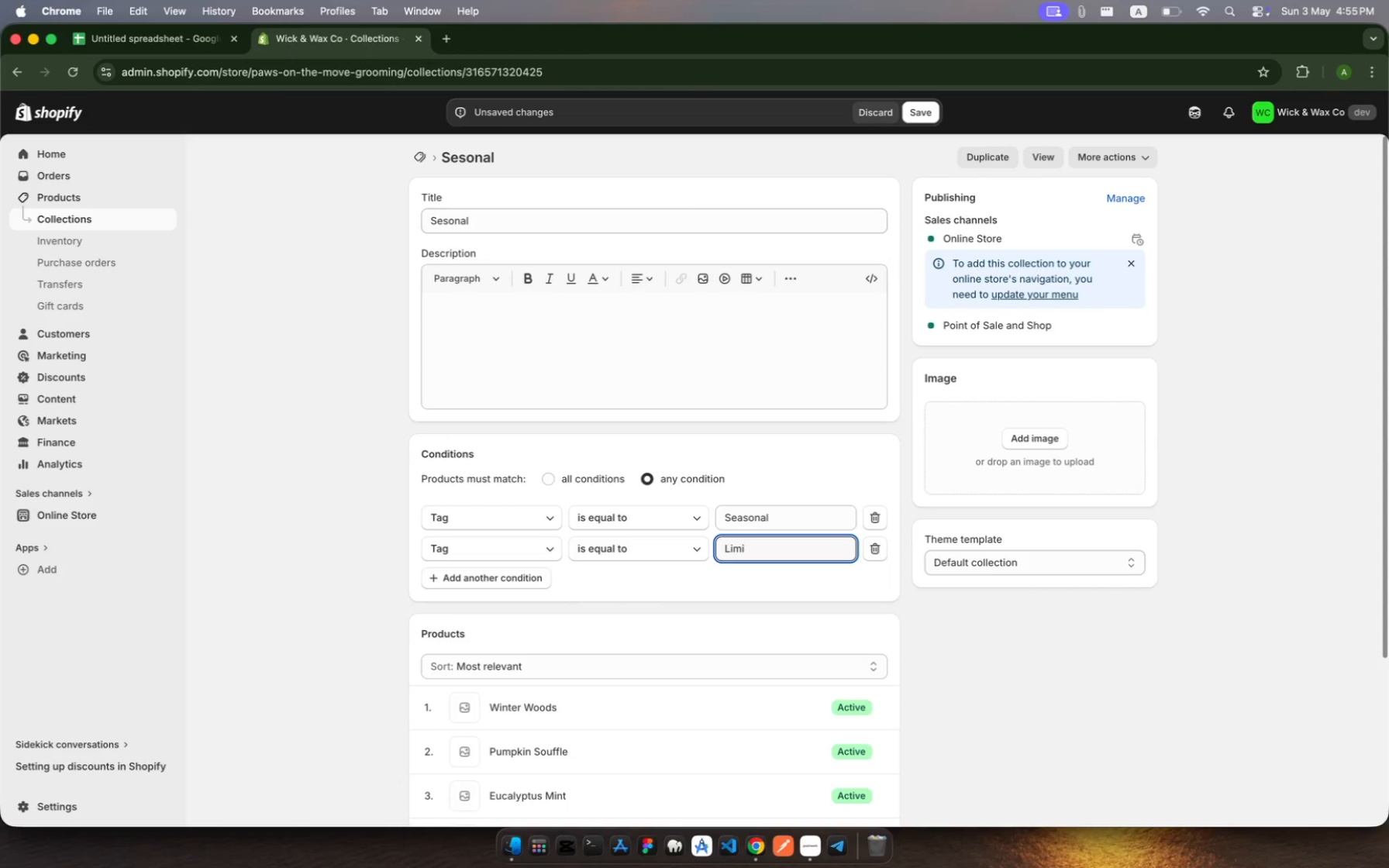 
type(ted Editin)
 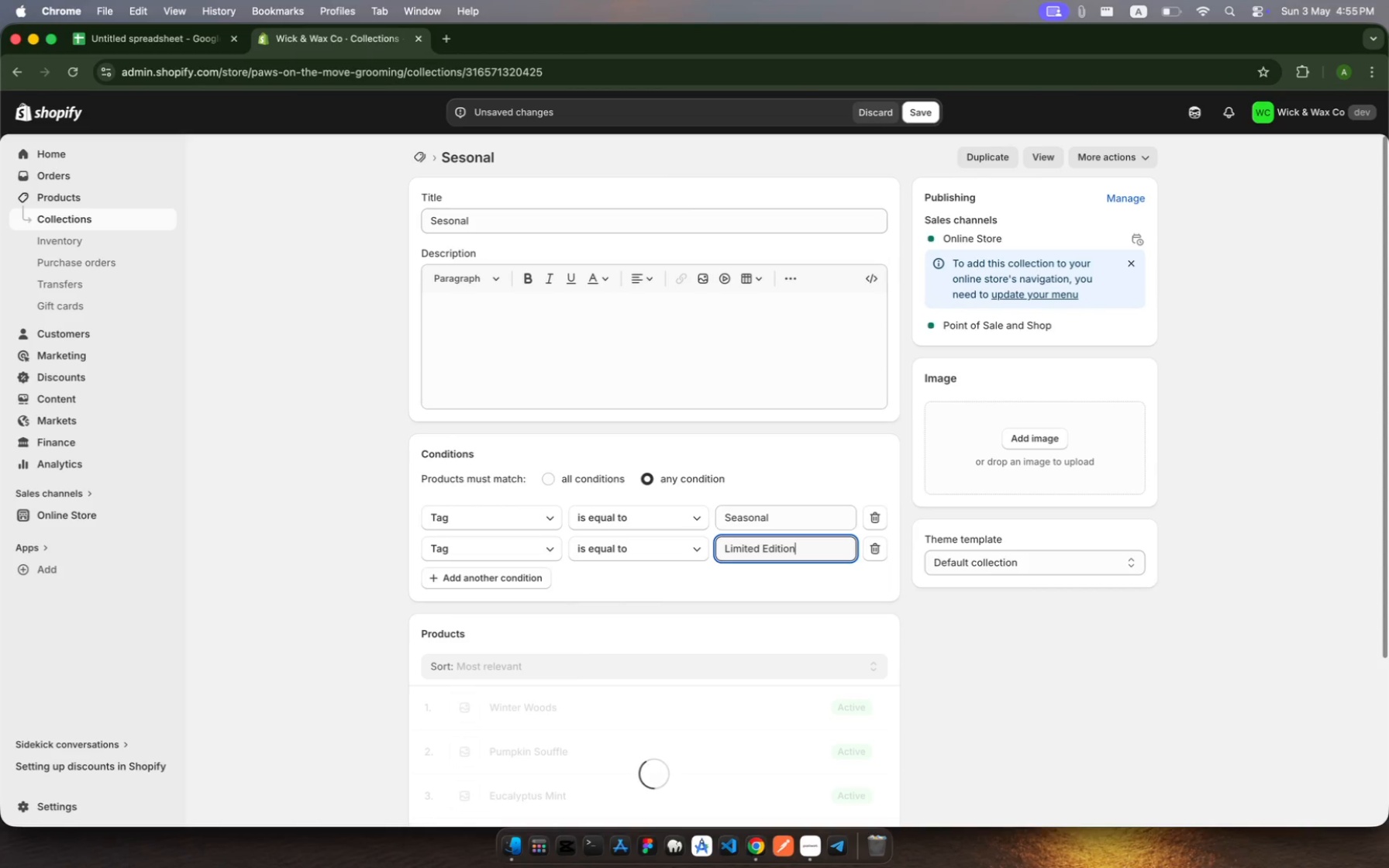 
 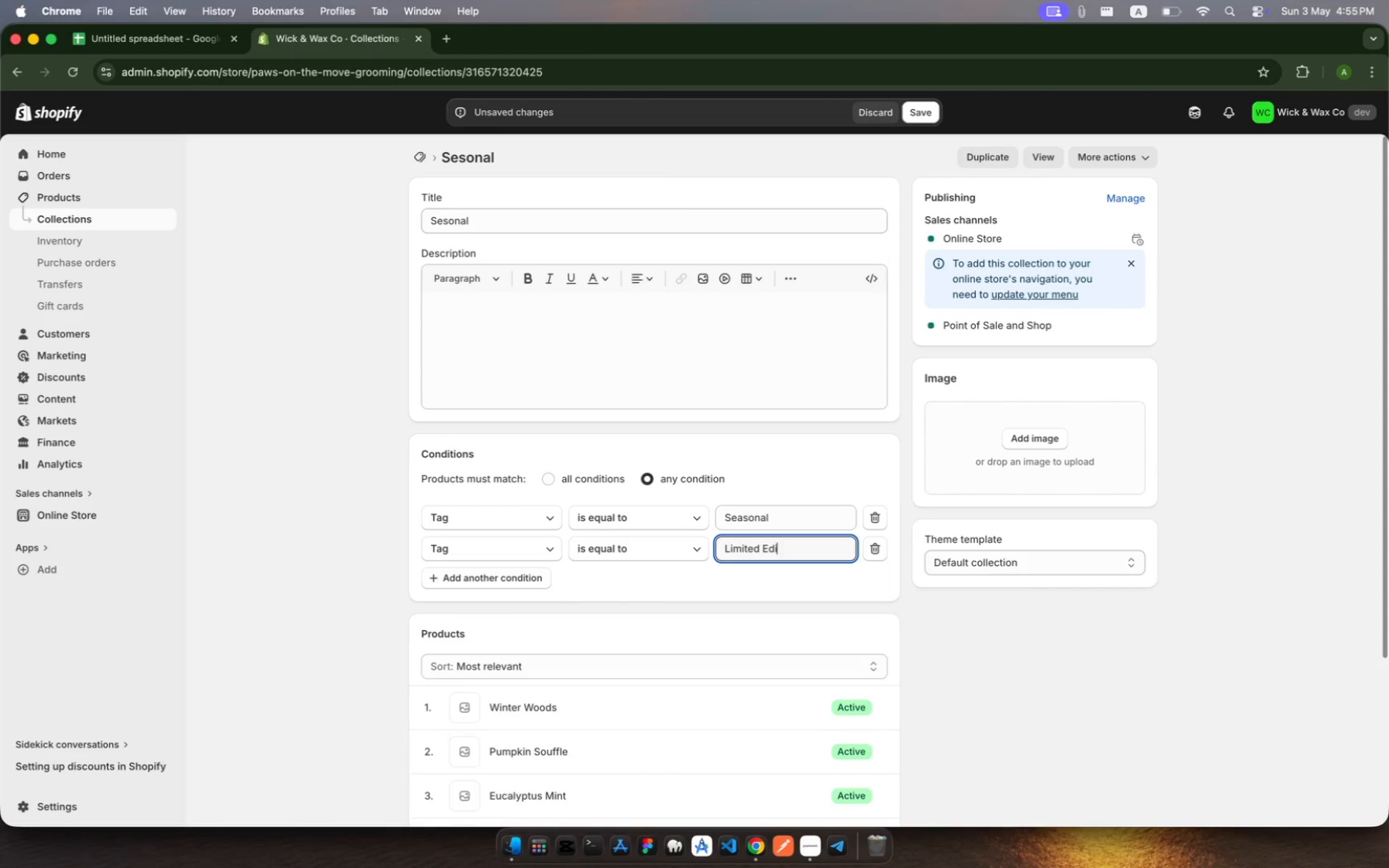 
hold_key(key=O, duration=0.31)
 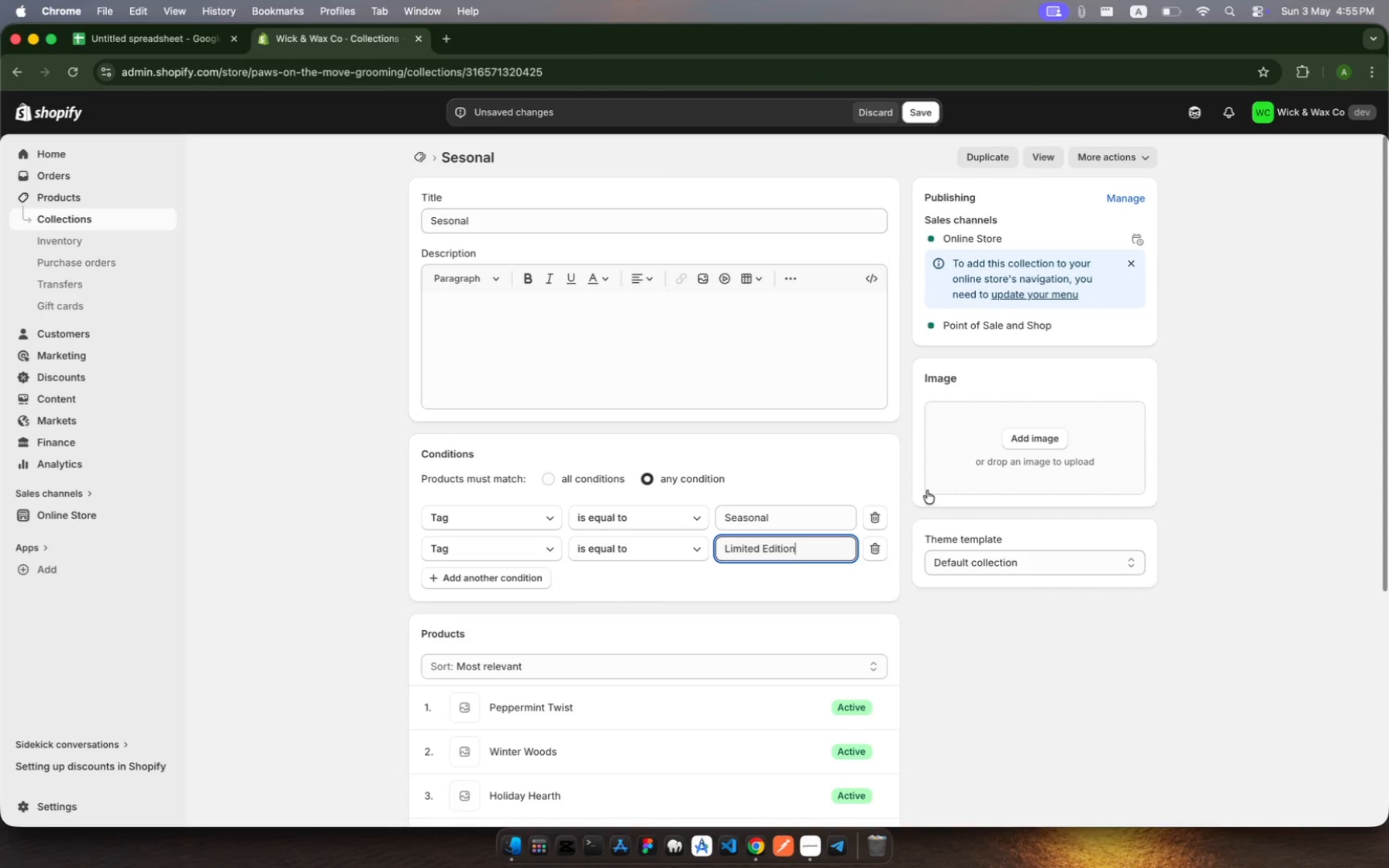 
scroll: coordinate [746, 638], scroll_direction: down, amount: 57.0
 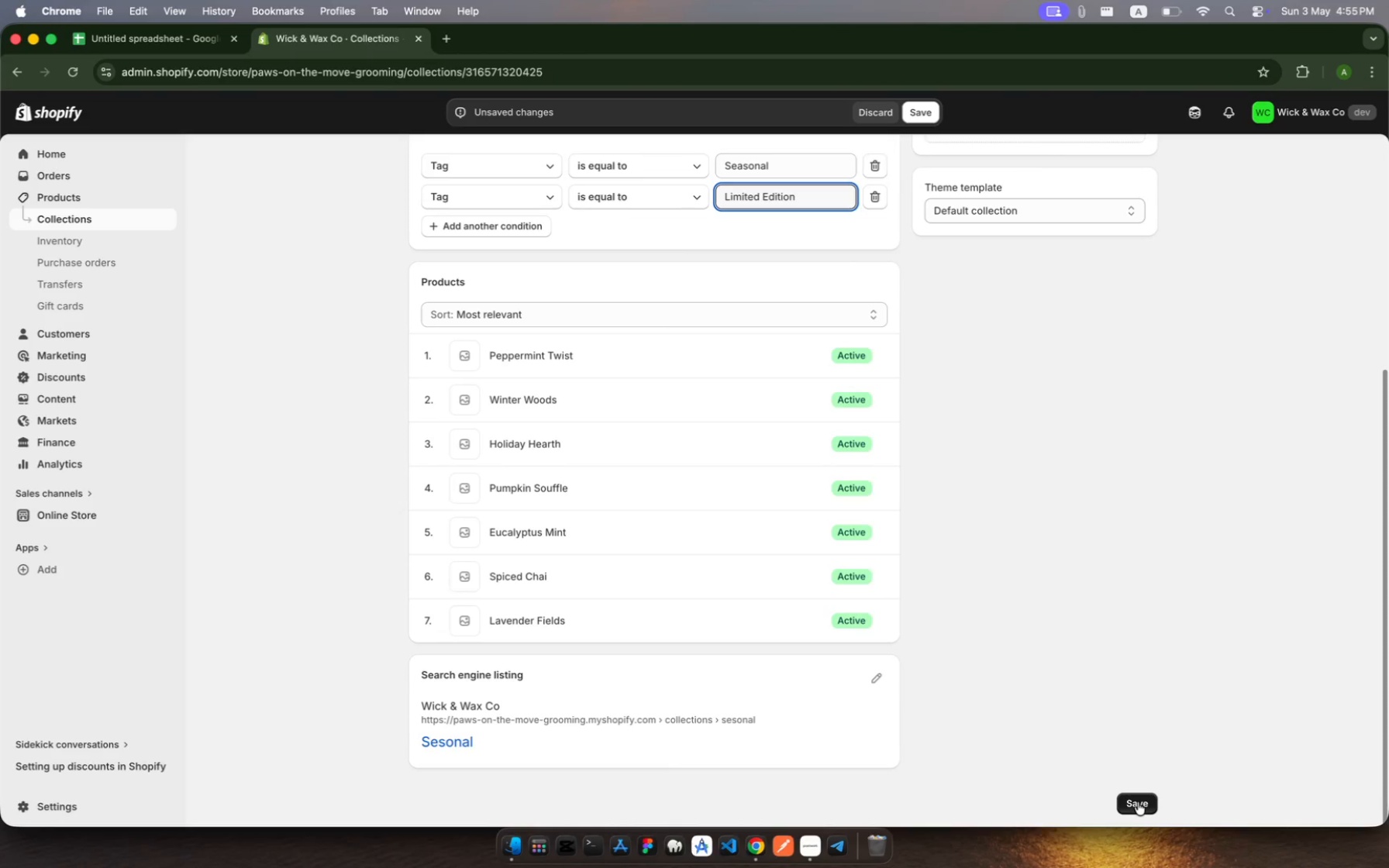 
left_click([1138, 802])
 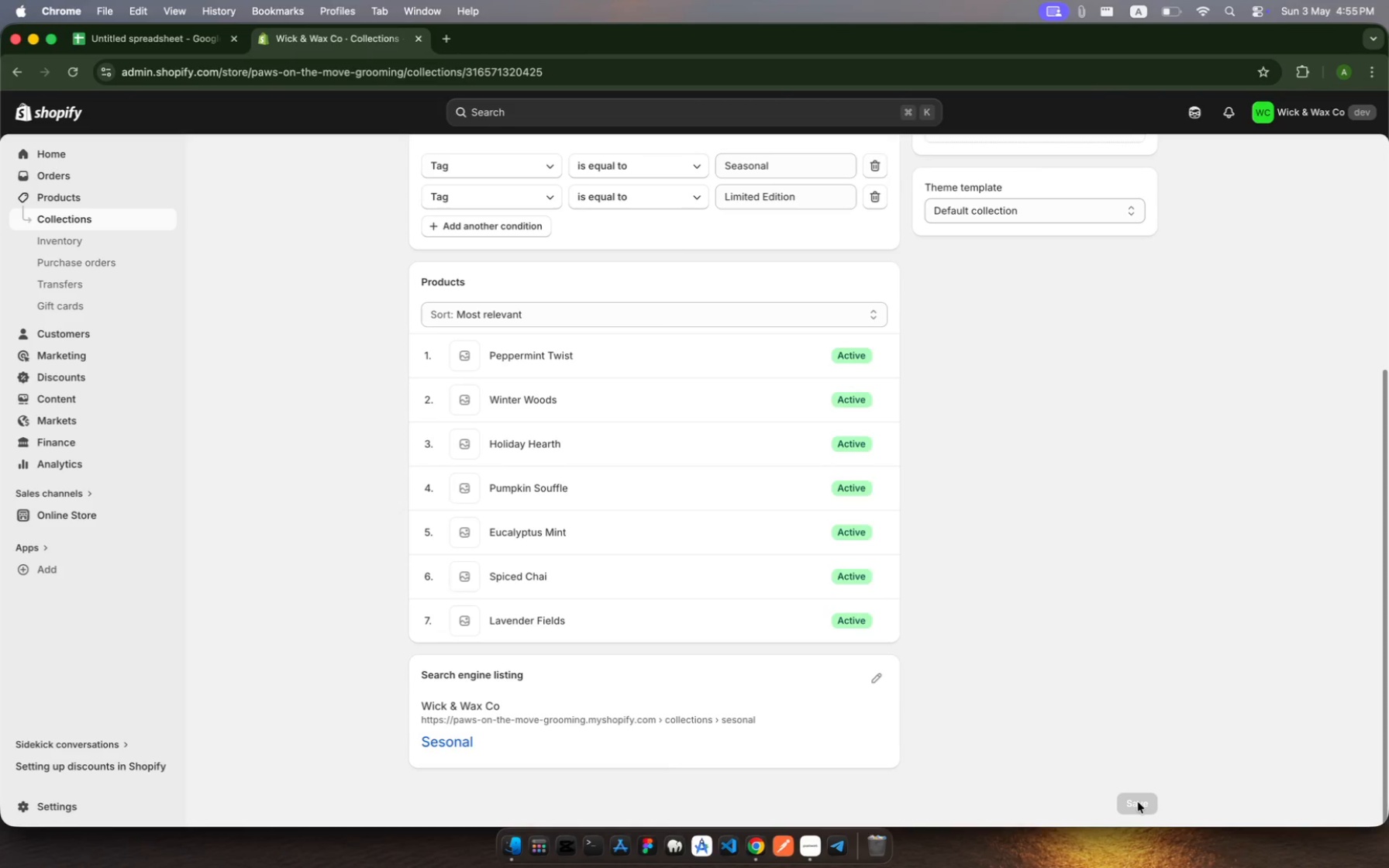 
wait(7.07)
 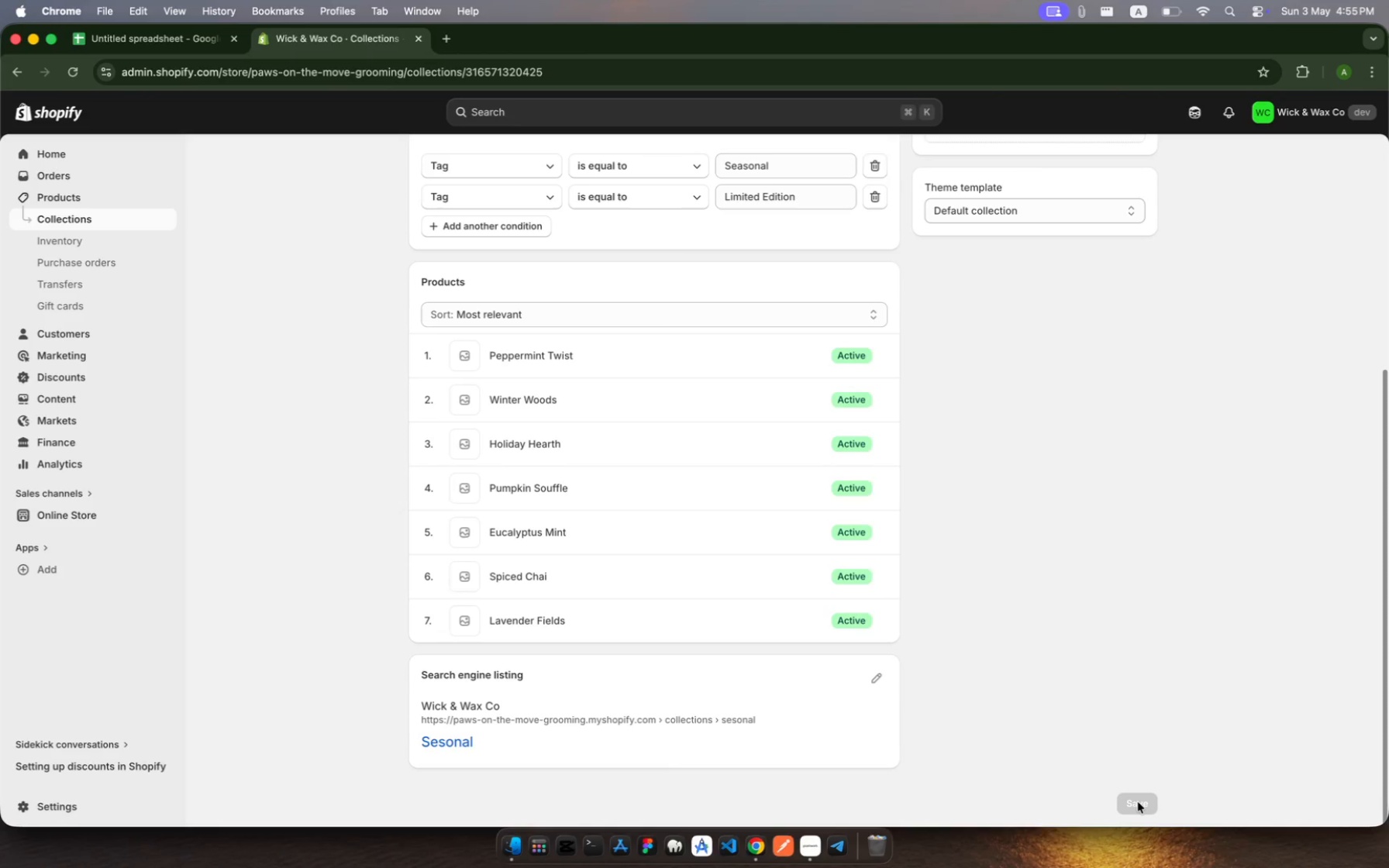 
scroll: coordinate [605, 324], scroll_direction: up, amount: 26.0
 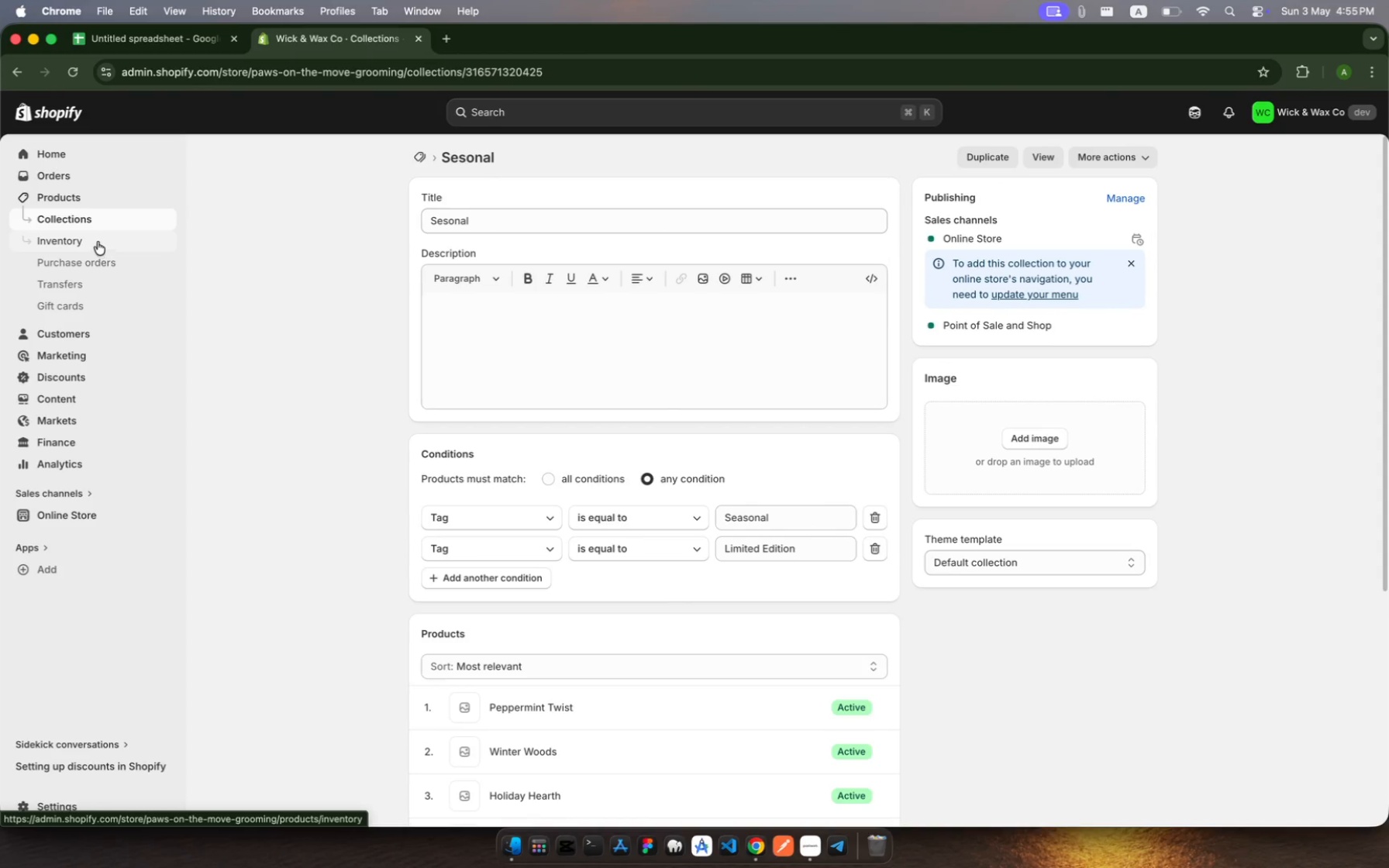 
left_click([95, 219])
 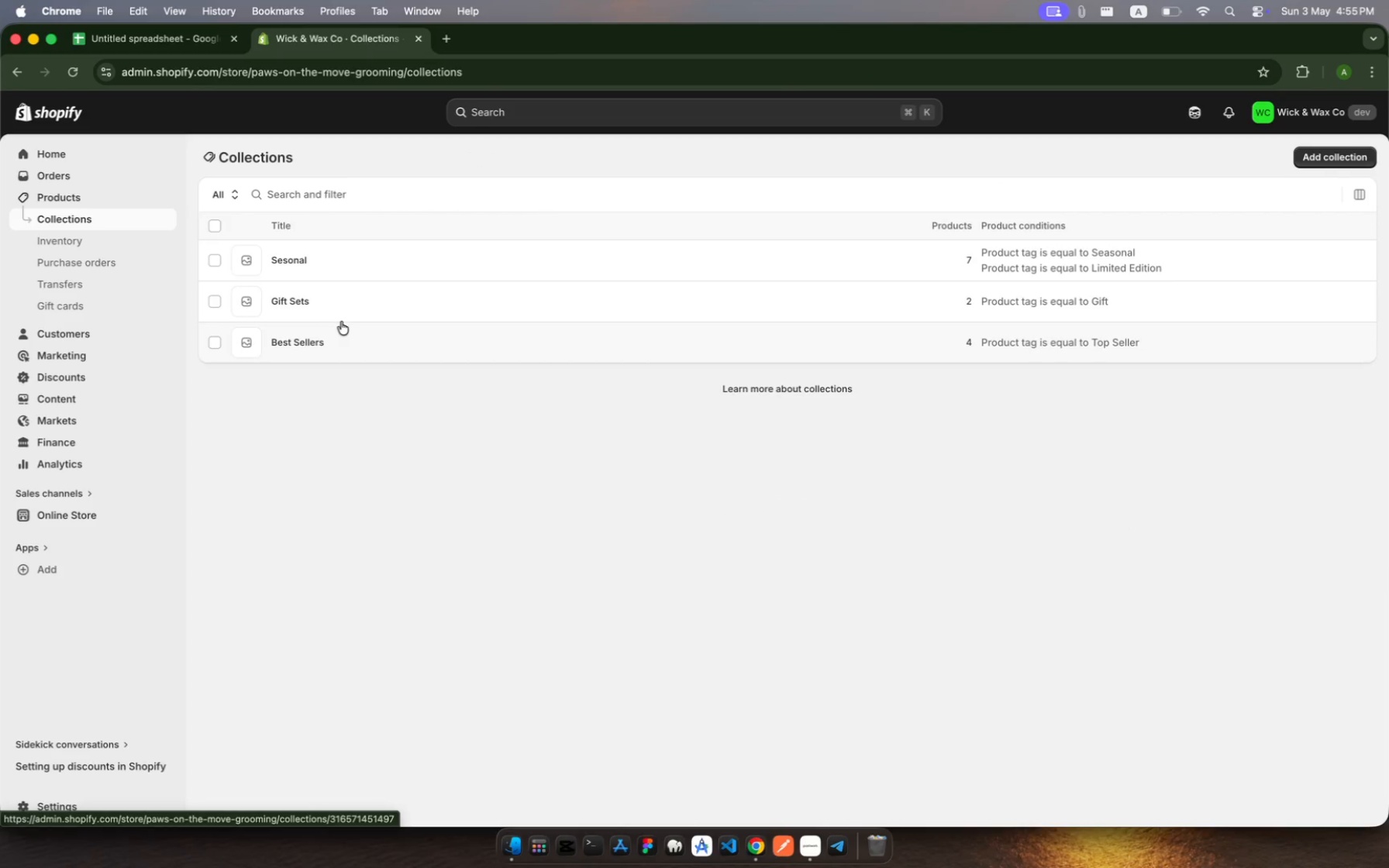 
left_click([326, 306])
 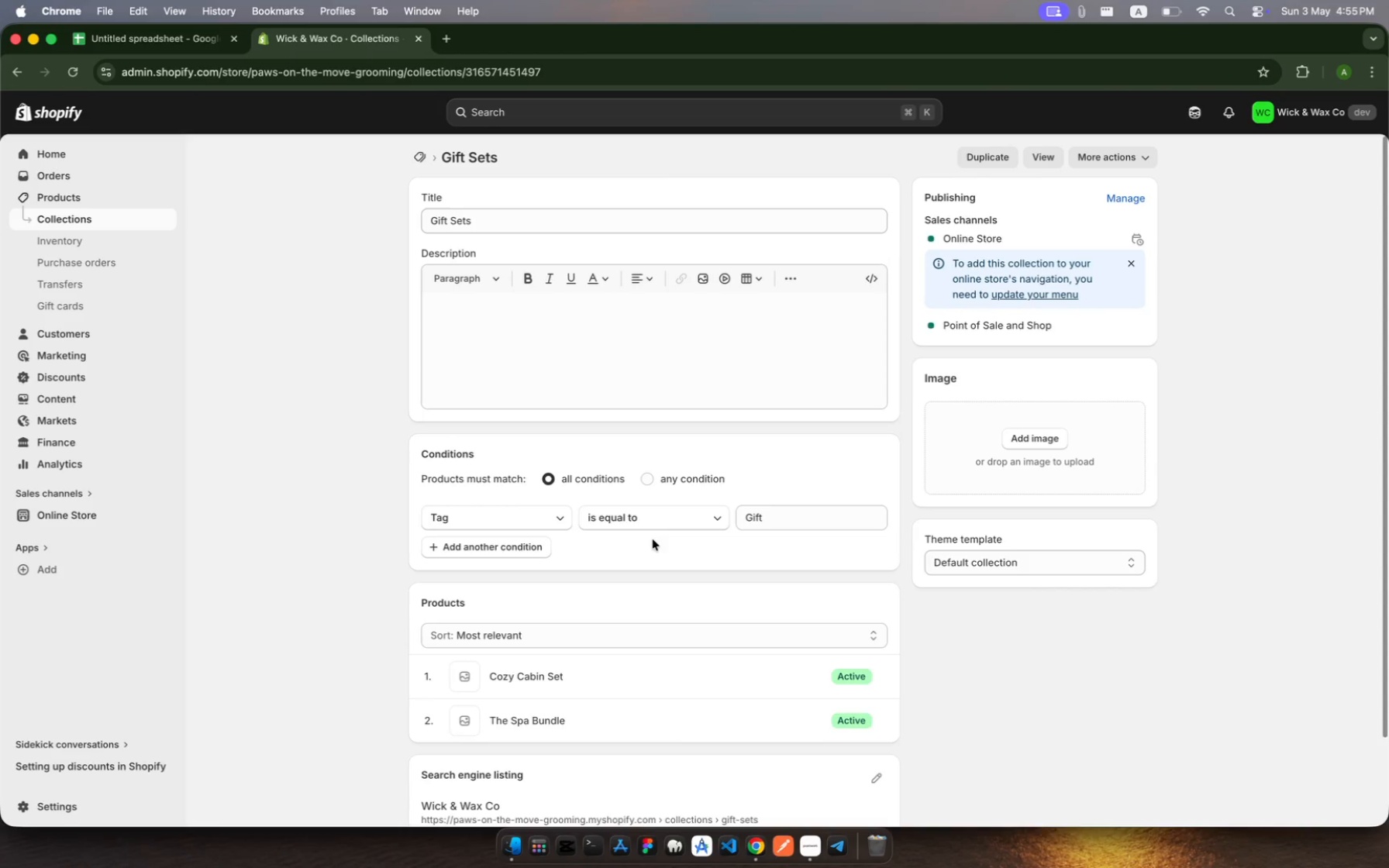 
wait(16.35)
 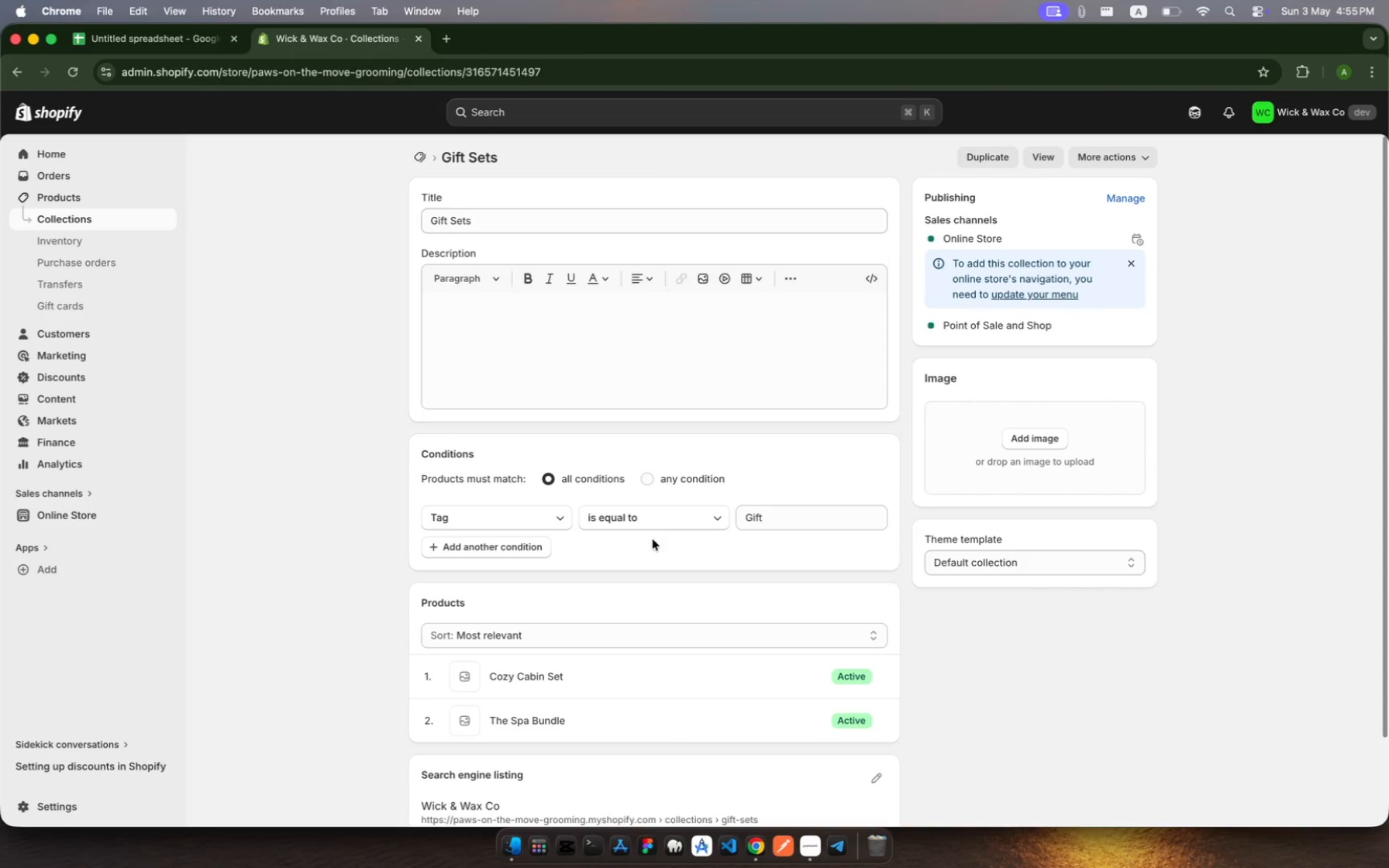 
left_click([693, 514])
 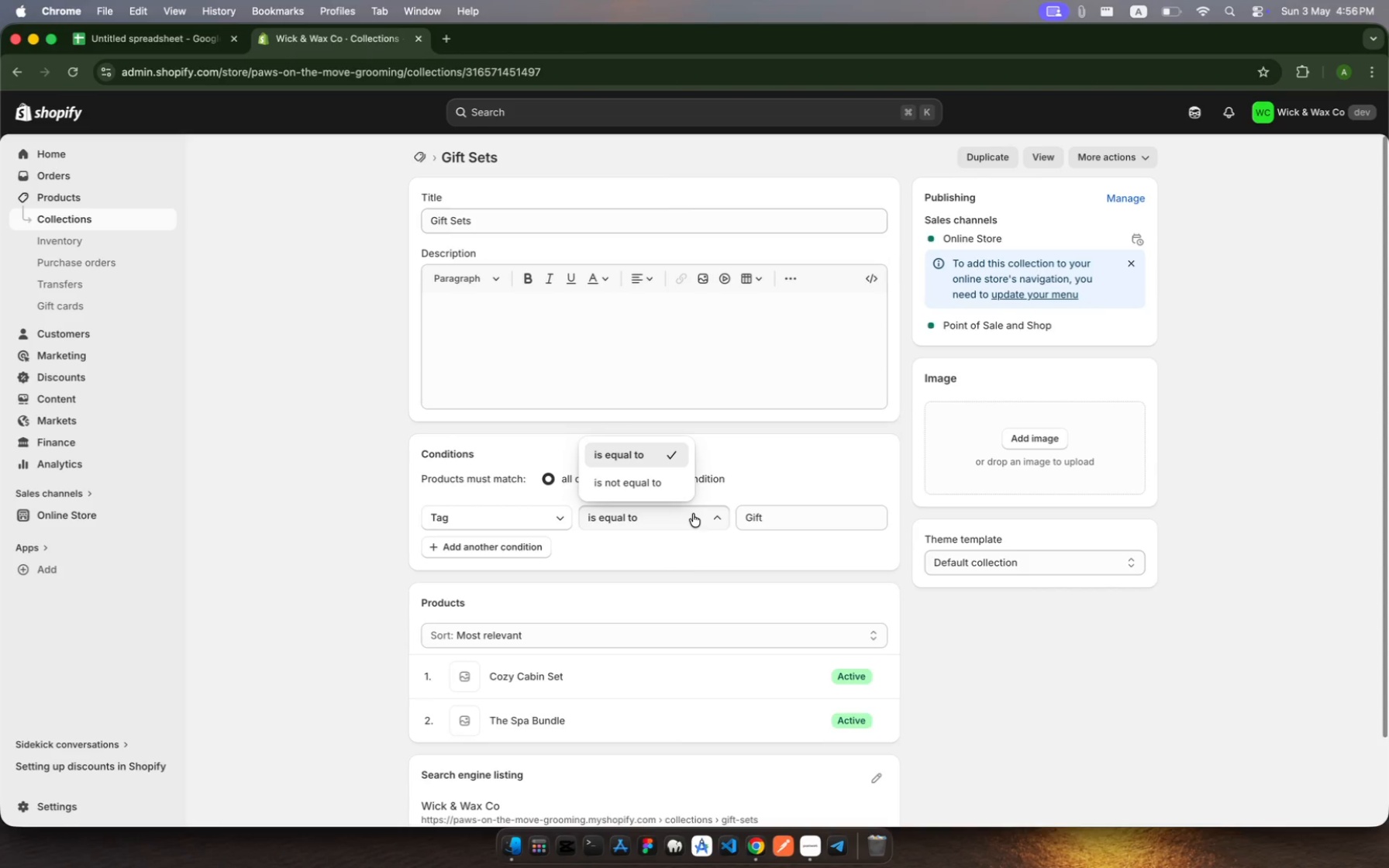 
left_click([693, 514])
 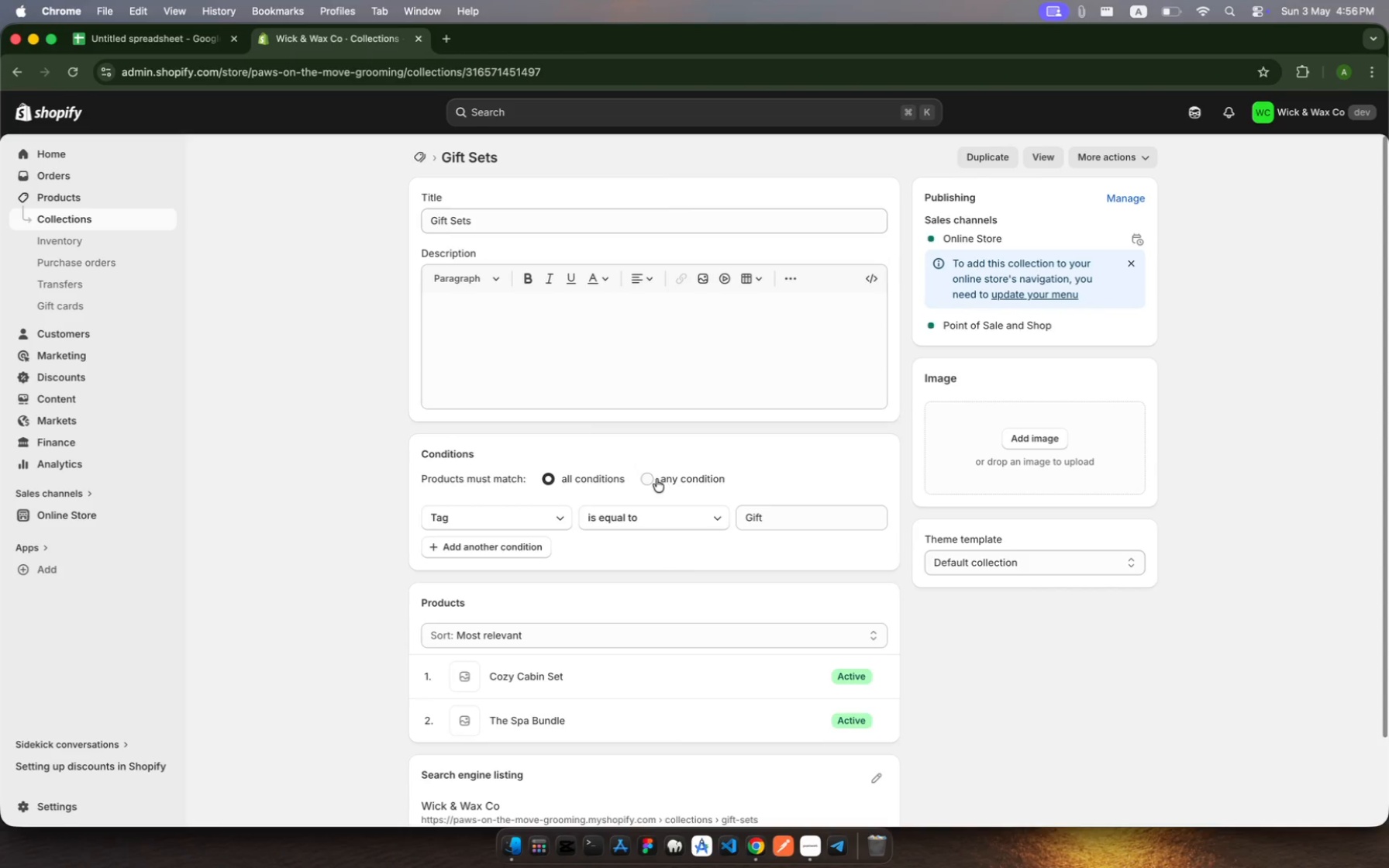 
left_click([654, 479])
 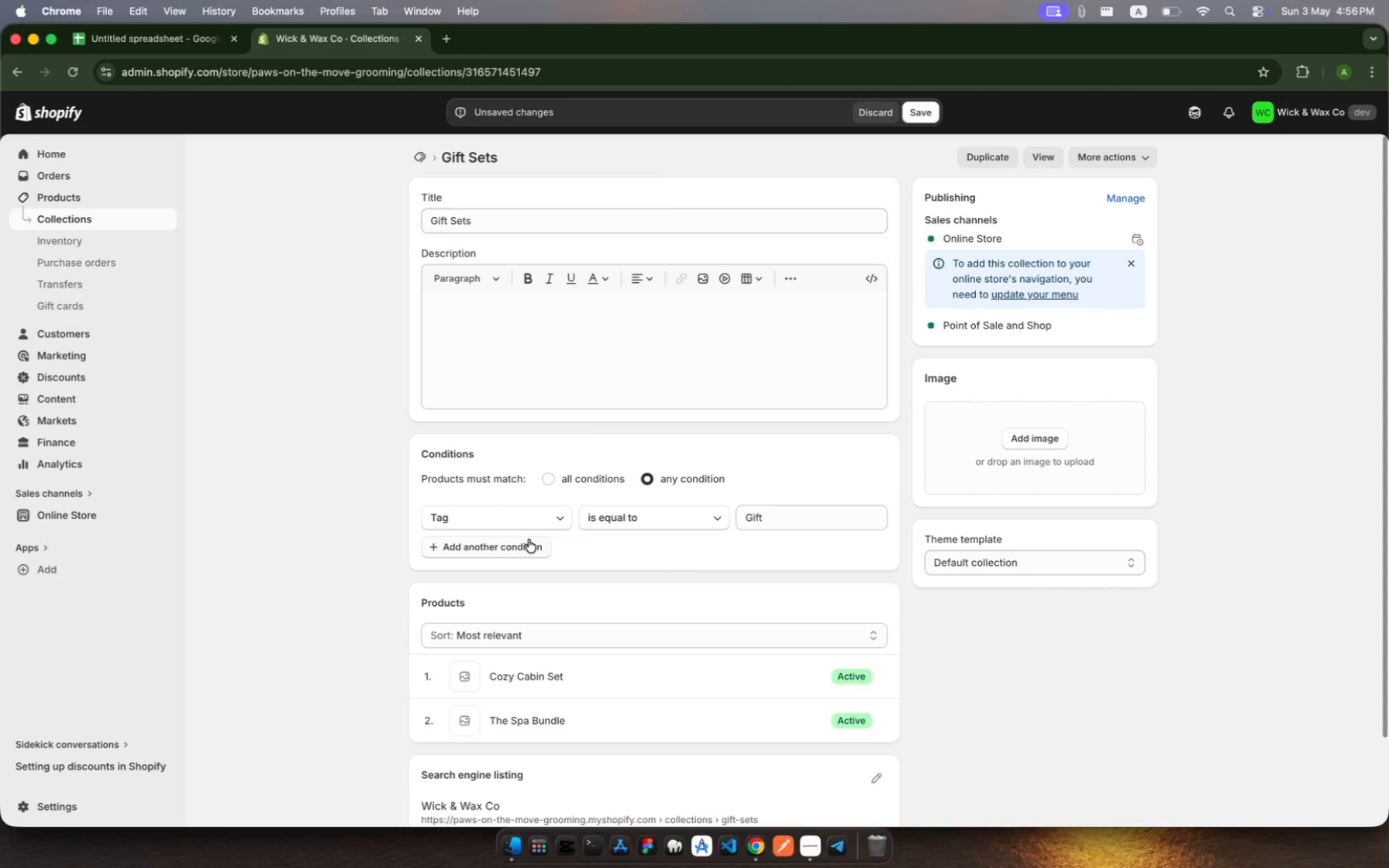 
left_click([527, 542])
 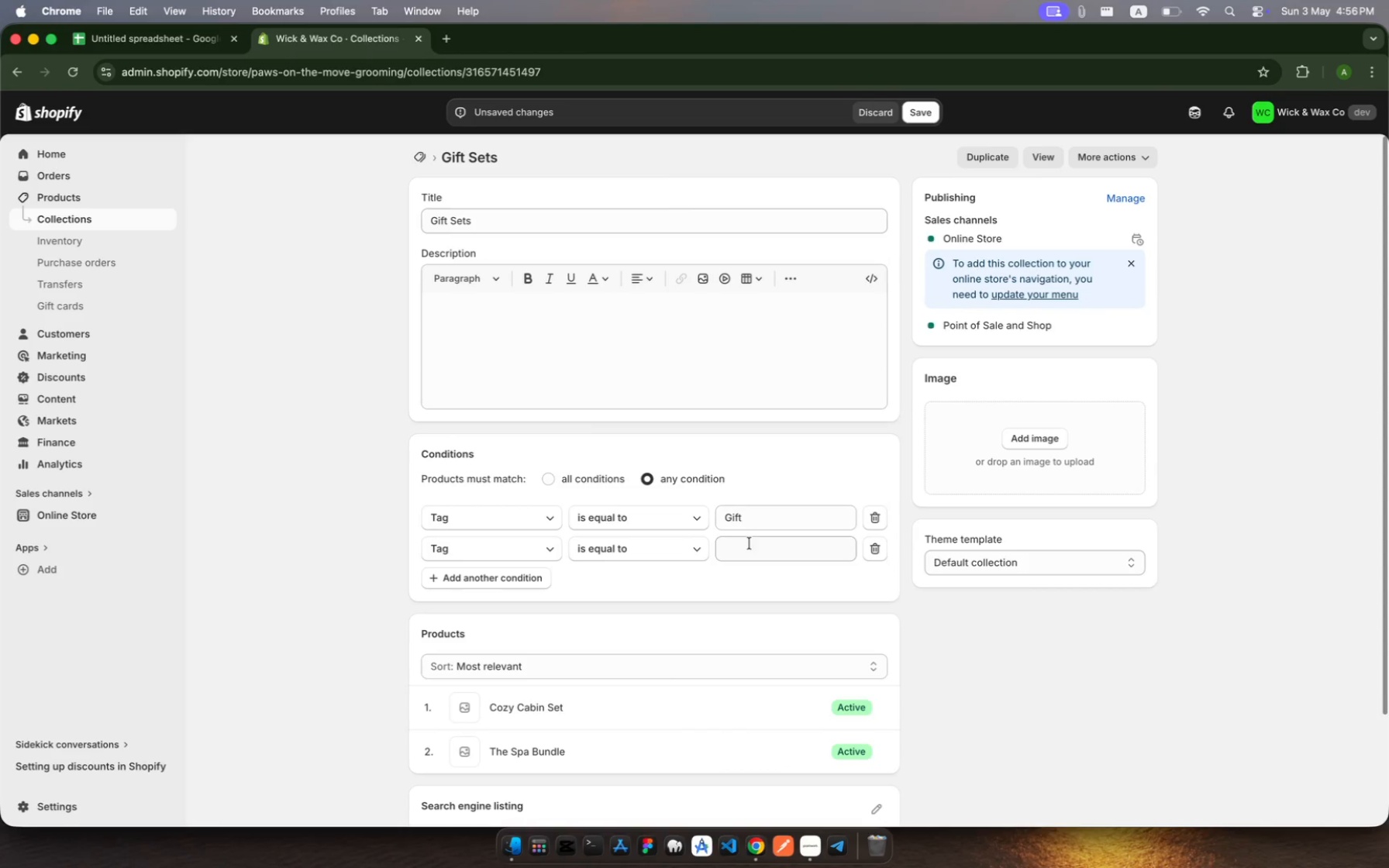 
left_click([746, 541])
 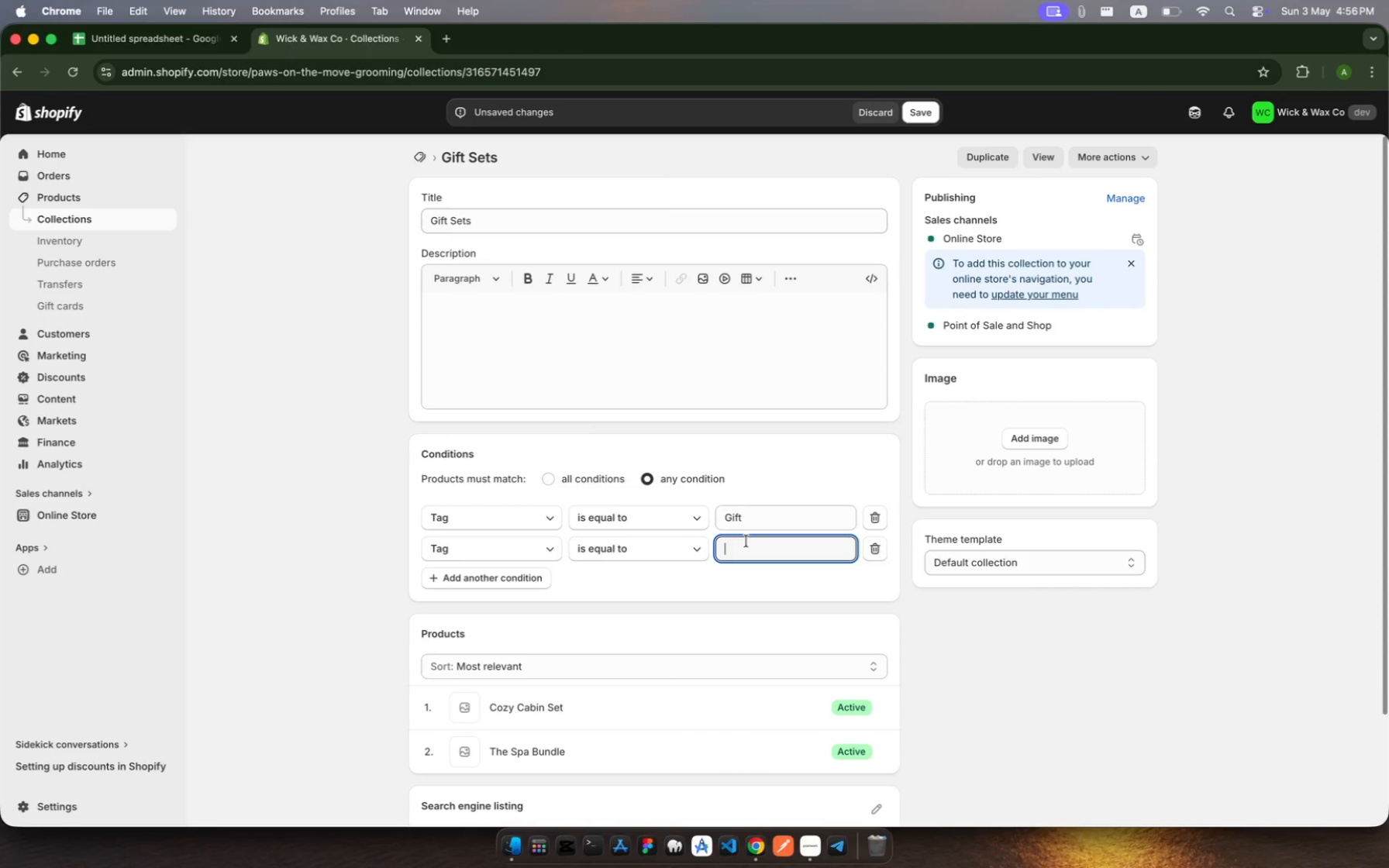 
type(set)
 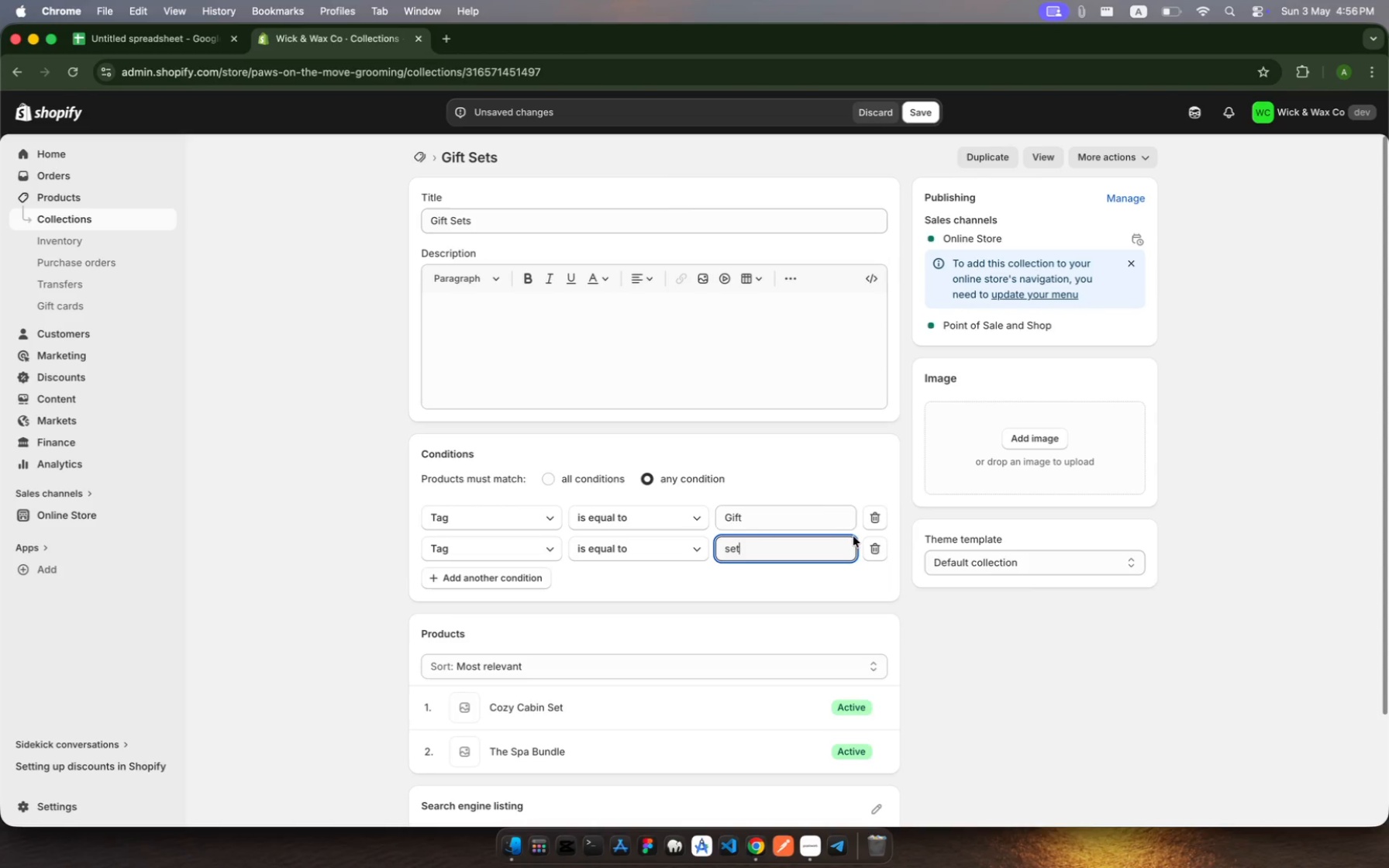 
scroll: coordinate [761, 562], scroll_direction: down, amount: 23.0
 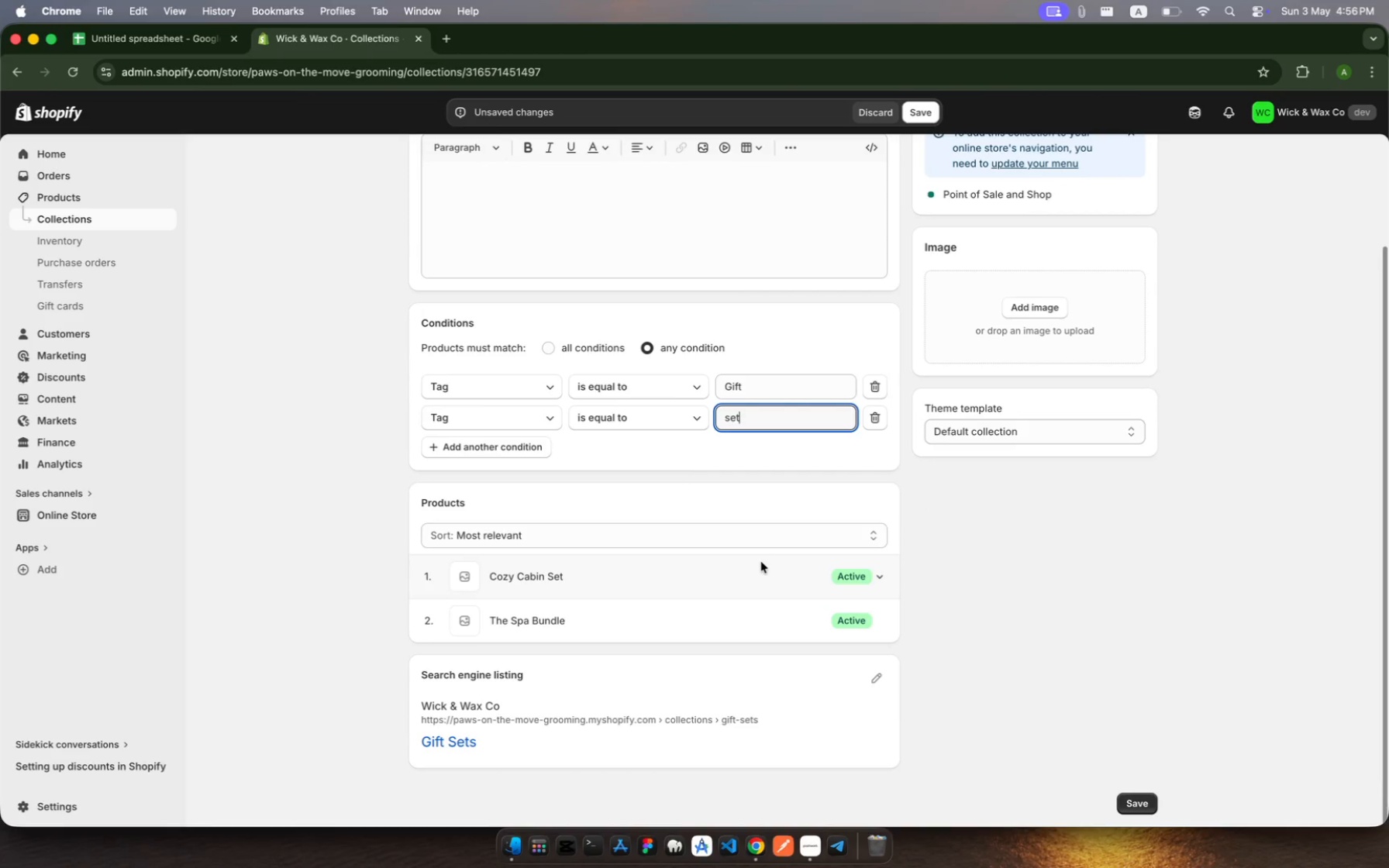 
key(Enter)
 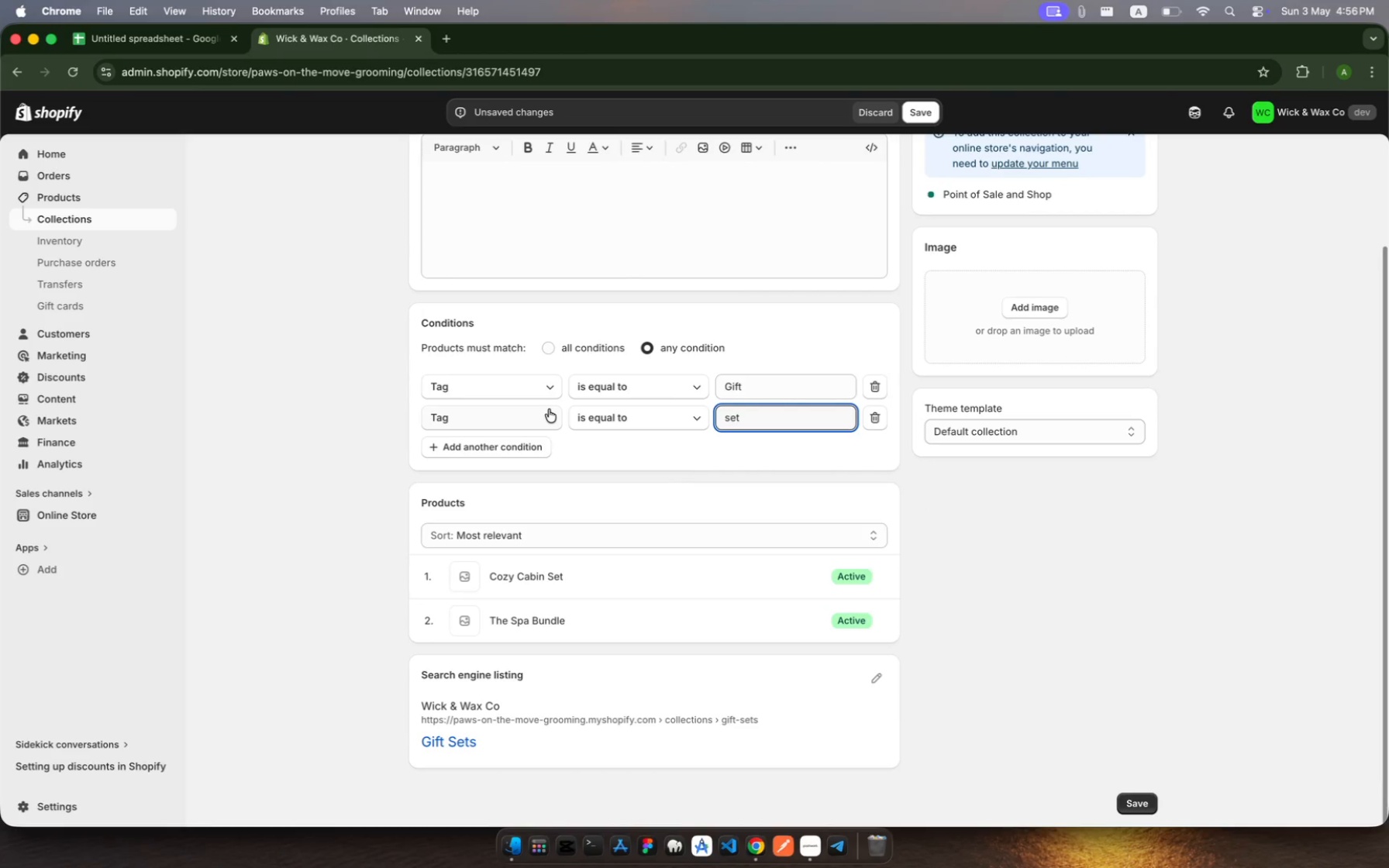 
left_click([533, 441])
 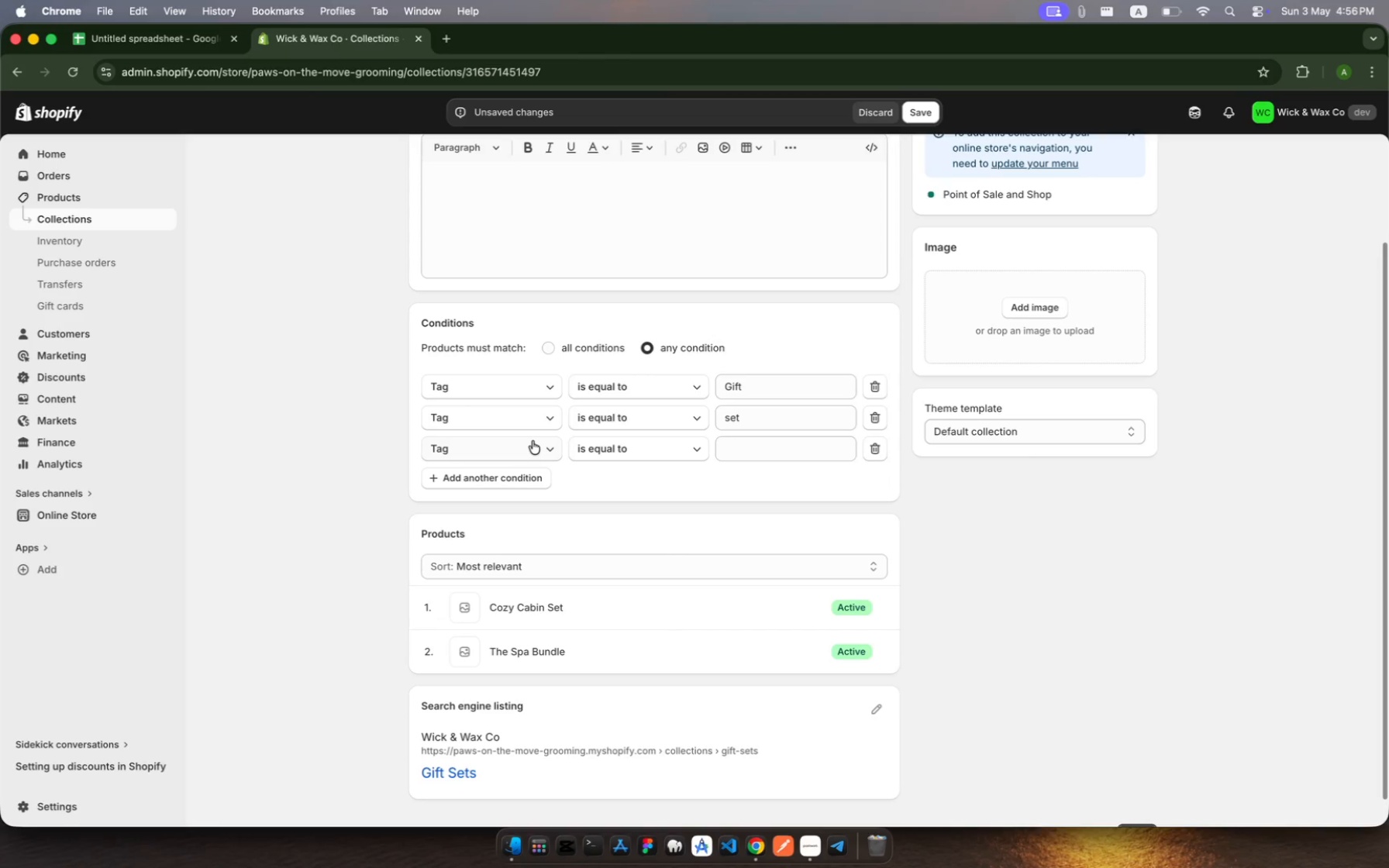 
scroll: coordinate [633, 412], scroll_direction: down, amount: 7.0
 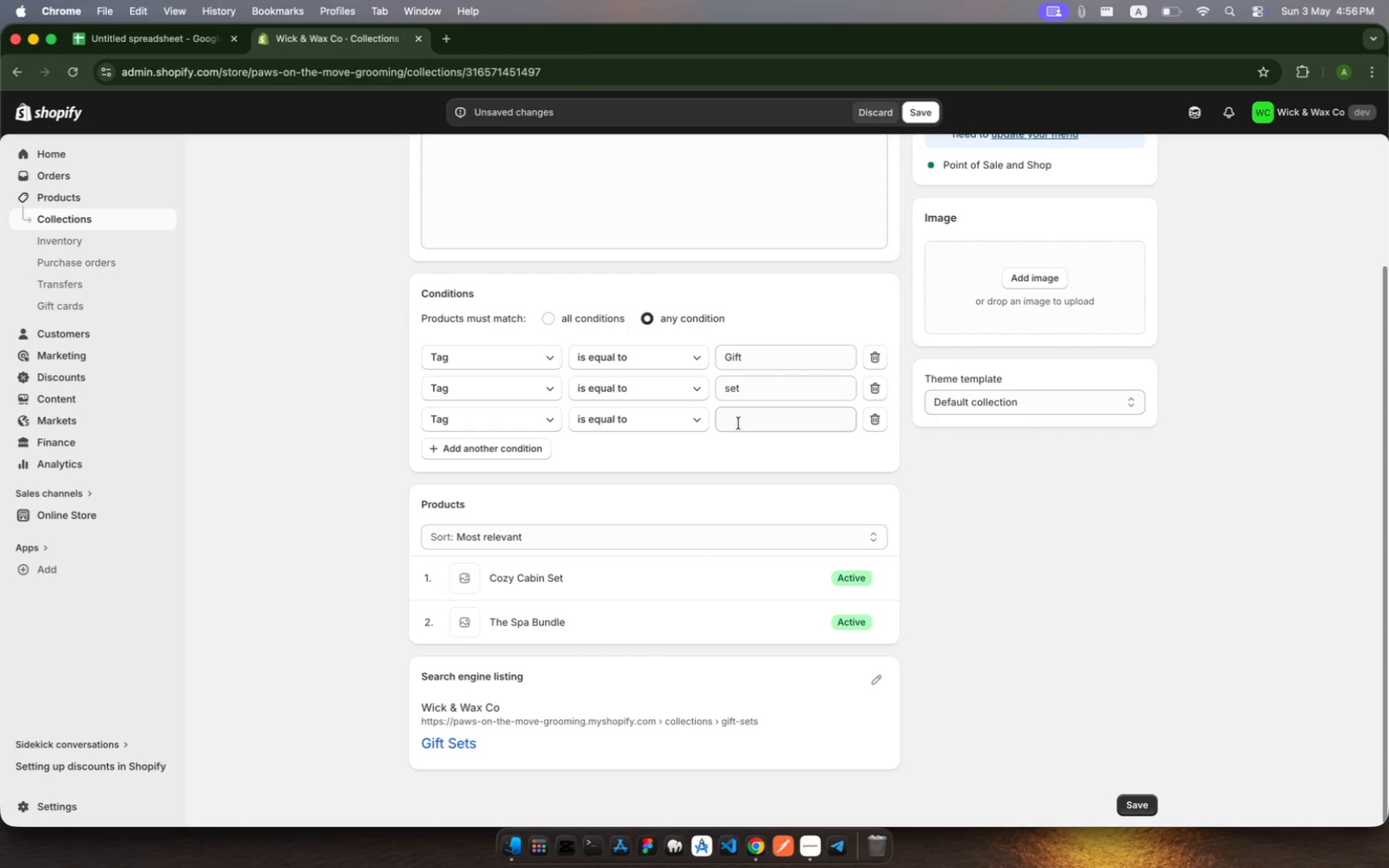 
left_click([740, 422])
 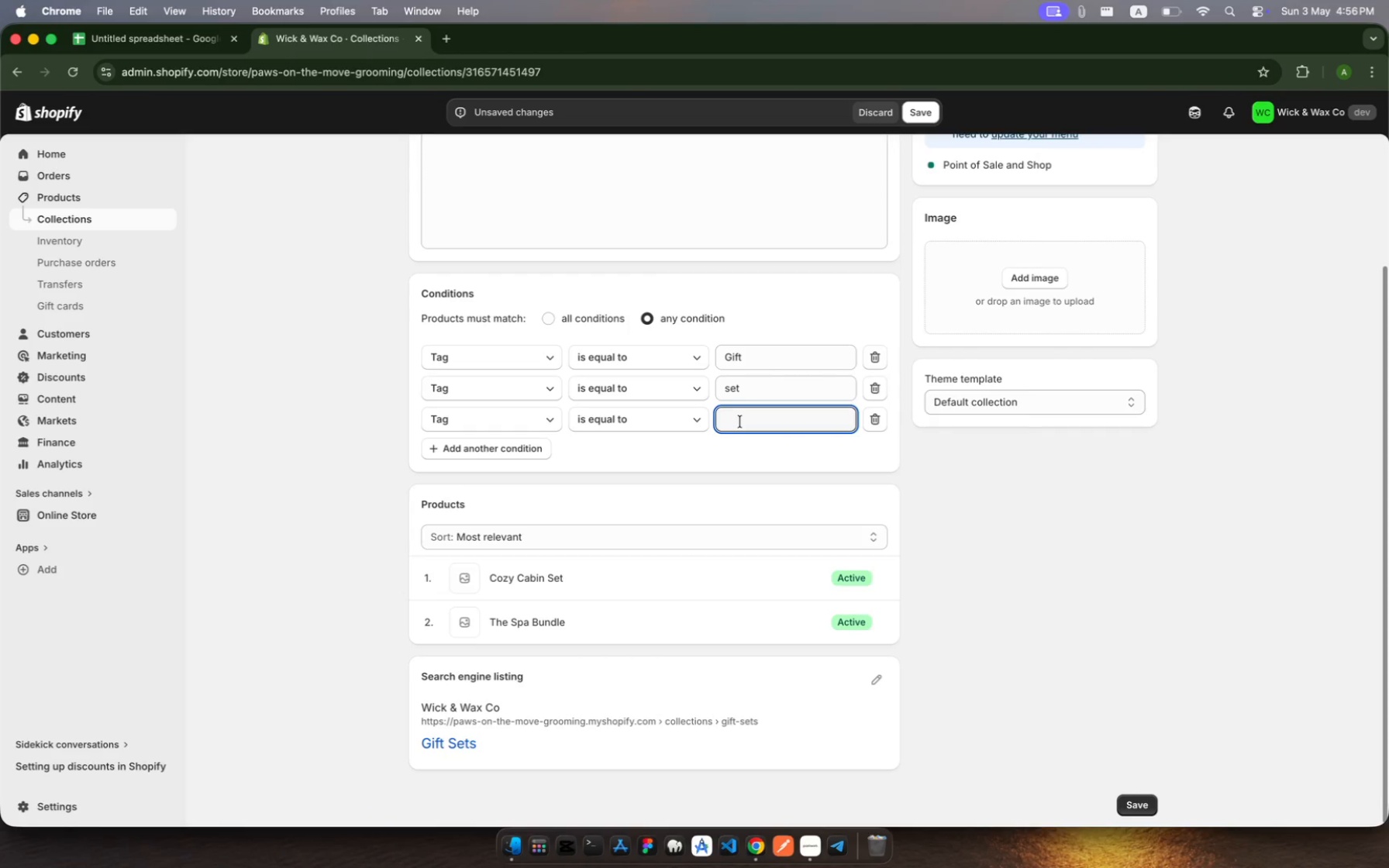 
key(B)
 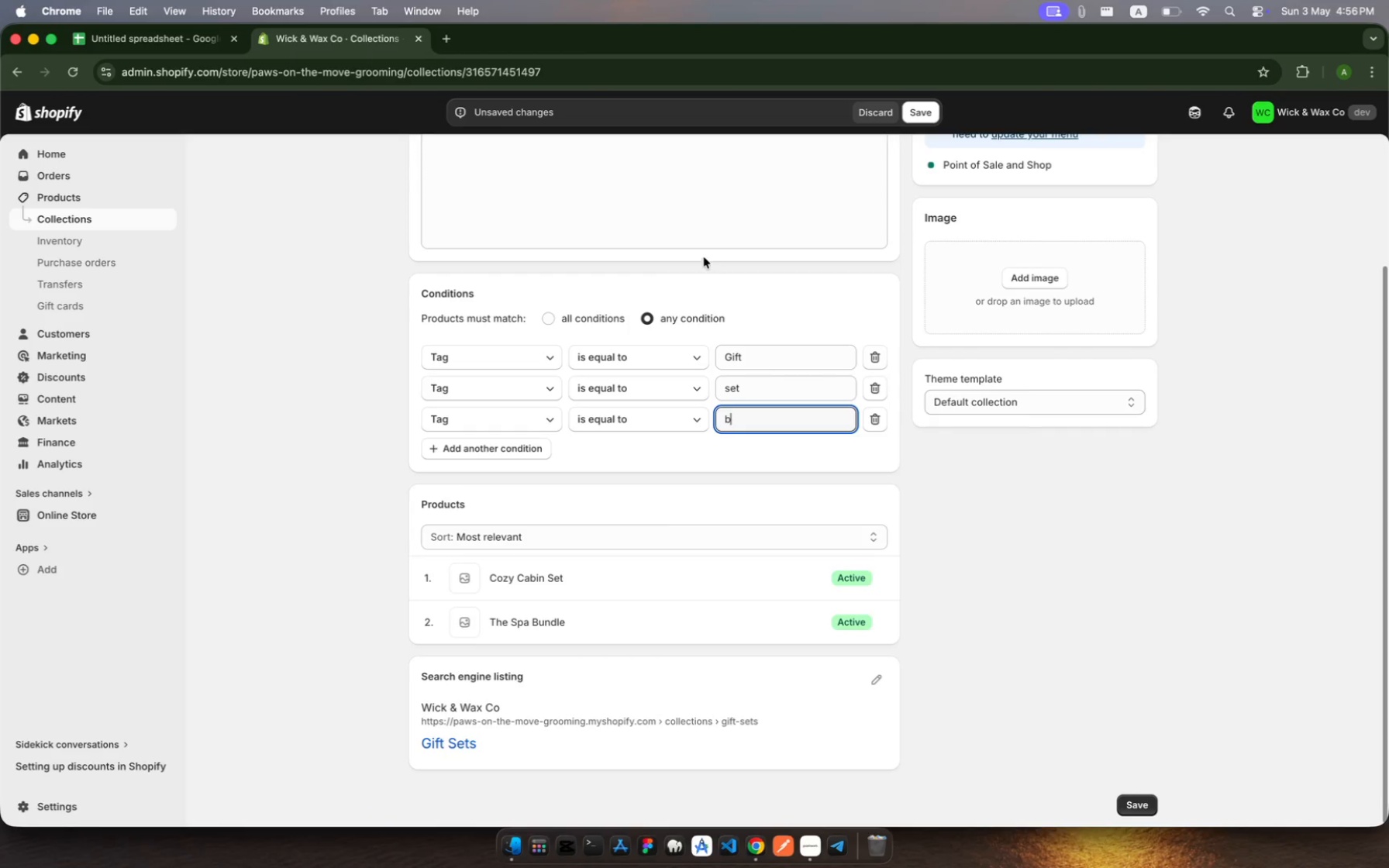 
left_click([731, 385])
 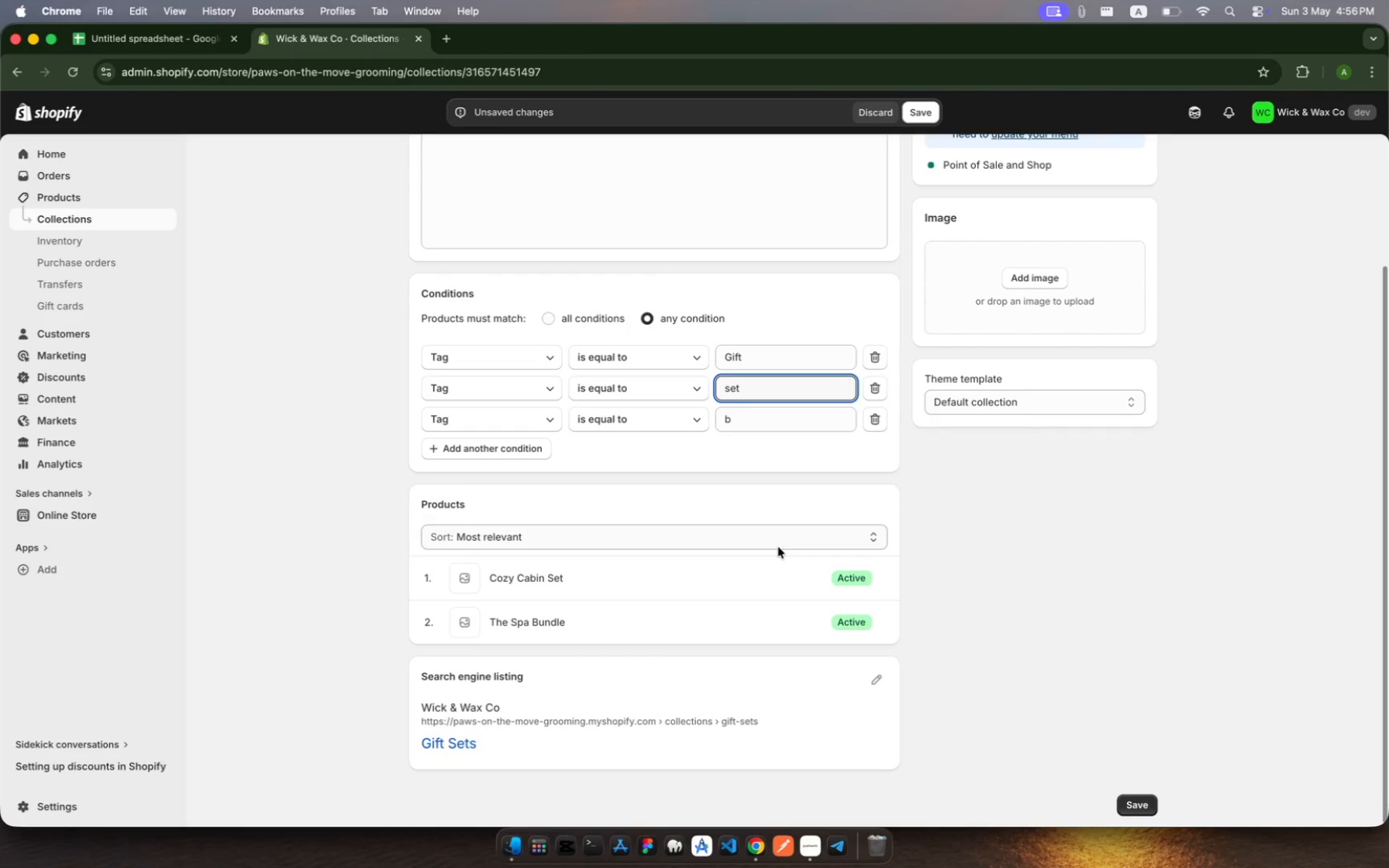 
key(Backspace)
 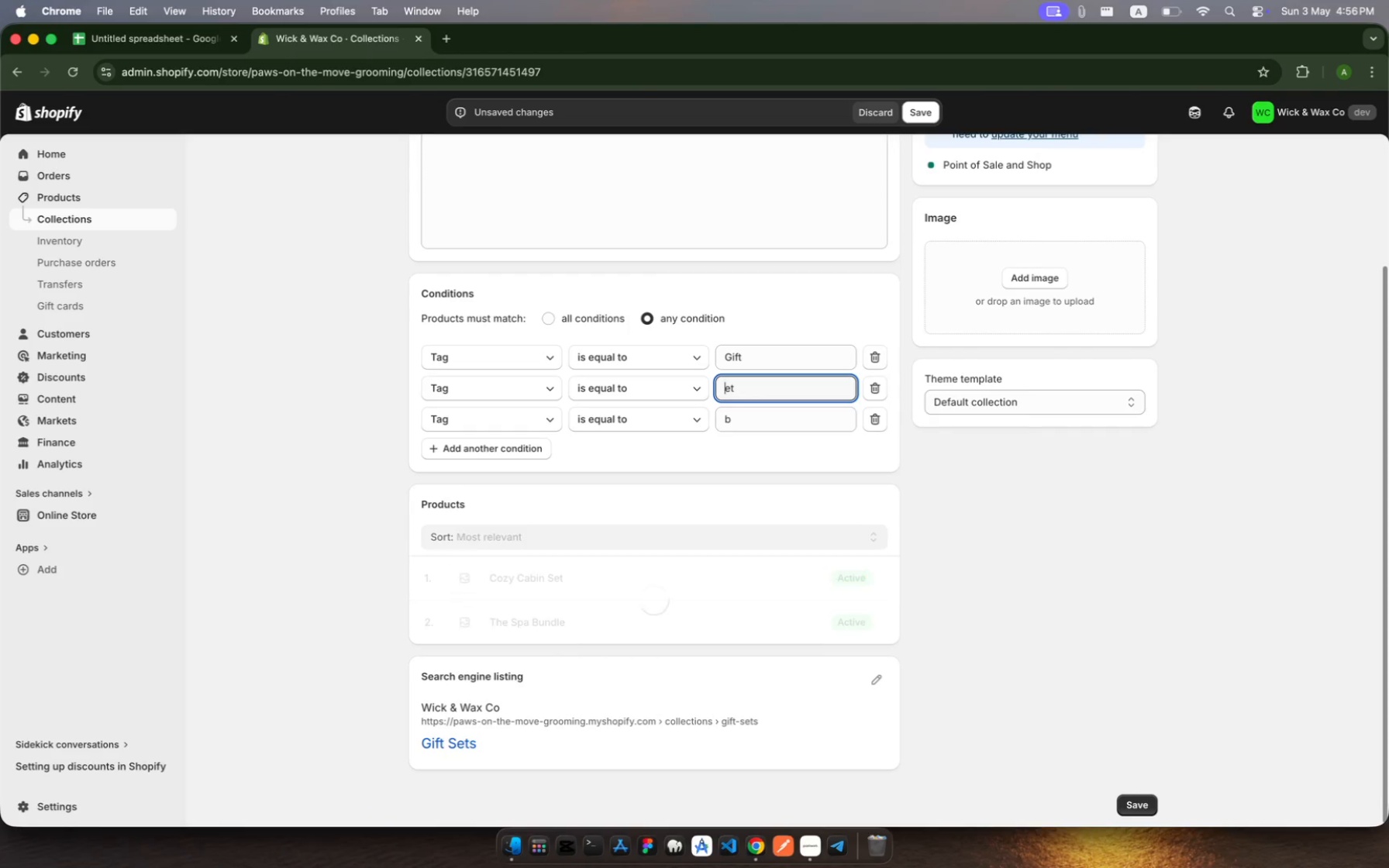 
hold_key(key=ShiftRight, duration=0.46)
 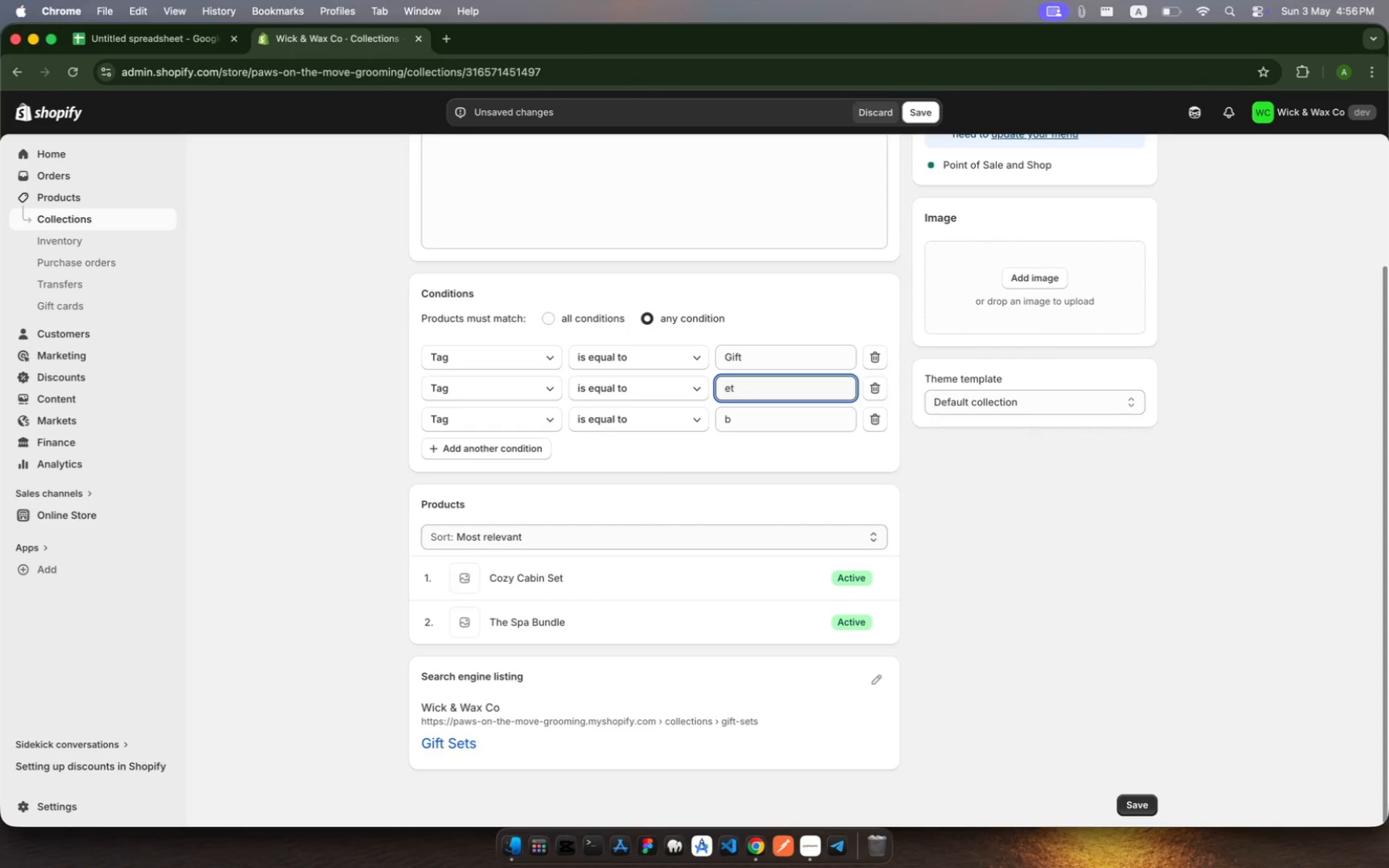 
key(Shift+S)
 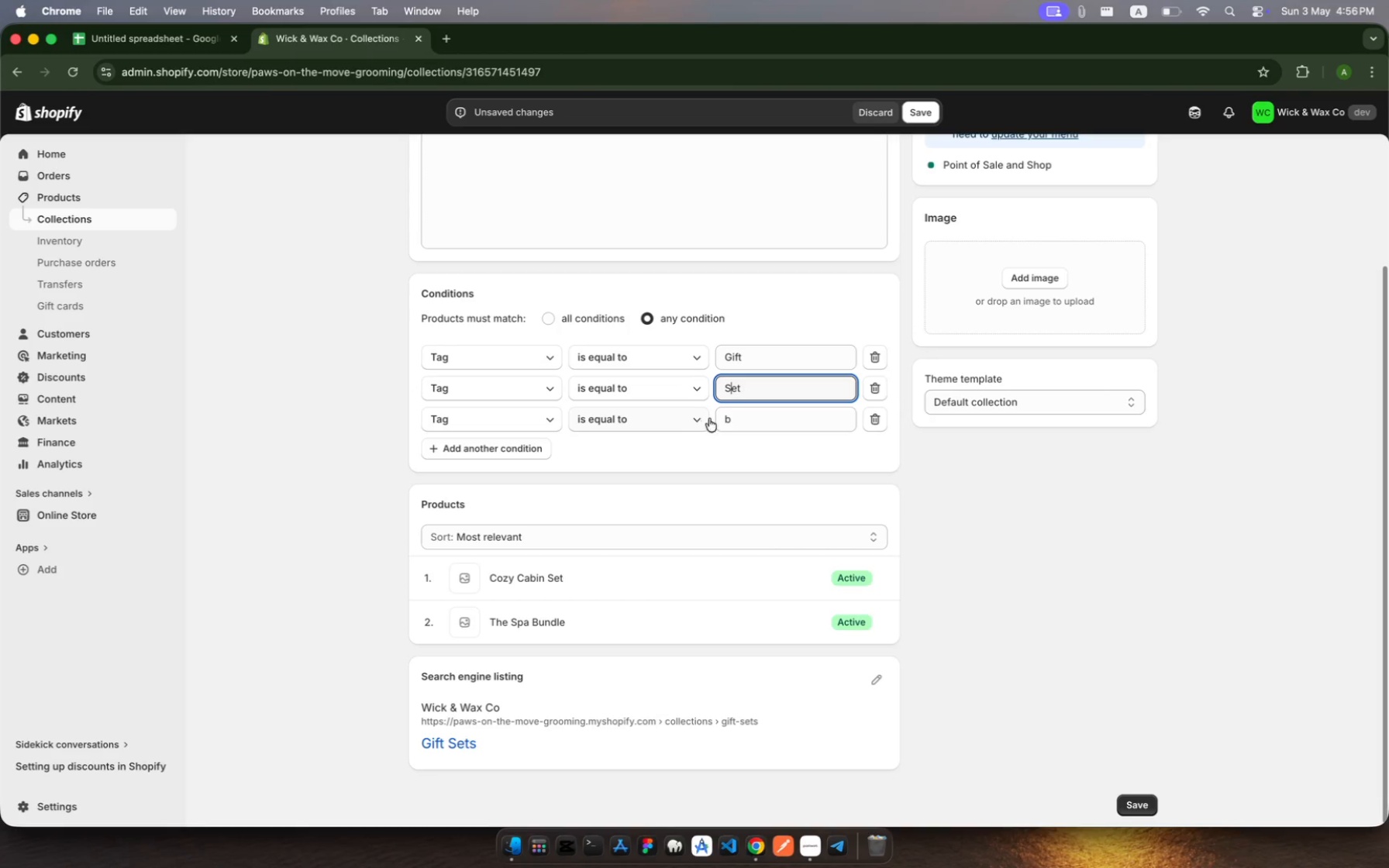 
left_click([734, 420])
 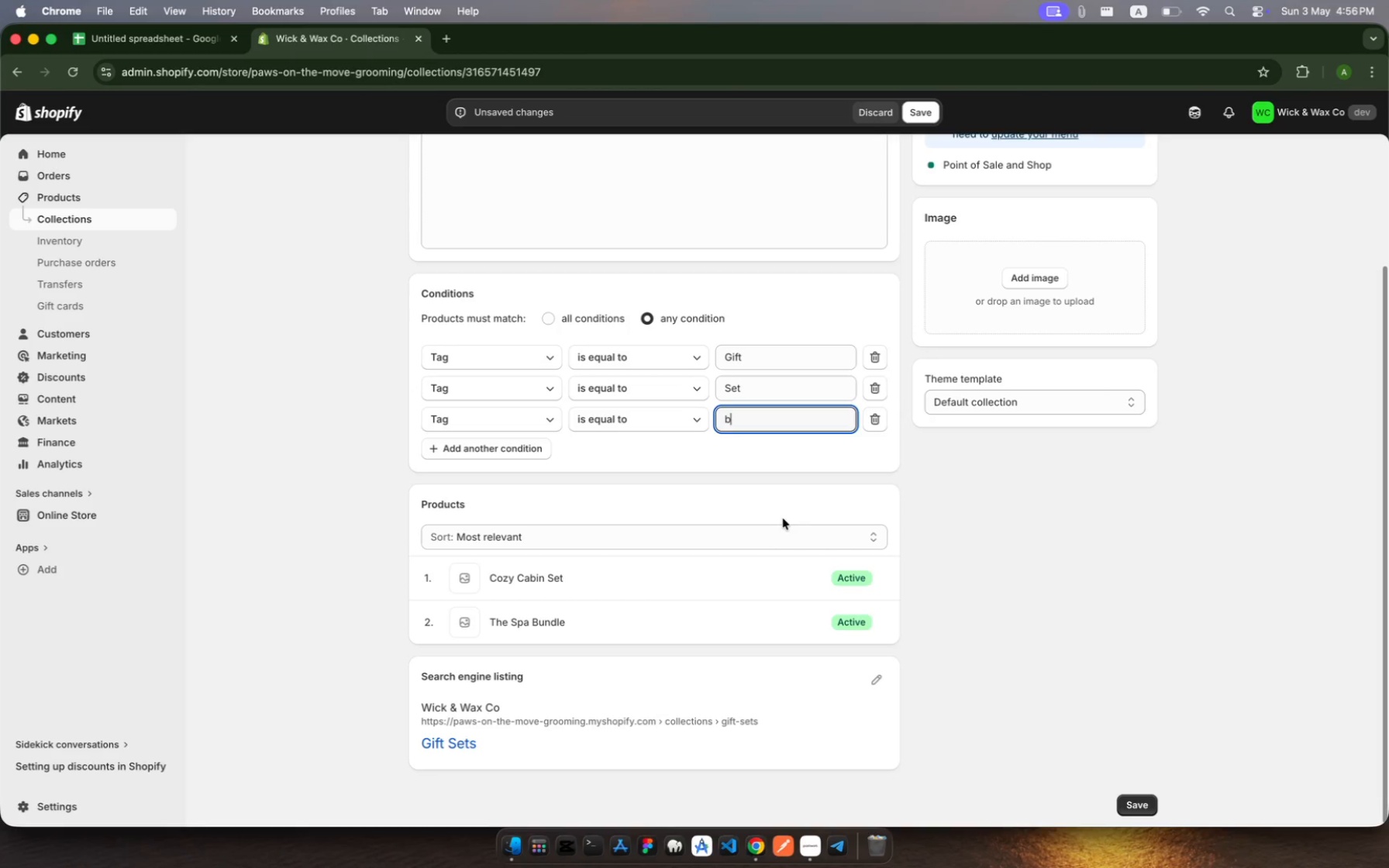 
key(Backspace)
type(Bundle)
 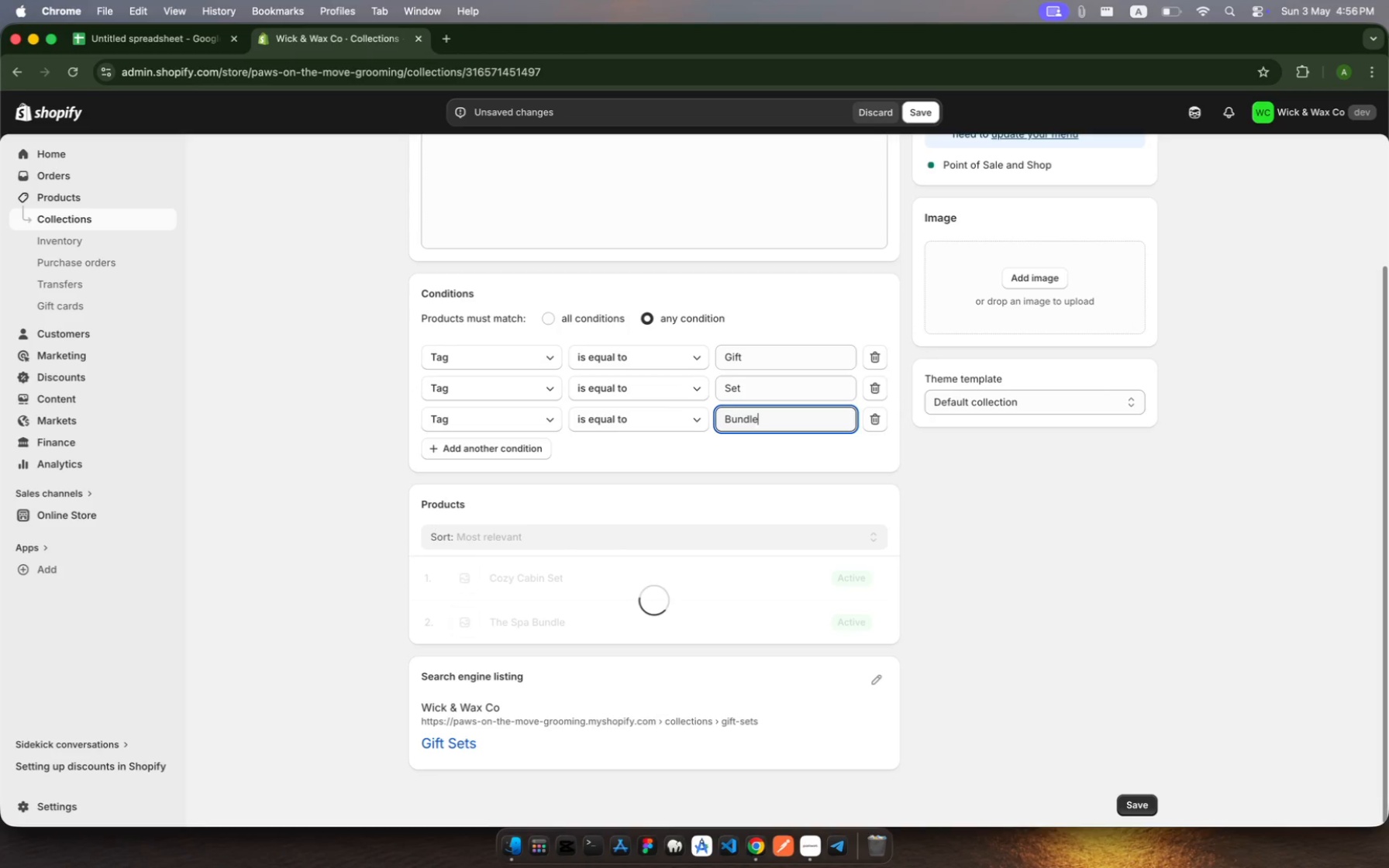 
wait(8.82)
 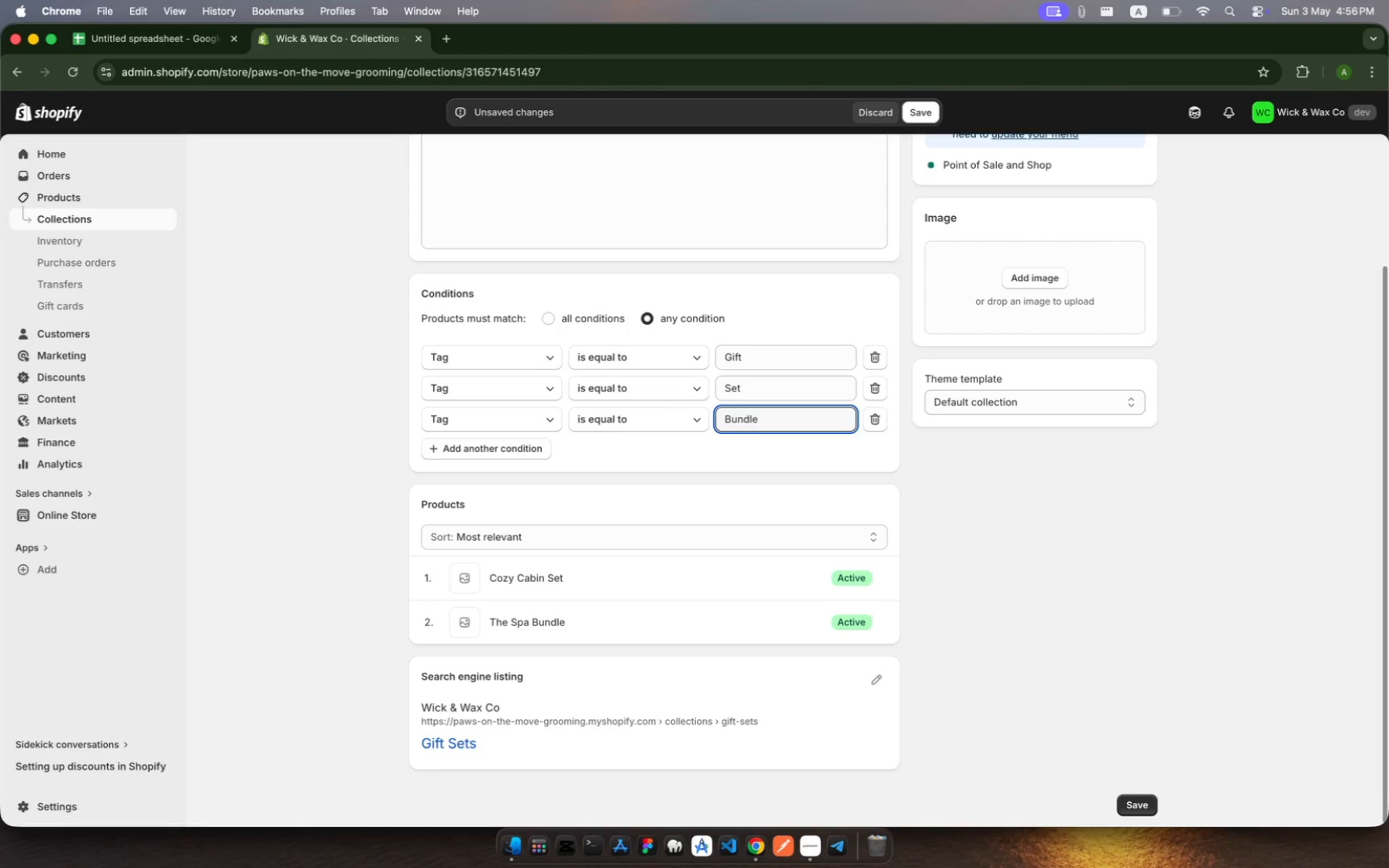 
left_click([552, 316])
 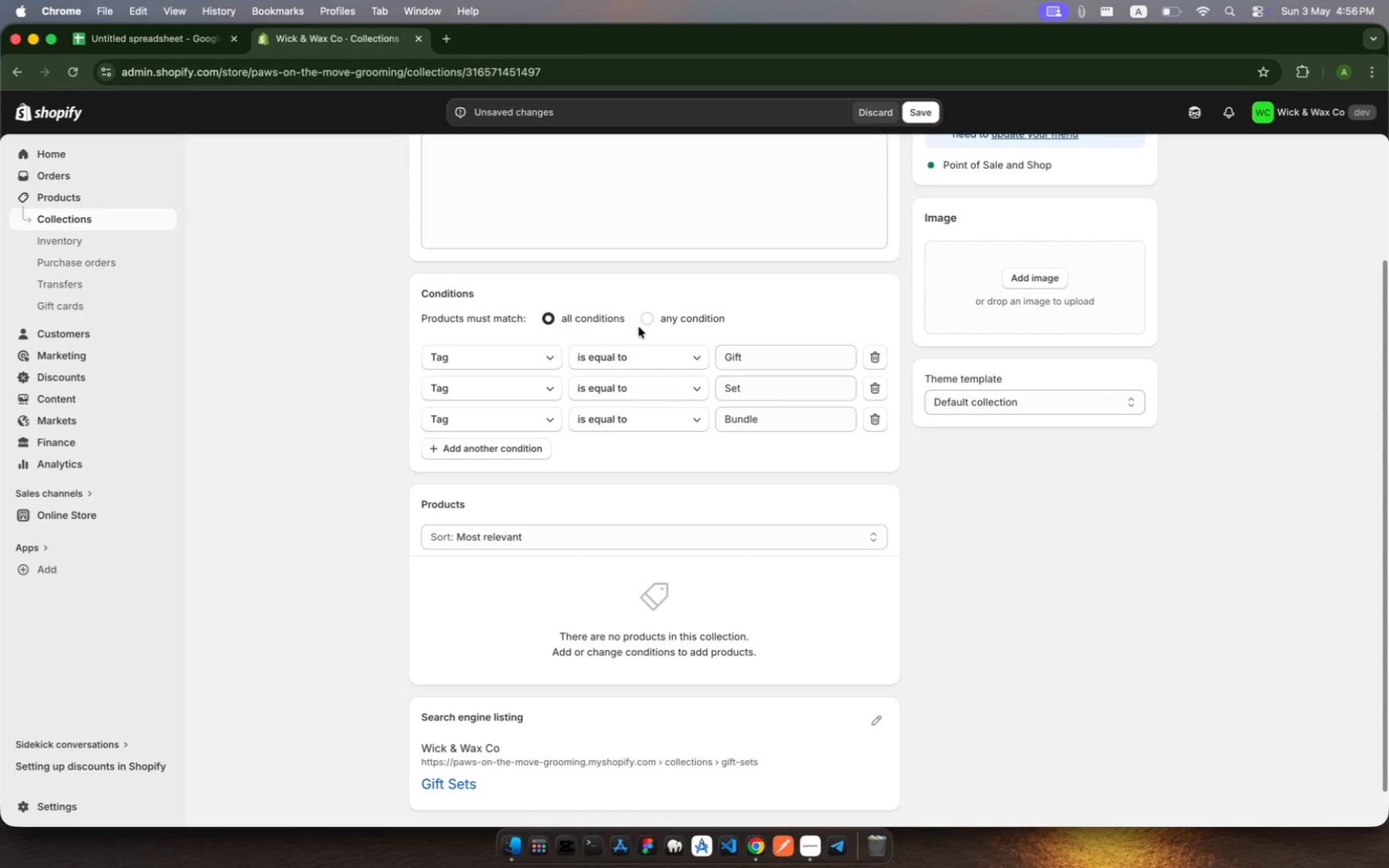 
left_click([651, 316])
 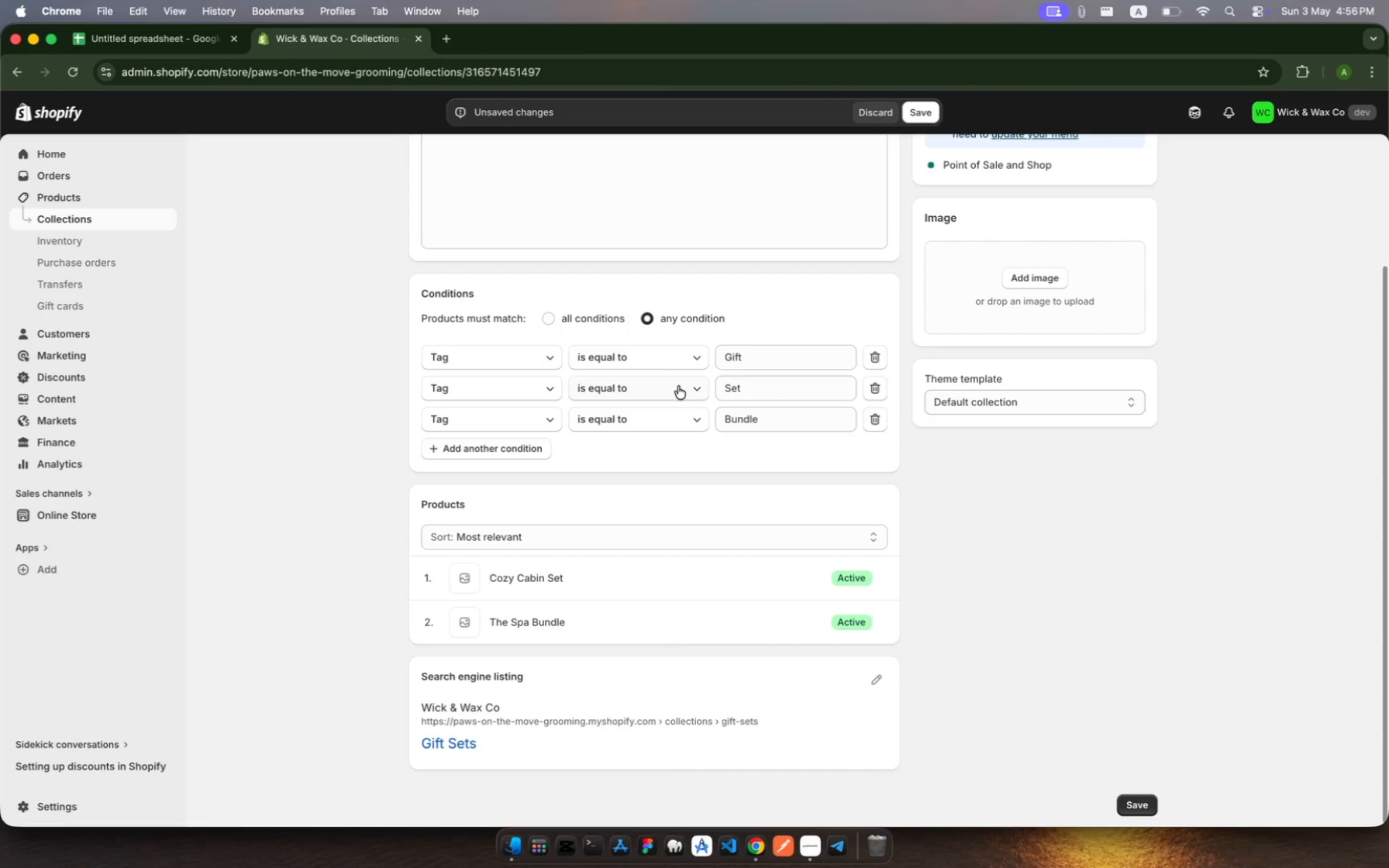 
scroll: coordinate [678, 386], scroll_direction: up, amount: 24.0
 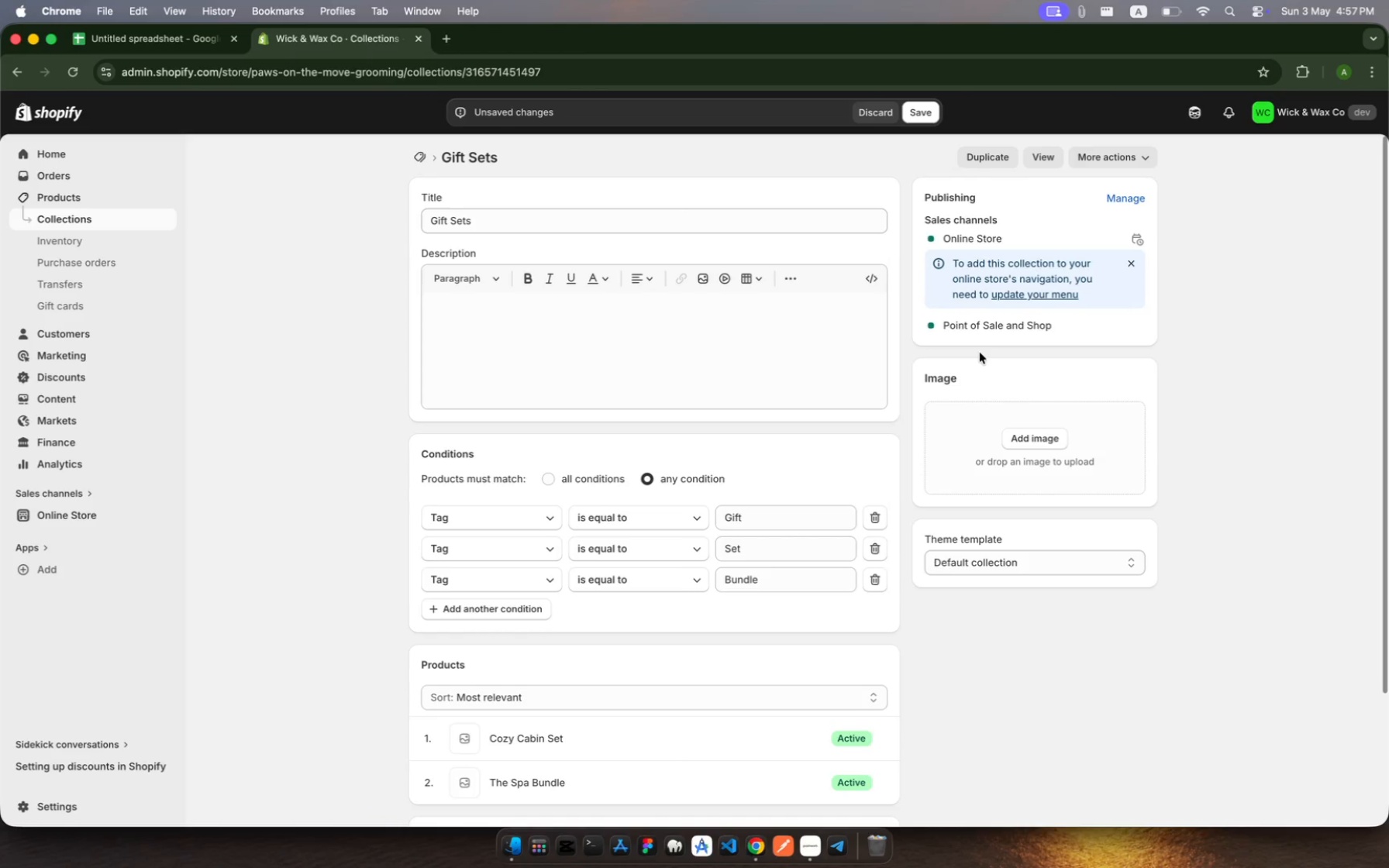 
wait(6.34)
 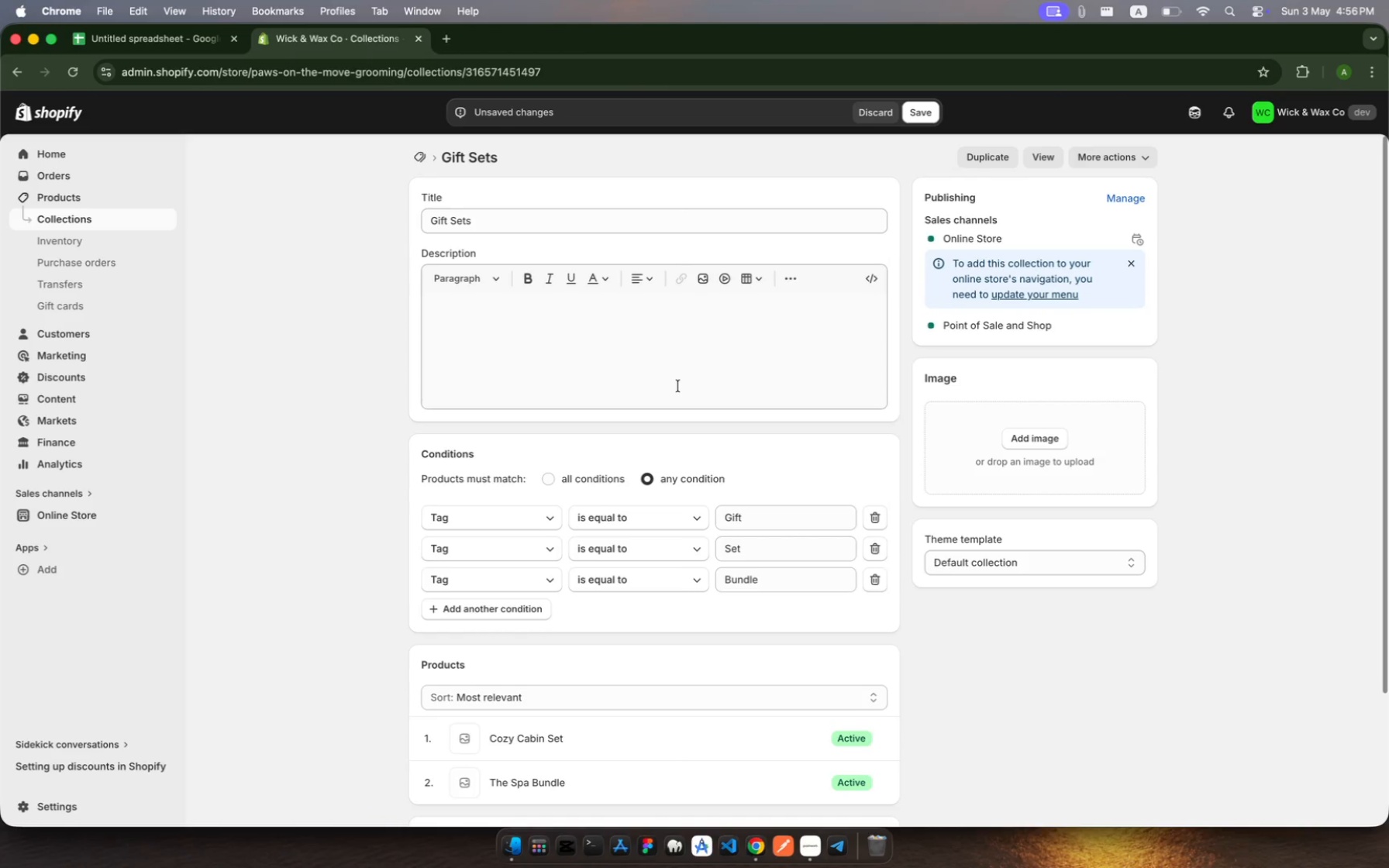 
scroll: coordinate [689, 639], scroll_direction: down, amount: 22.0
 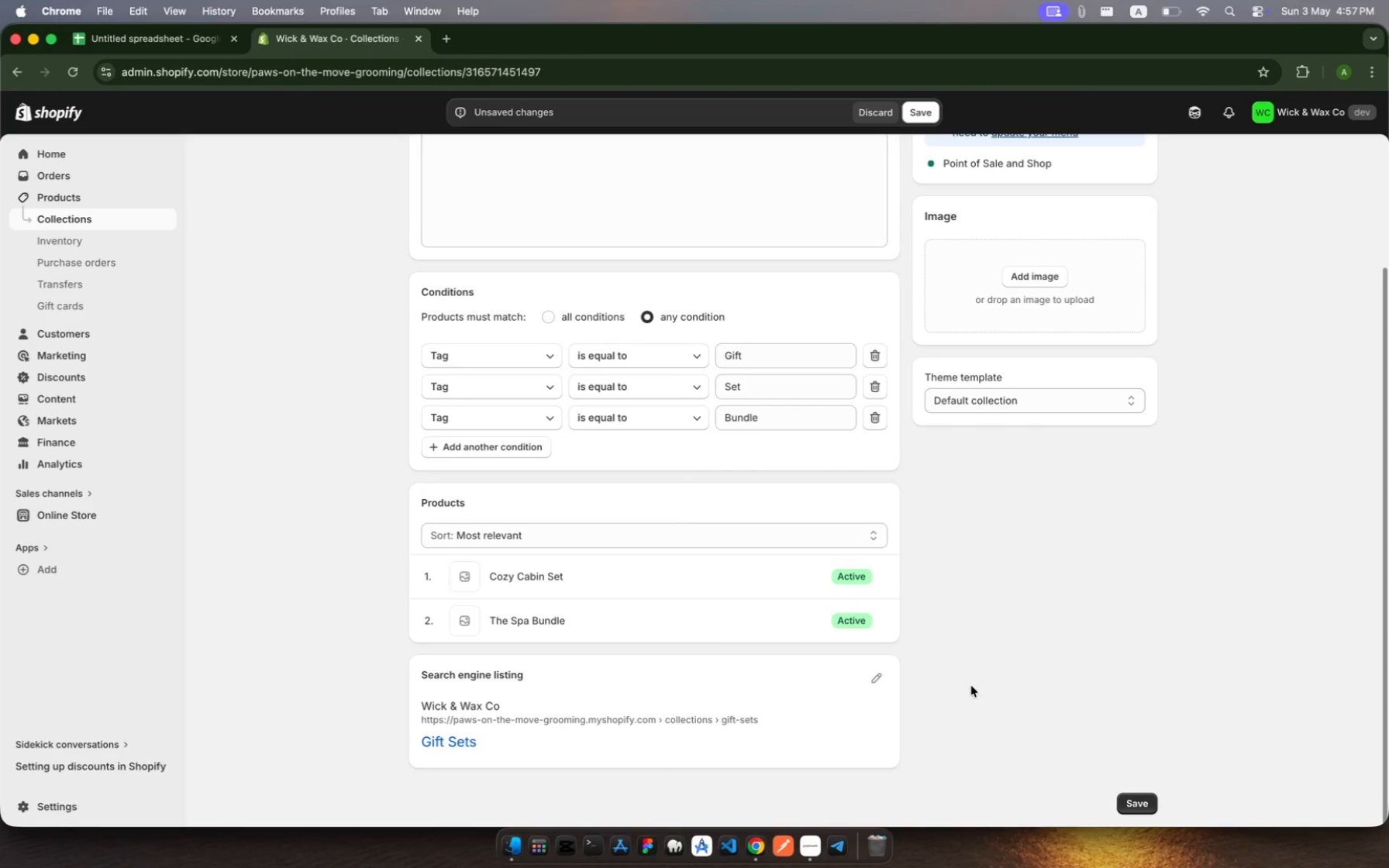 
wait(11.89)
 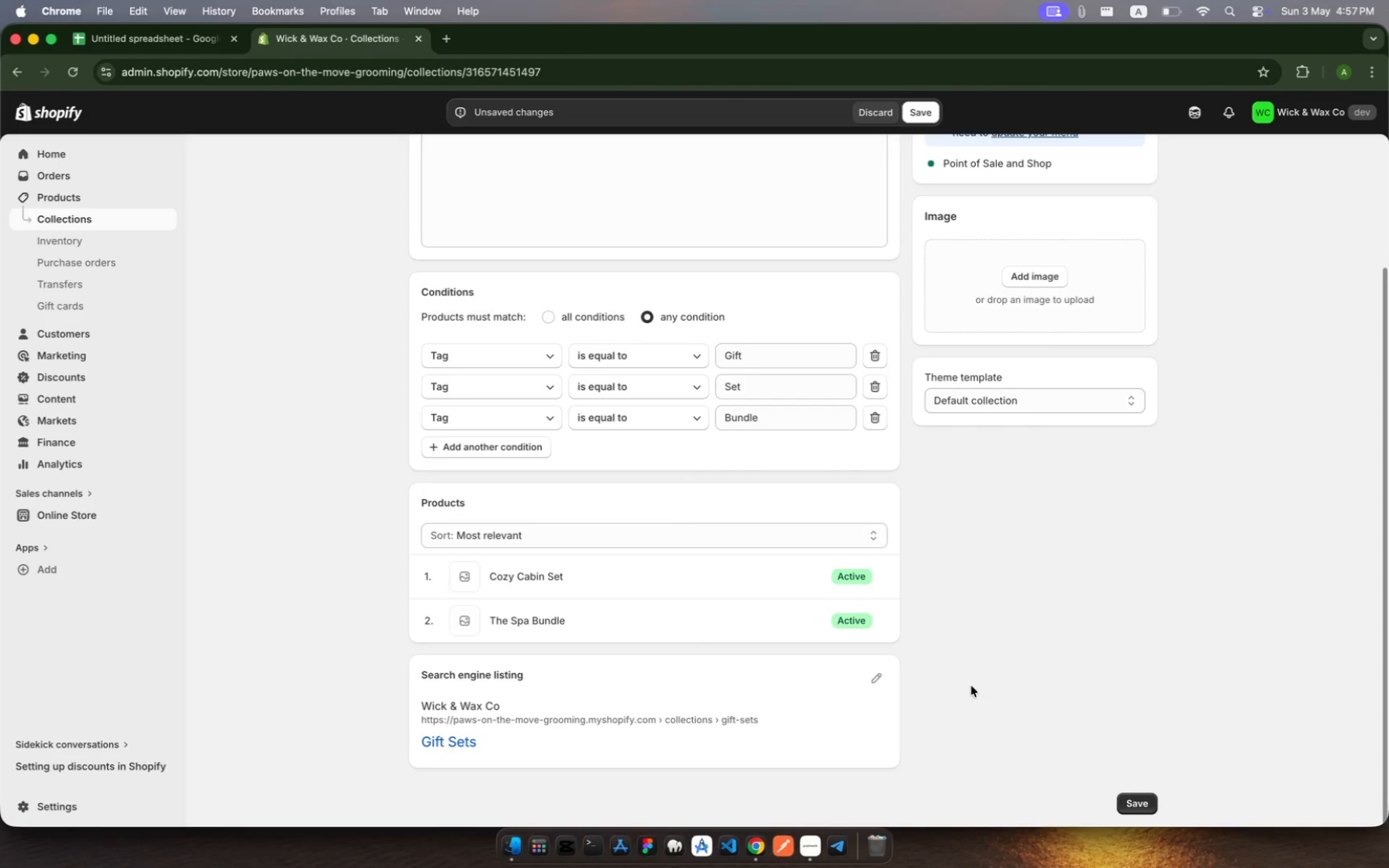 
left_click([1129, 804])
 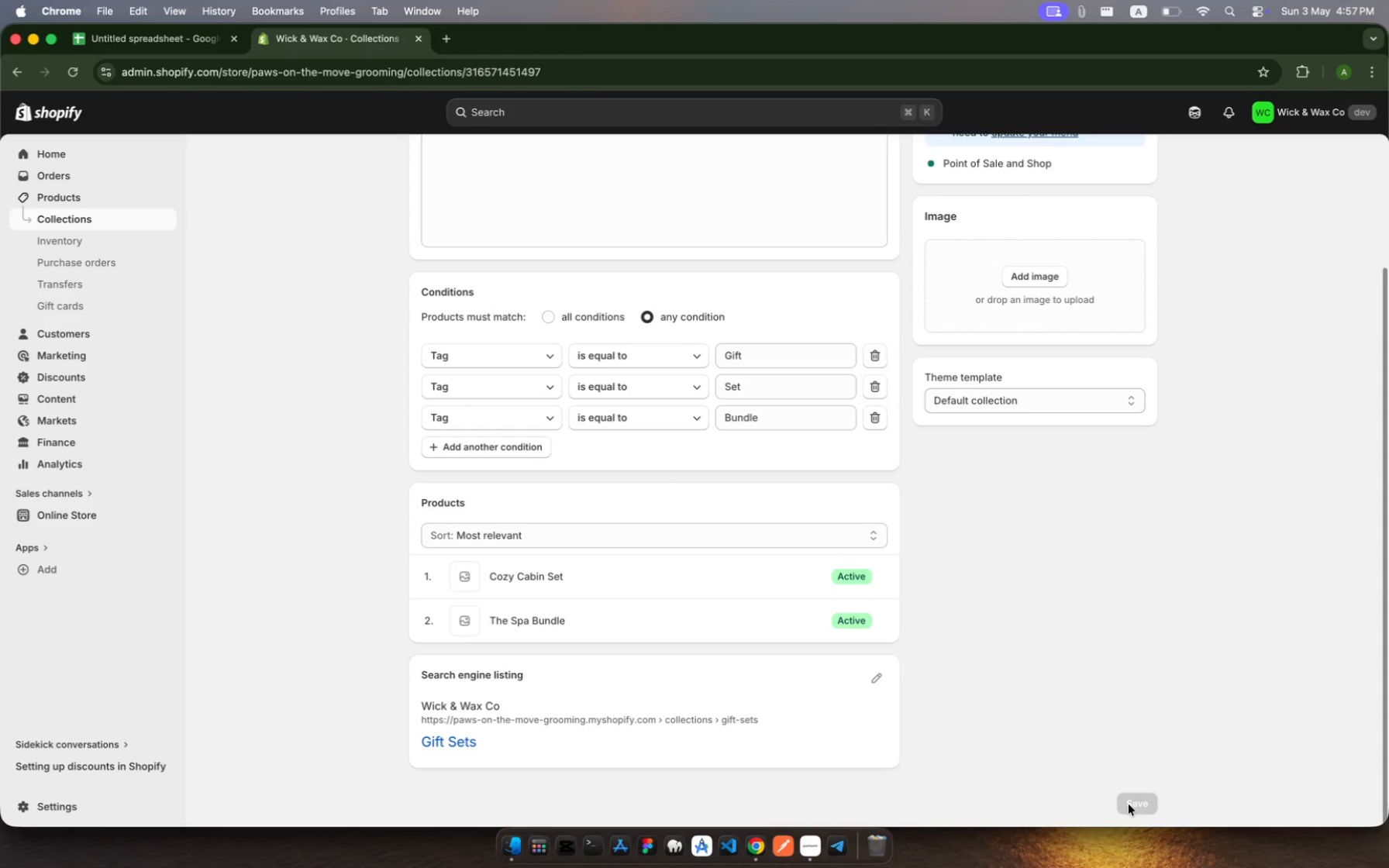 
wait(28.76)
 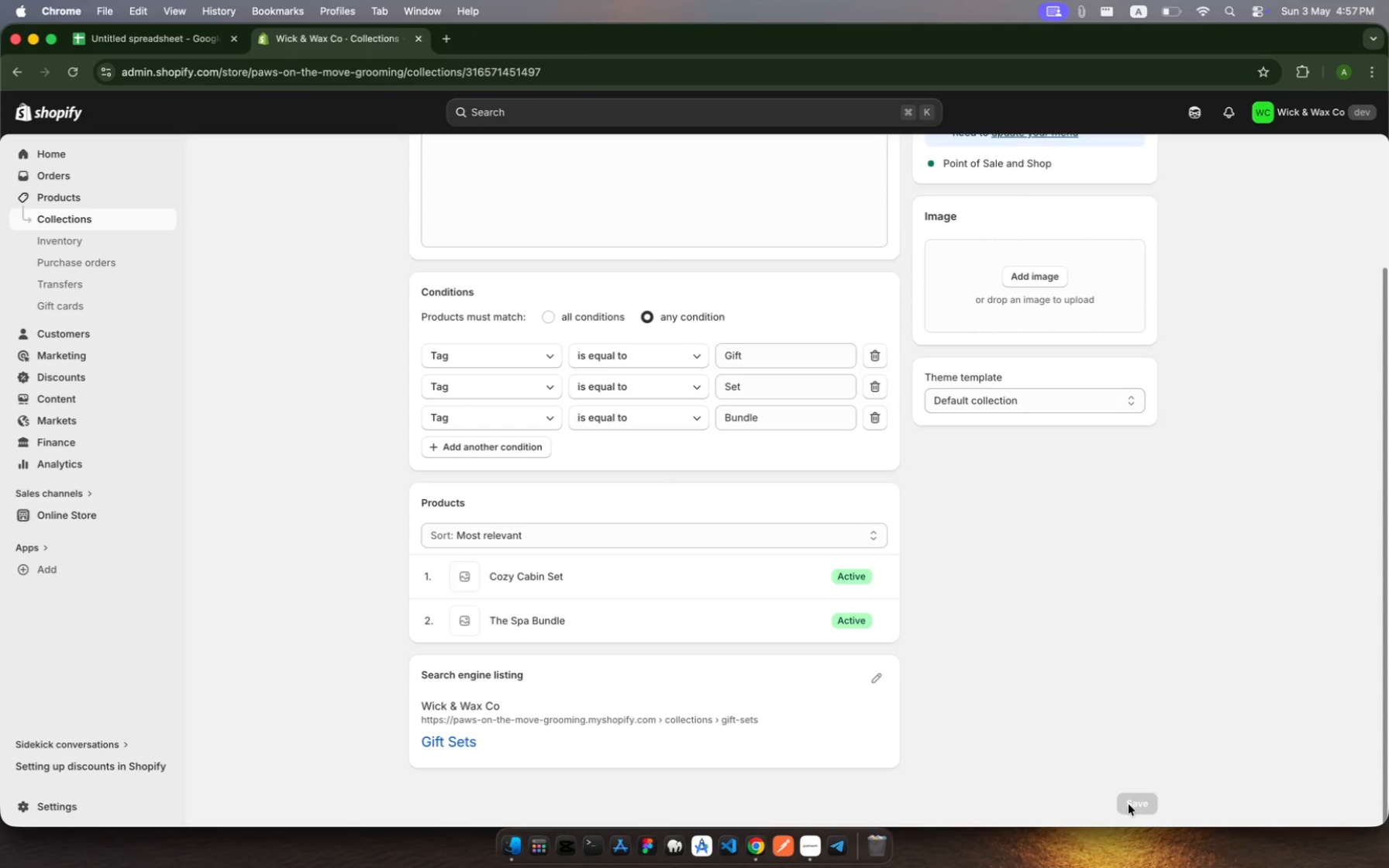 
left_click([84, 224])
 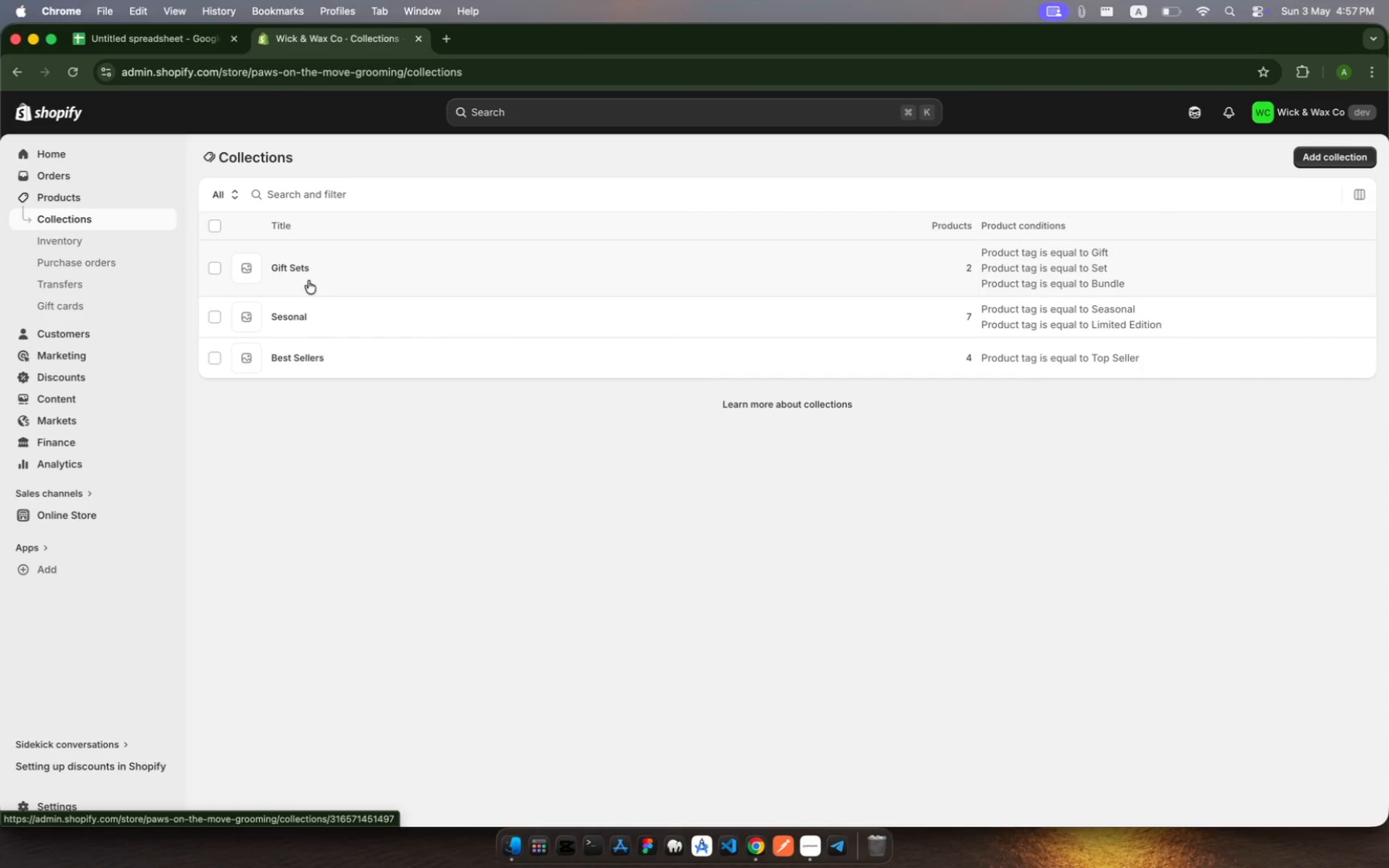 
left_click([339, 284])
 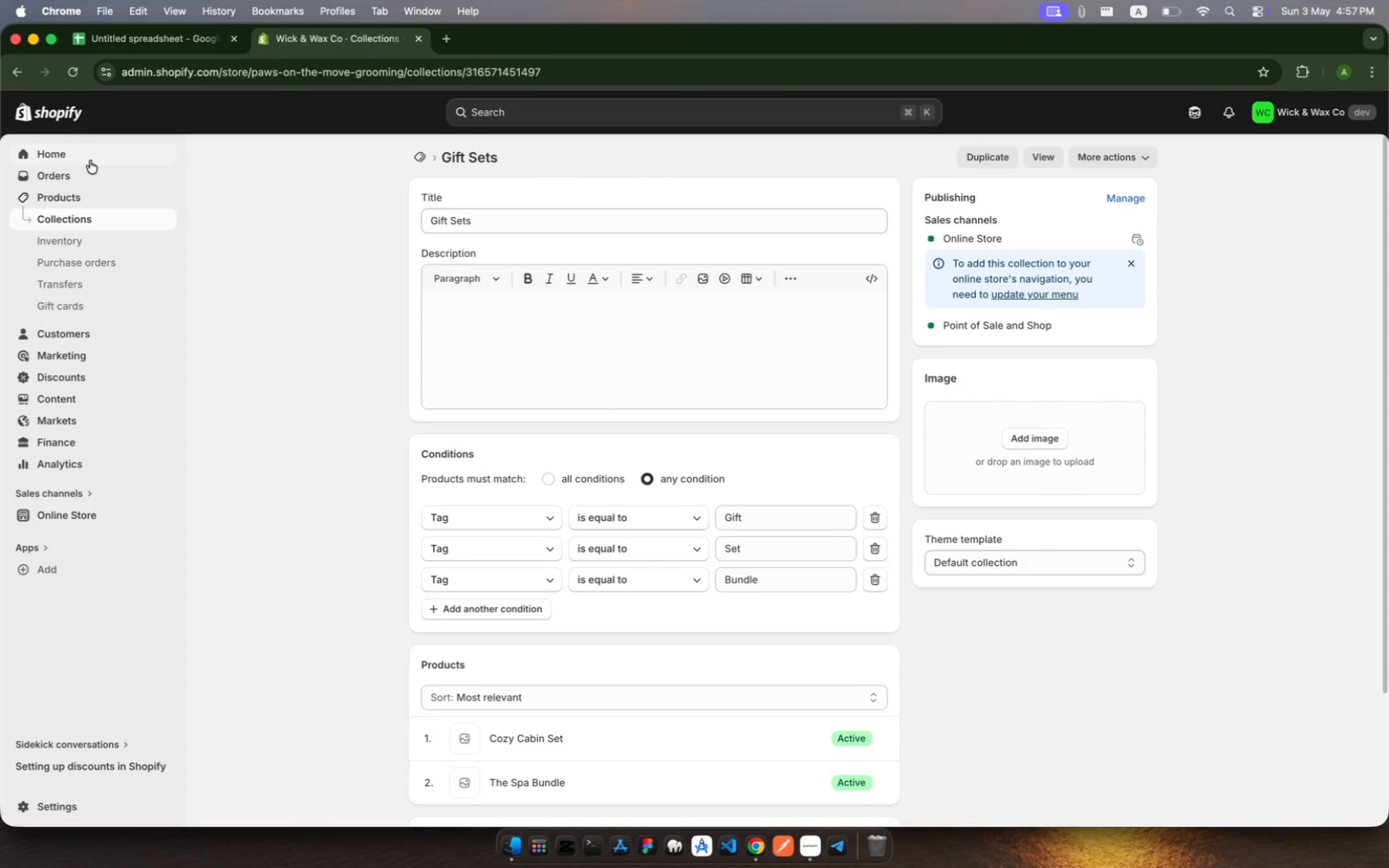 
left_click([91, 219])
 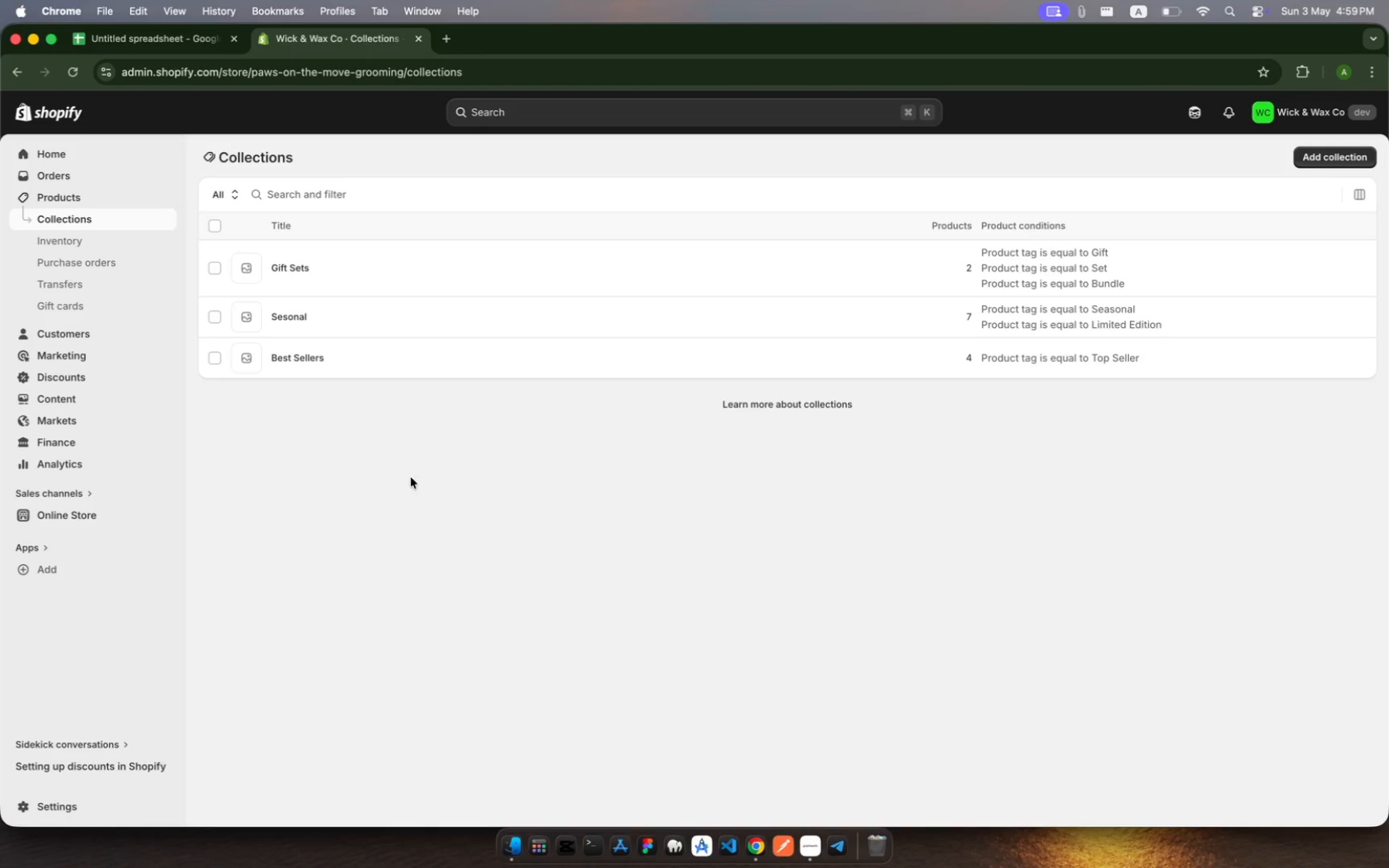 
wait(77.18)
 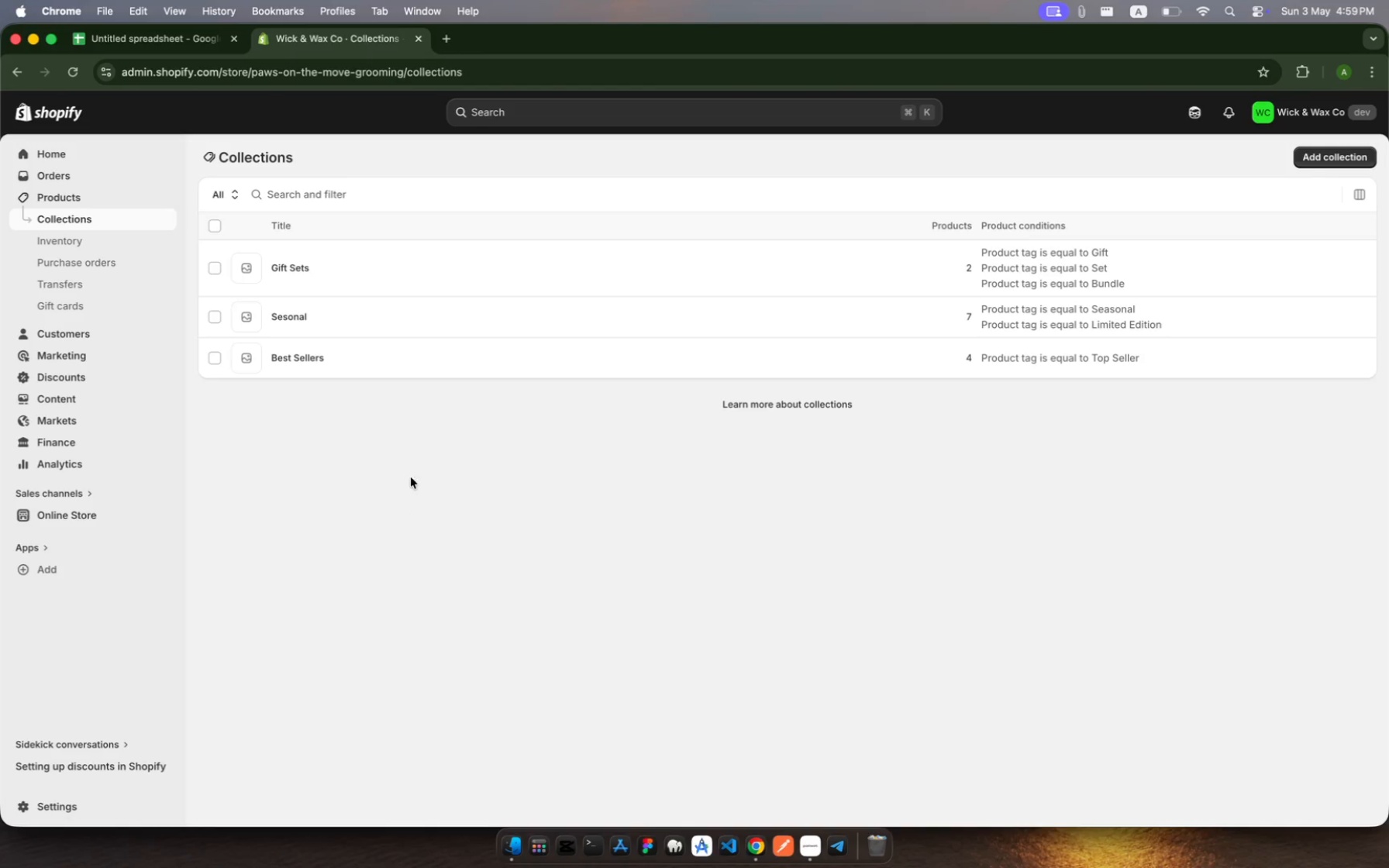 
scroll: coordinate [741, 500], scroll_direction: down, amount: 2.0
 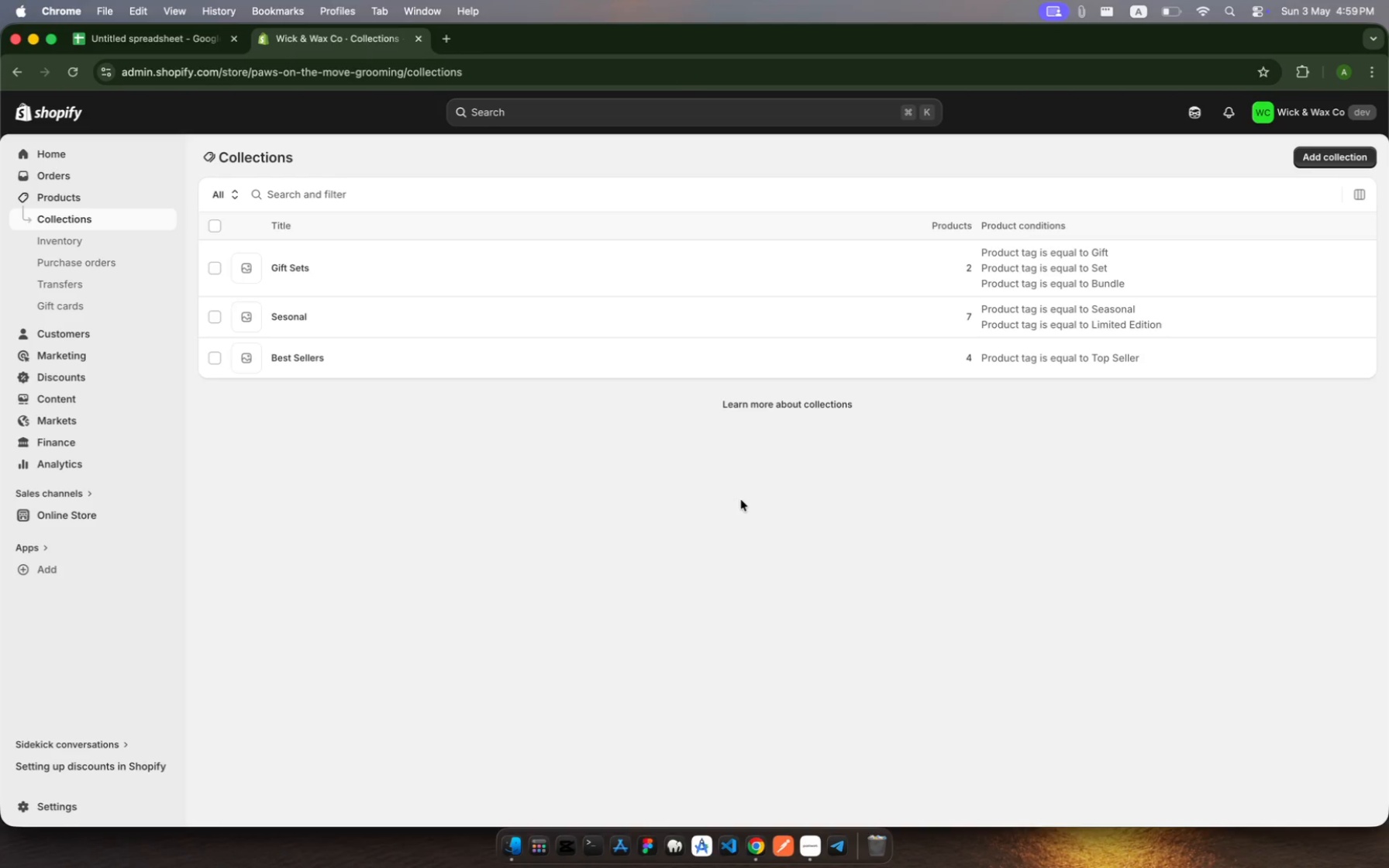 
wait(17.2)
 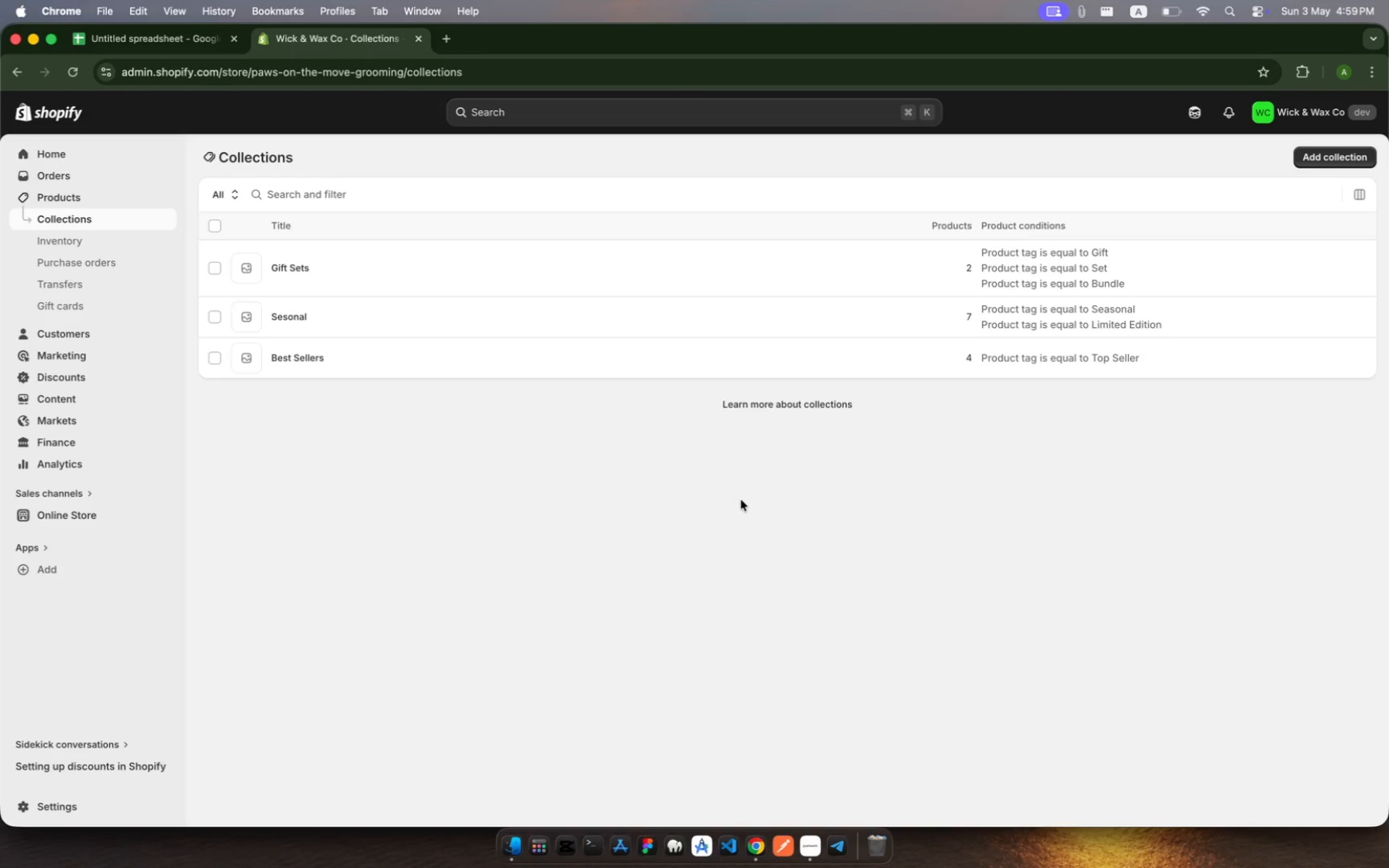 
left_click([78, 202])
 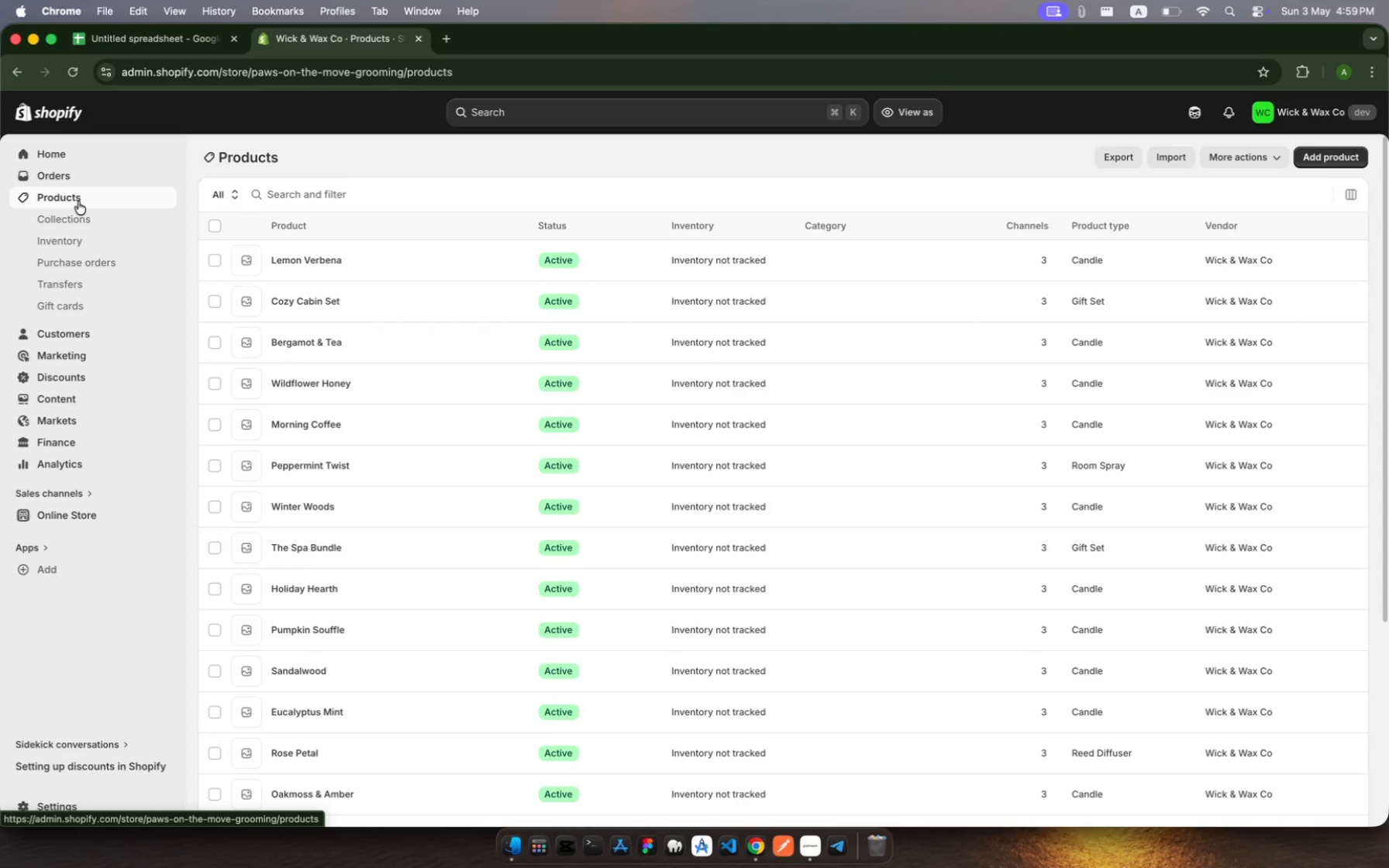 
wait(10.6)
 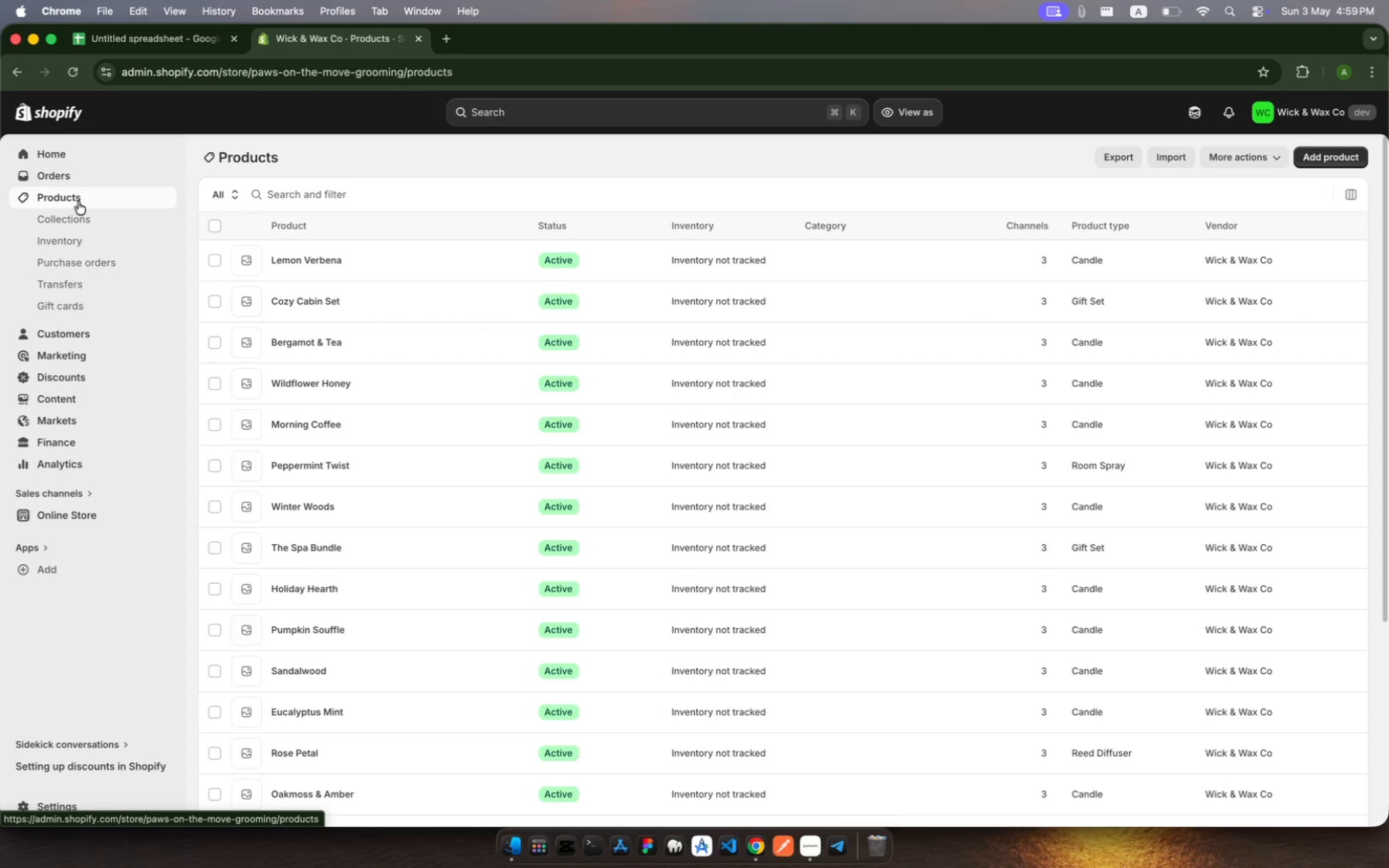 
left_click([377, 196])
 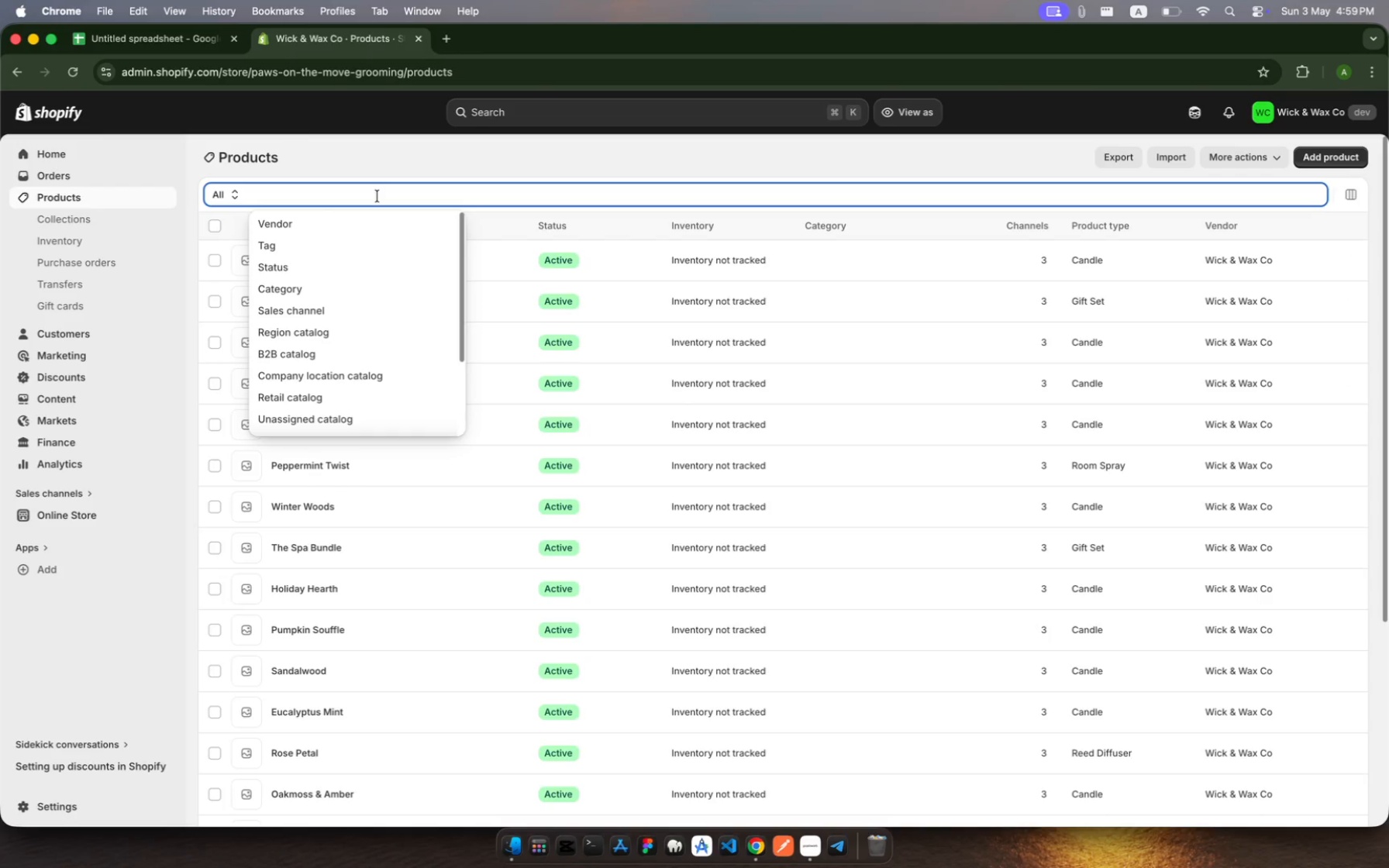 
type(mid)
 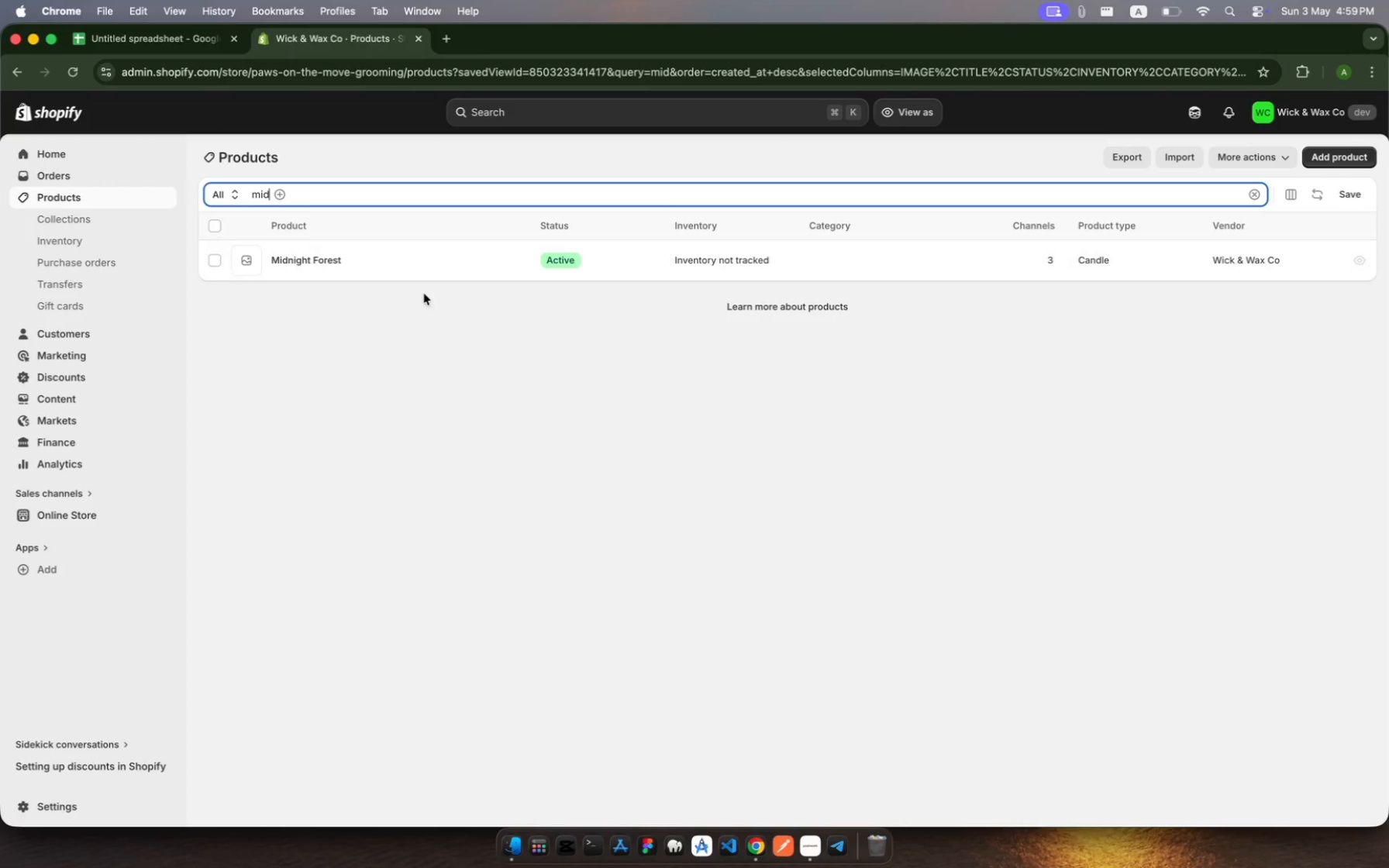 
left_click([429, 271])
 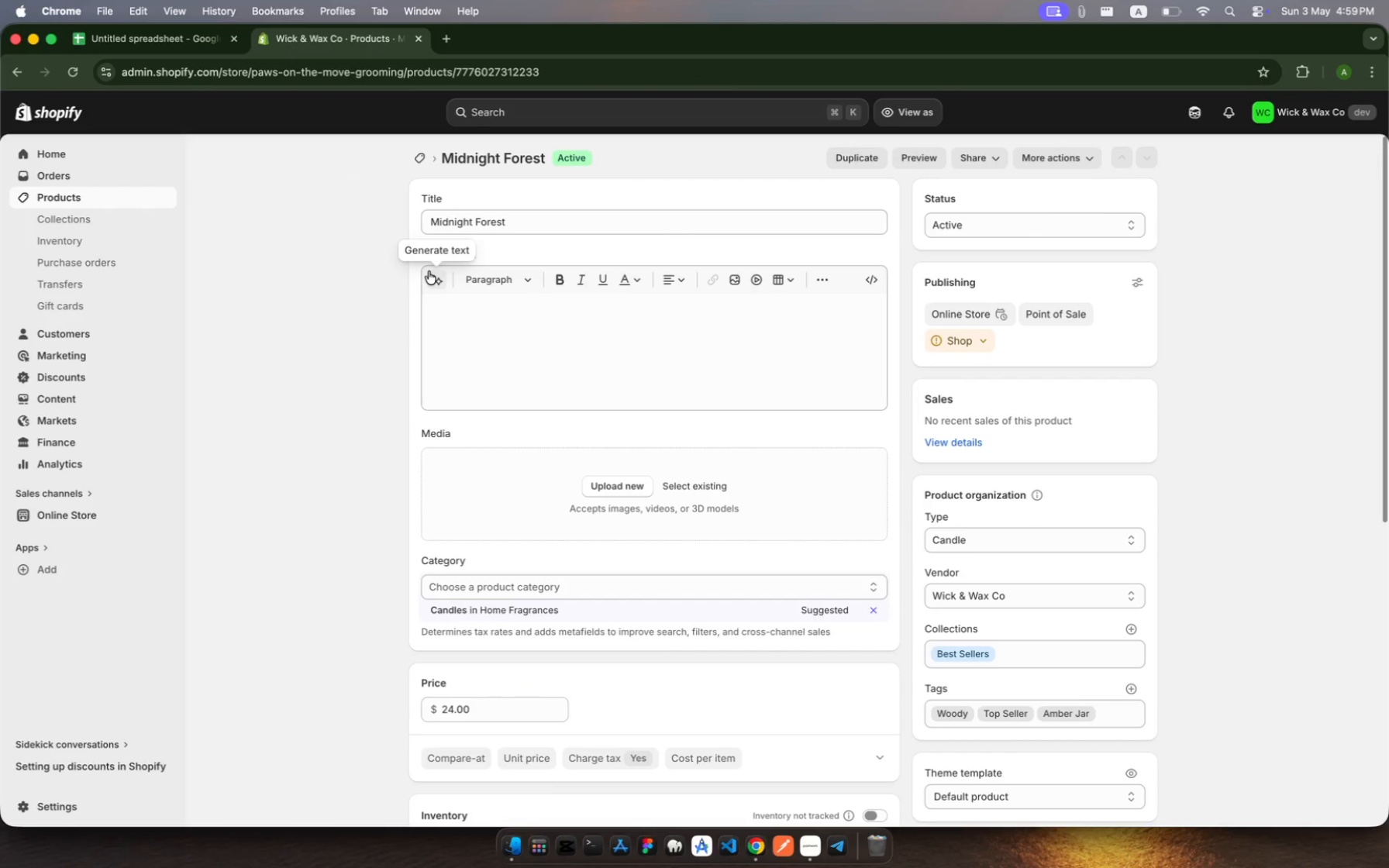 
wait(7.39)
 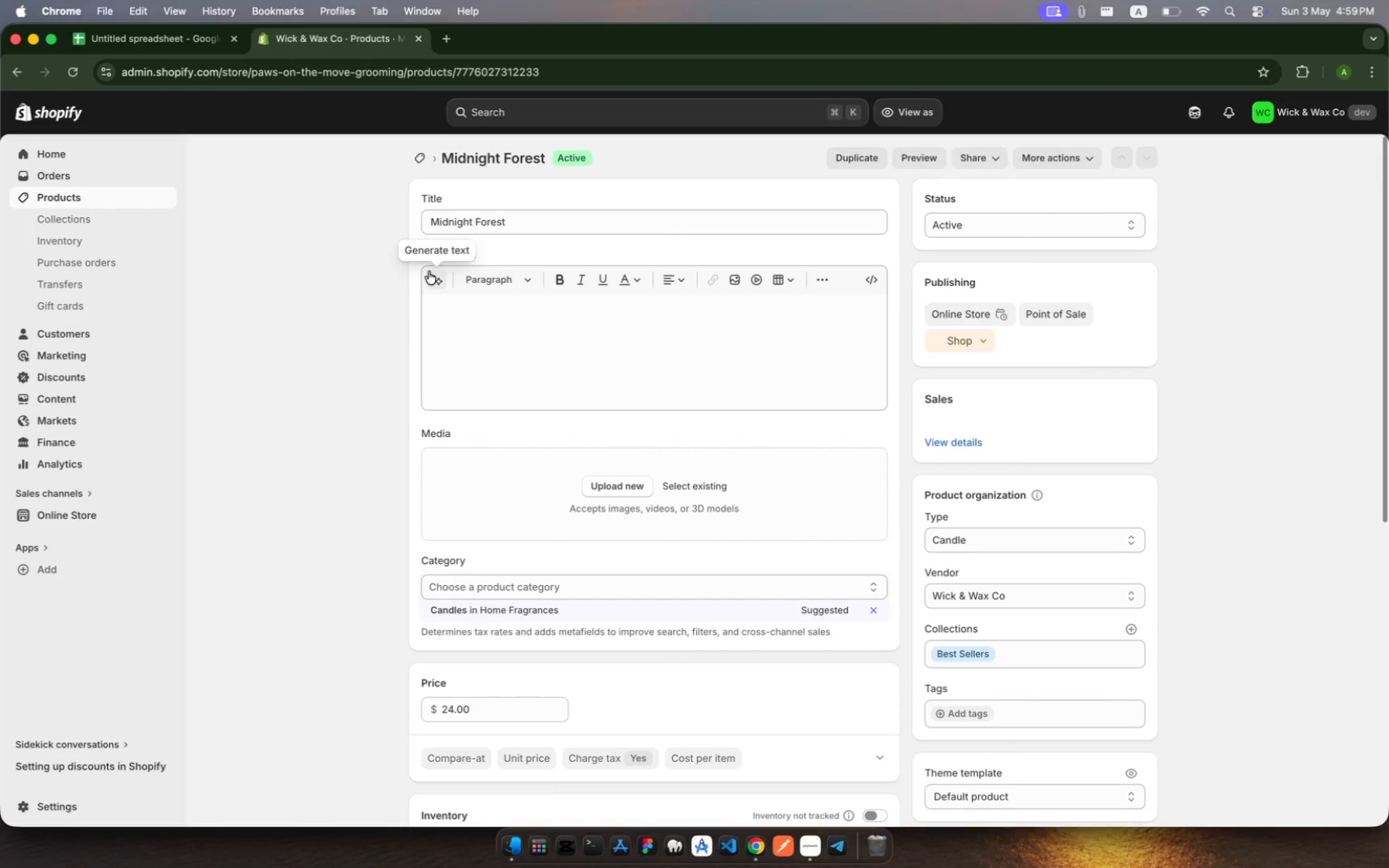 
scroll: coordinate [629, 556], scroll_direction: down, amount: 13.0
 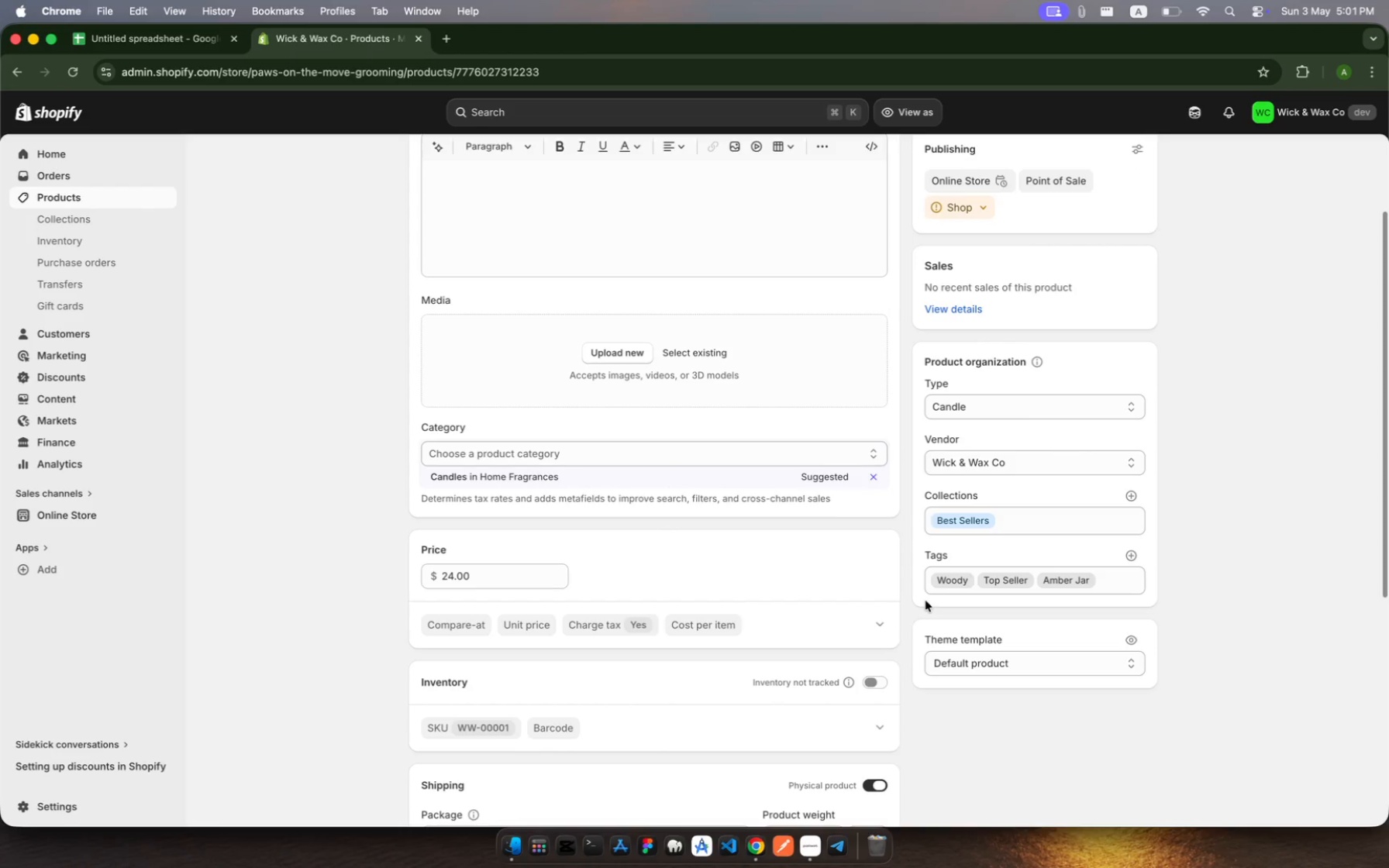 
wait(101.29)
 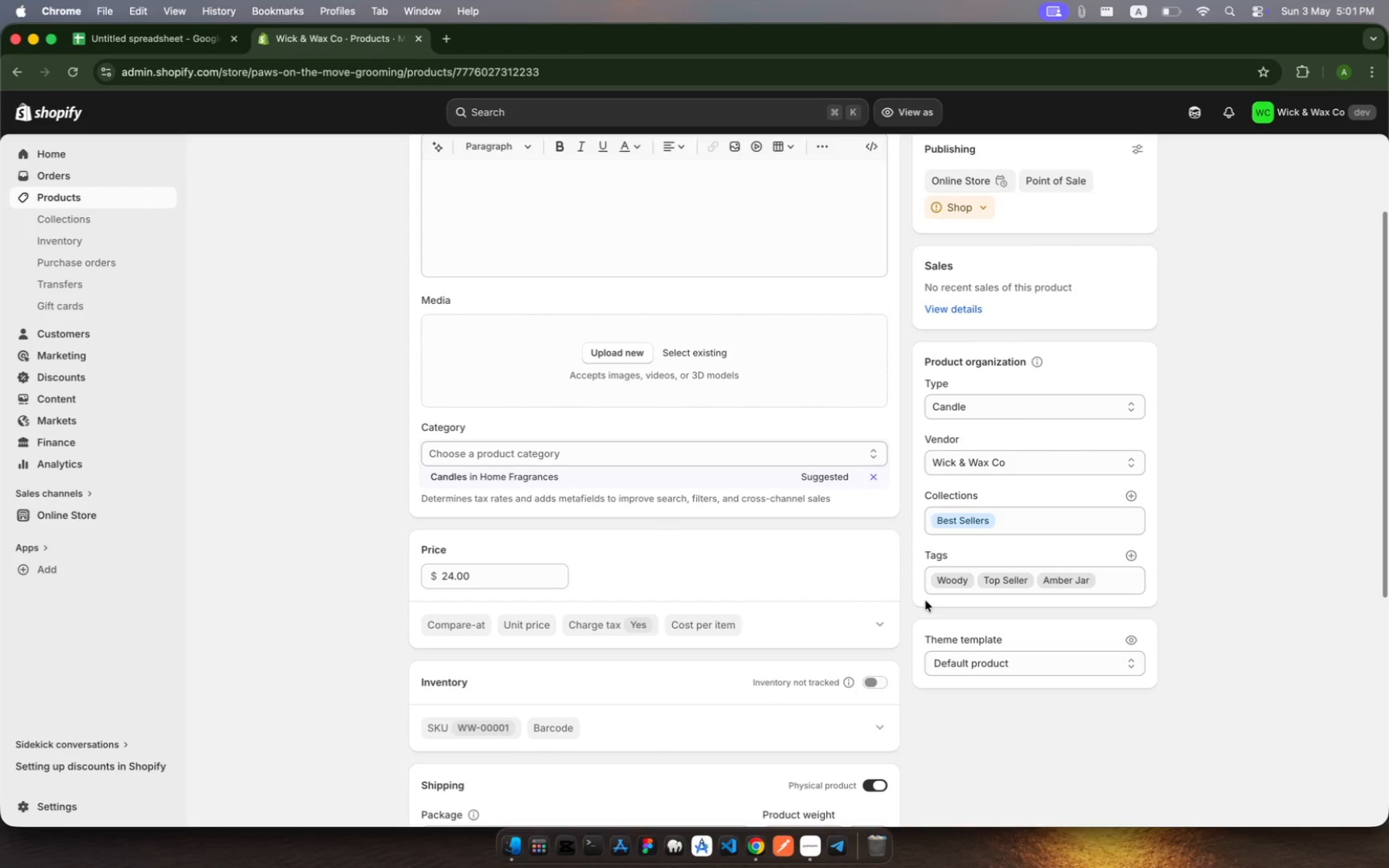 
left_click([98, 215])
 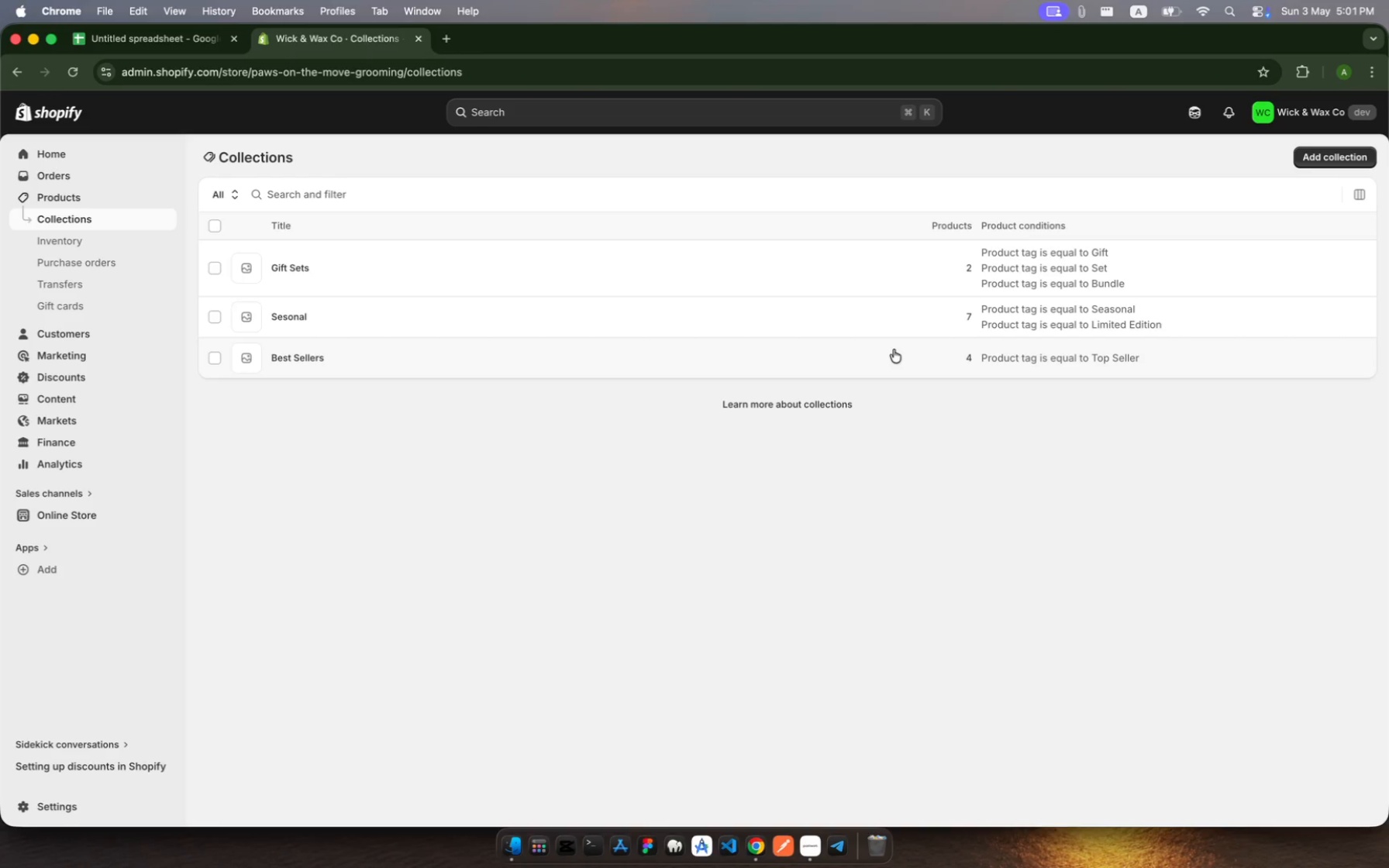 
wait(20.09)
 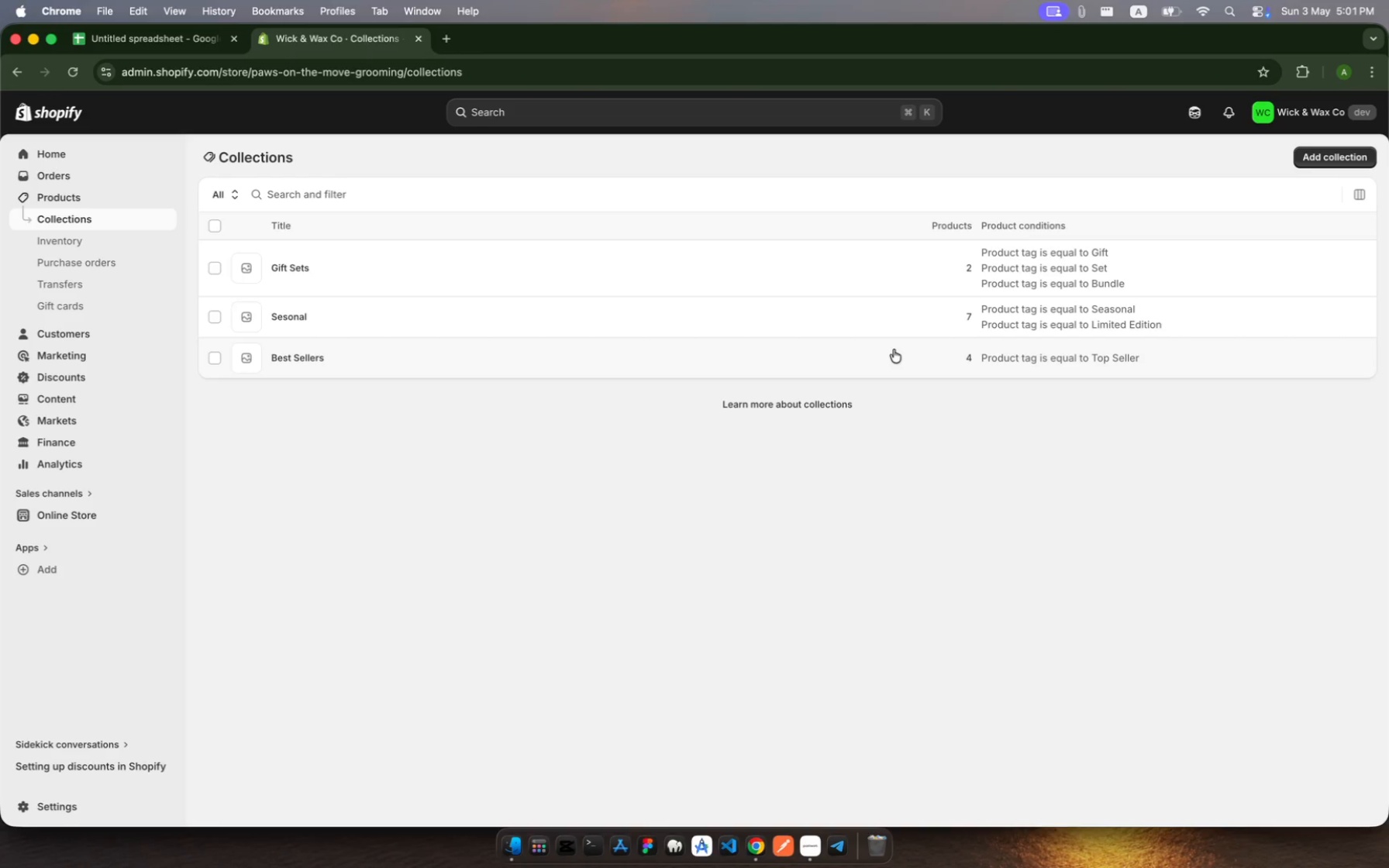 
left_click_drag(start_coordinate=[644, 480], to_coordinate=[646, 618])
 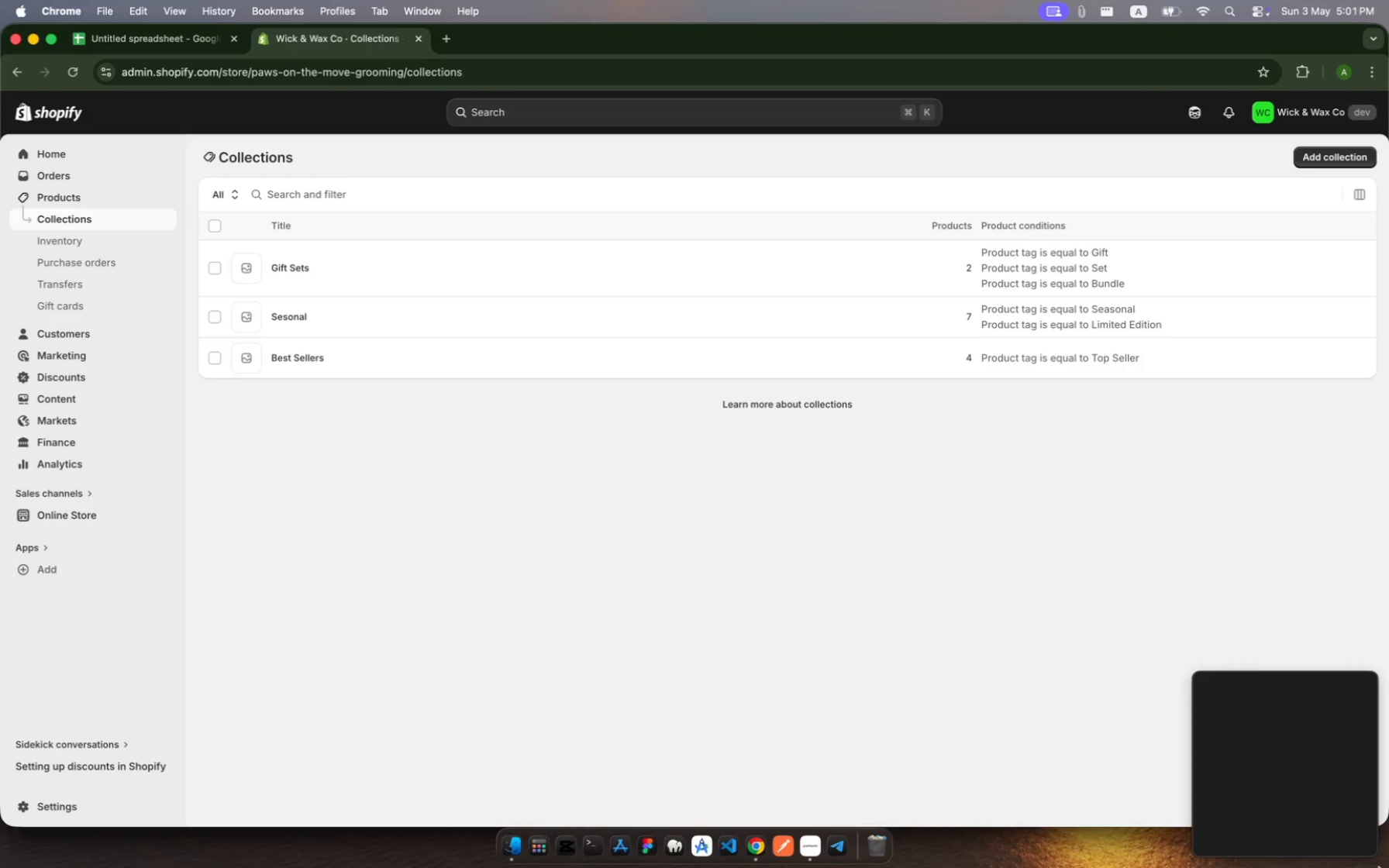 
scroll: coordinate [615, 635], scroll_direction: down, amount: 62.0
 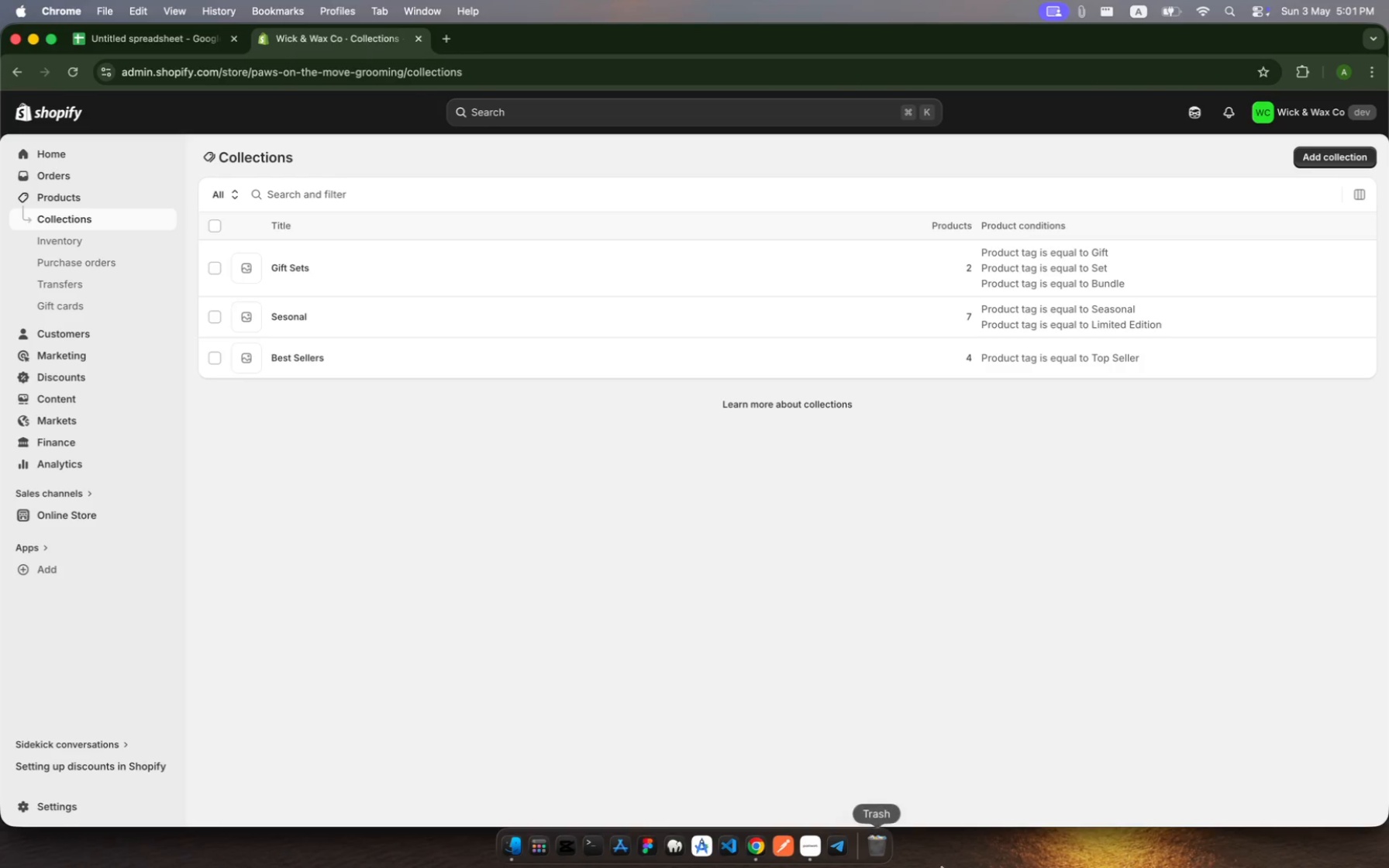 
left_click([628, 717])
 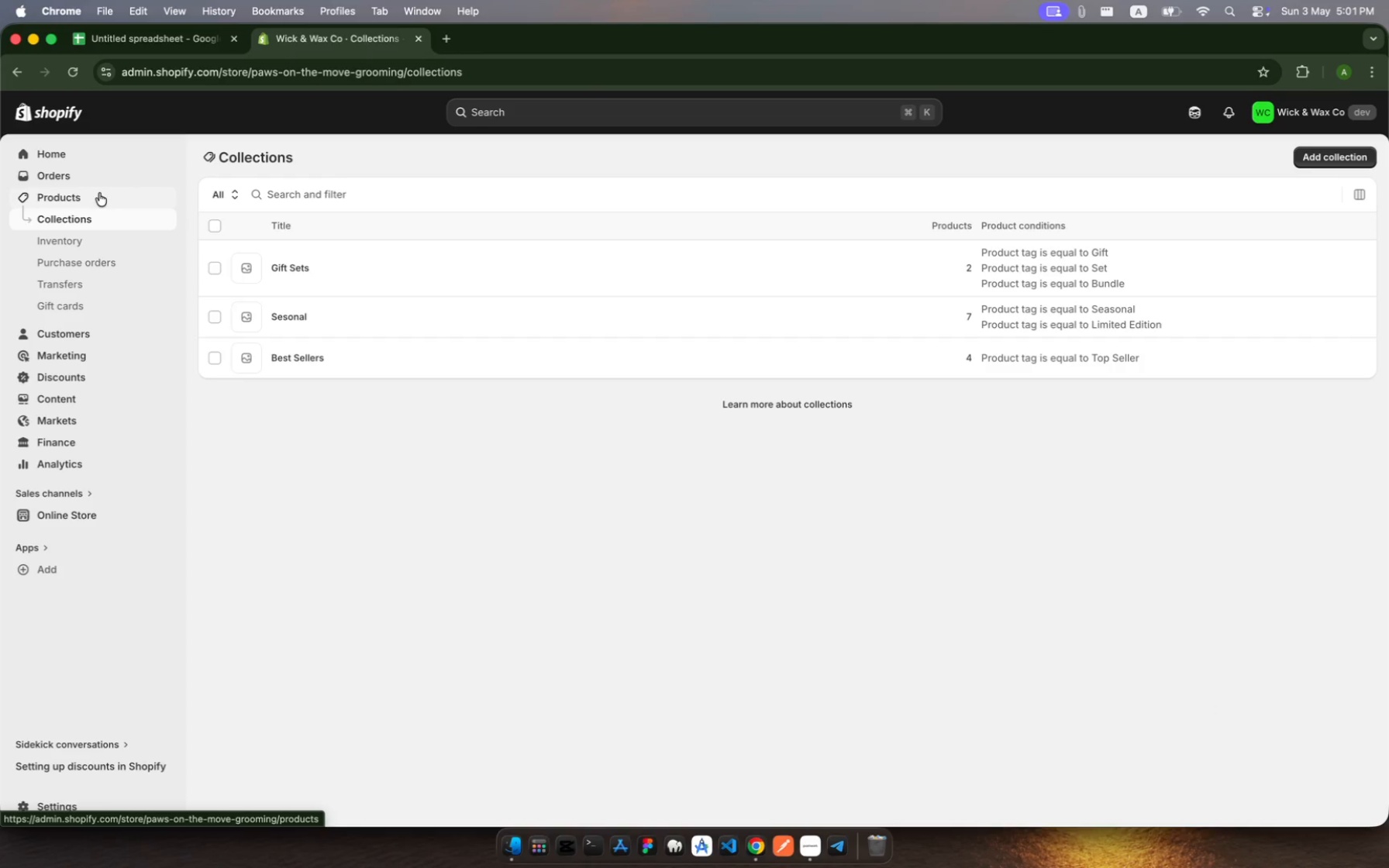 
left_click([101, 191])
 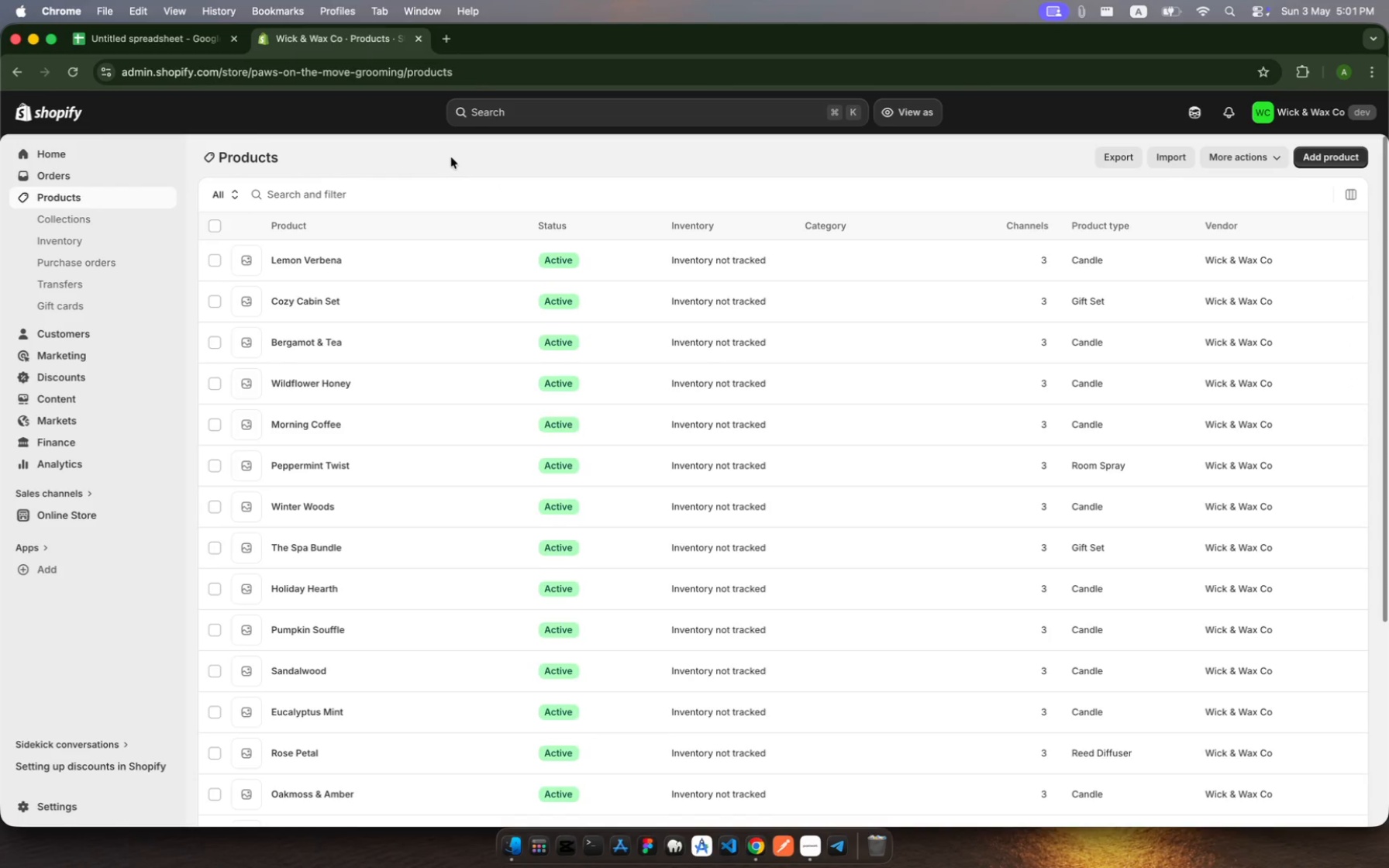 
left_click([453, 189])
 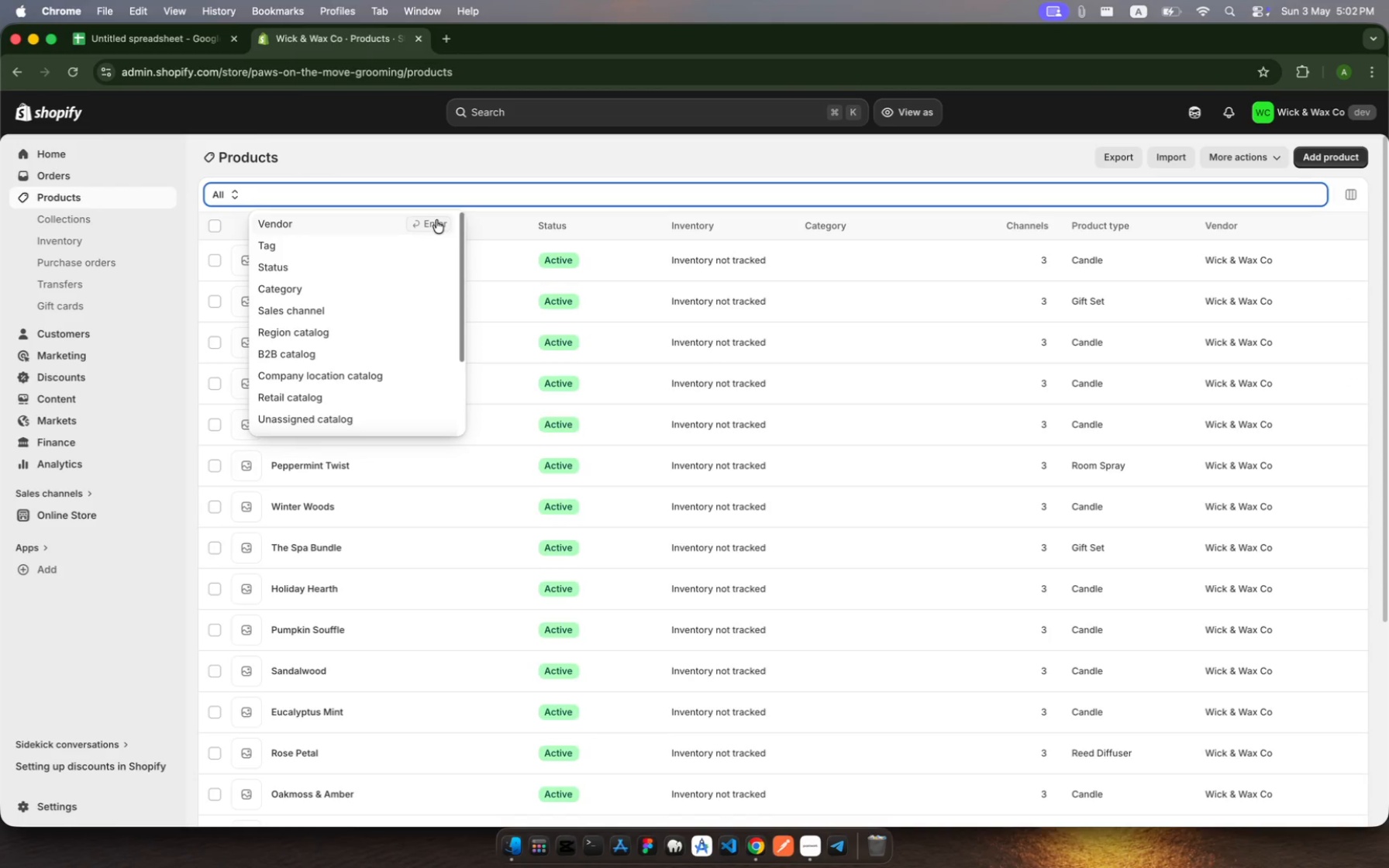 
key(W)
 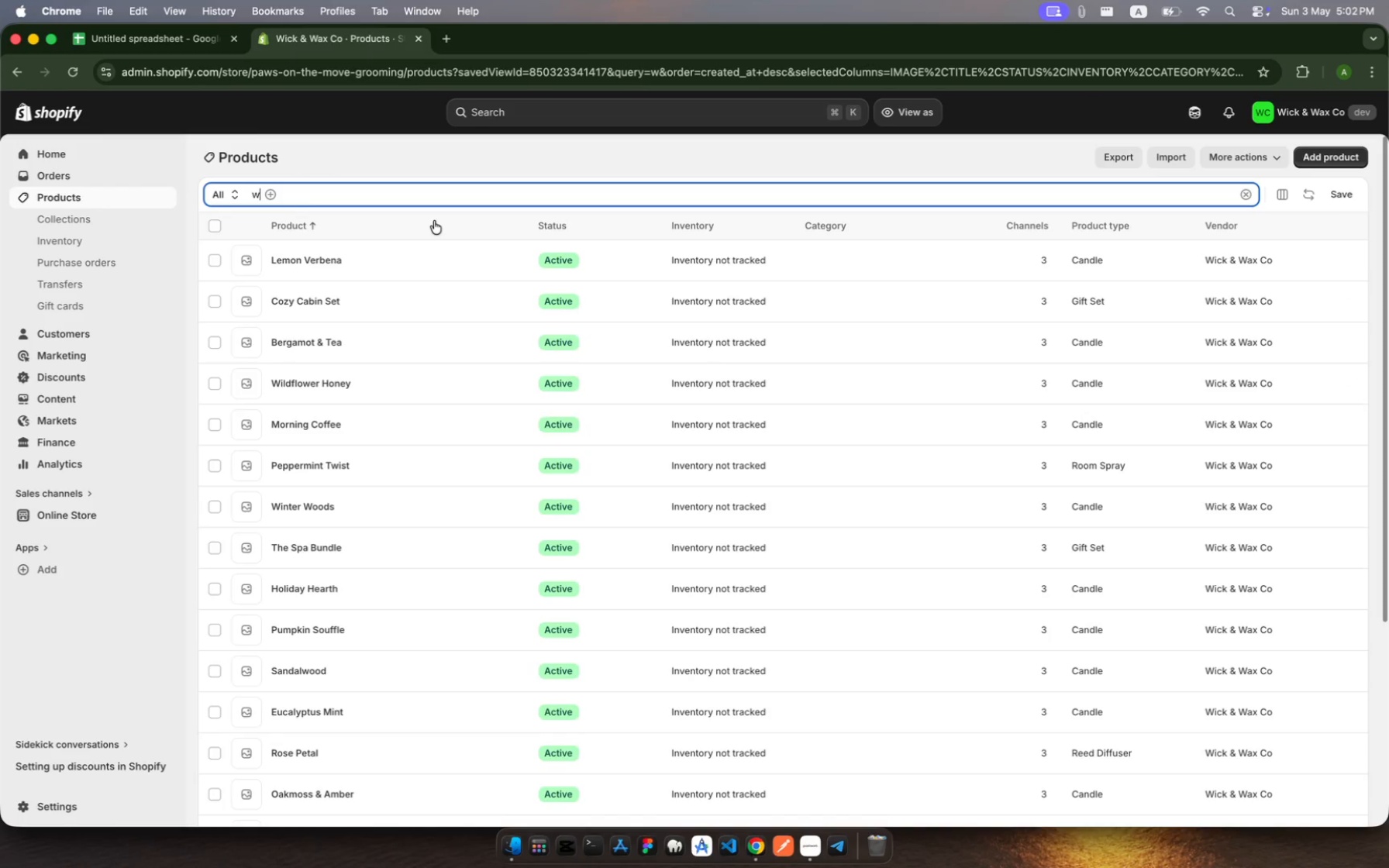 
key(Backspace)
 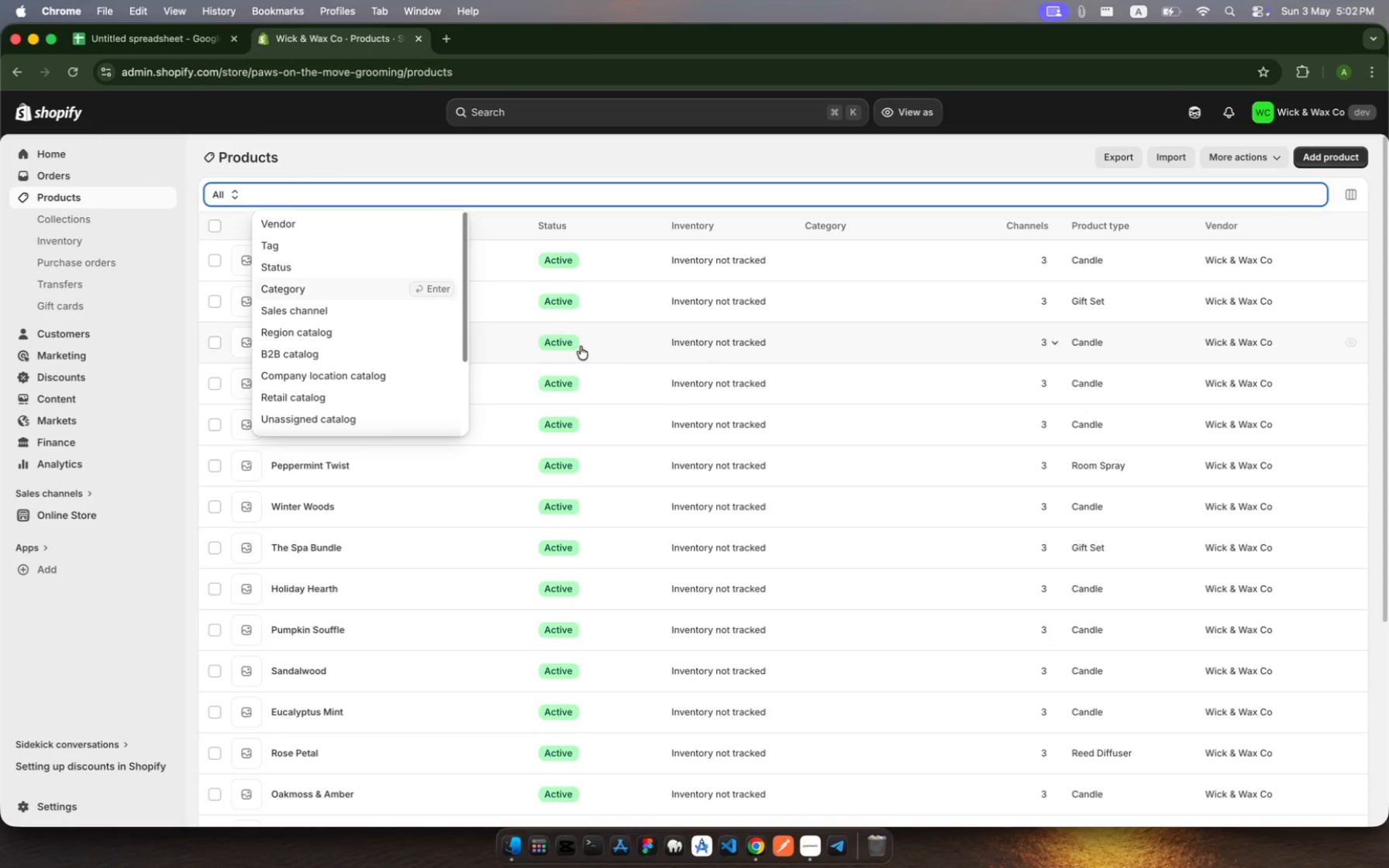 
left_click([611, 339])
 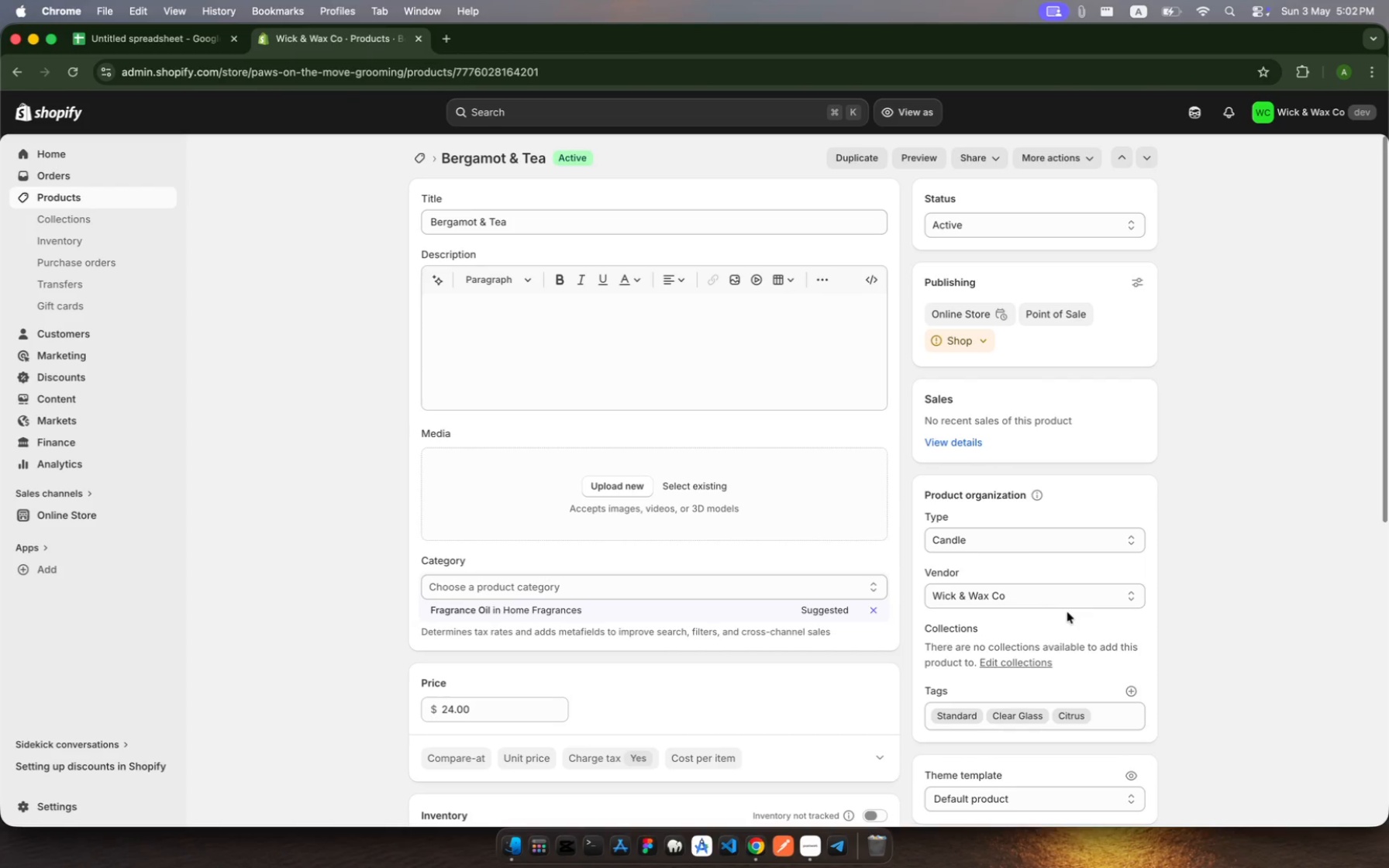 
wait(8.58)
 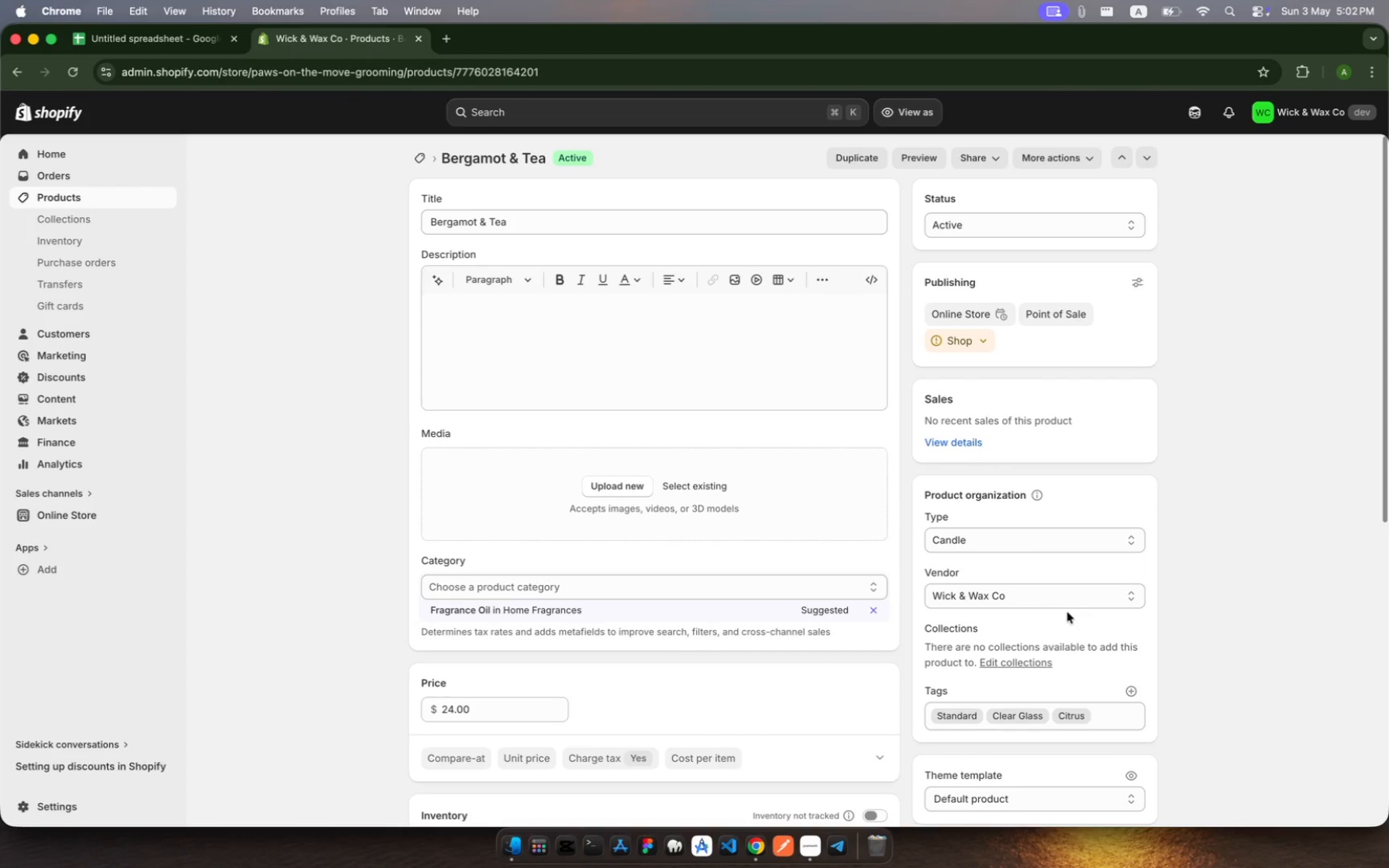 
left_click([71, 218])
 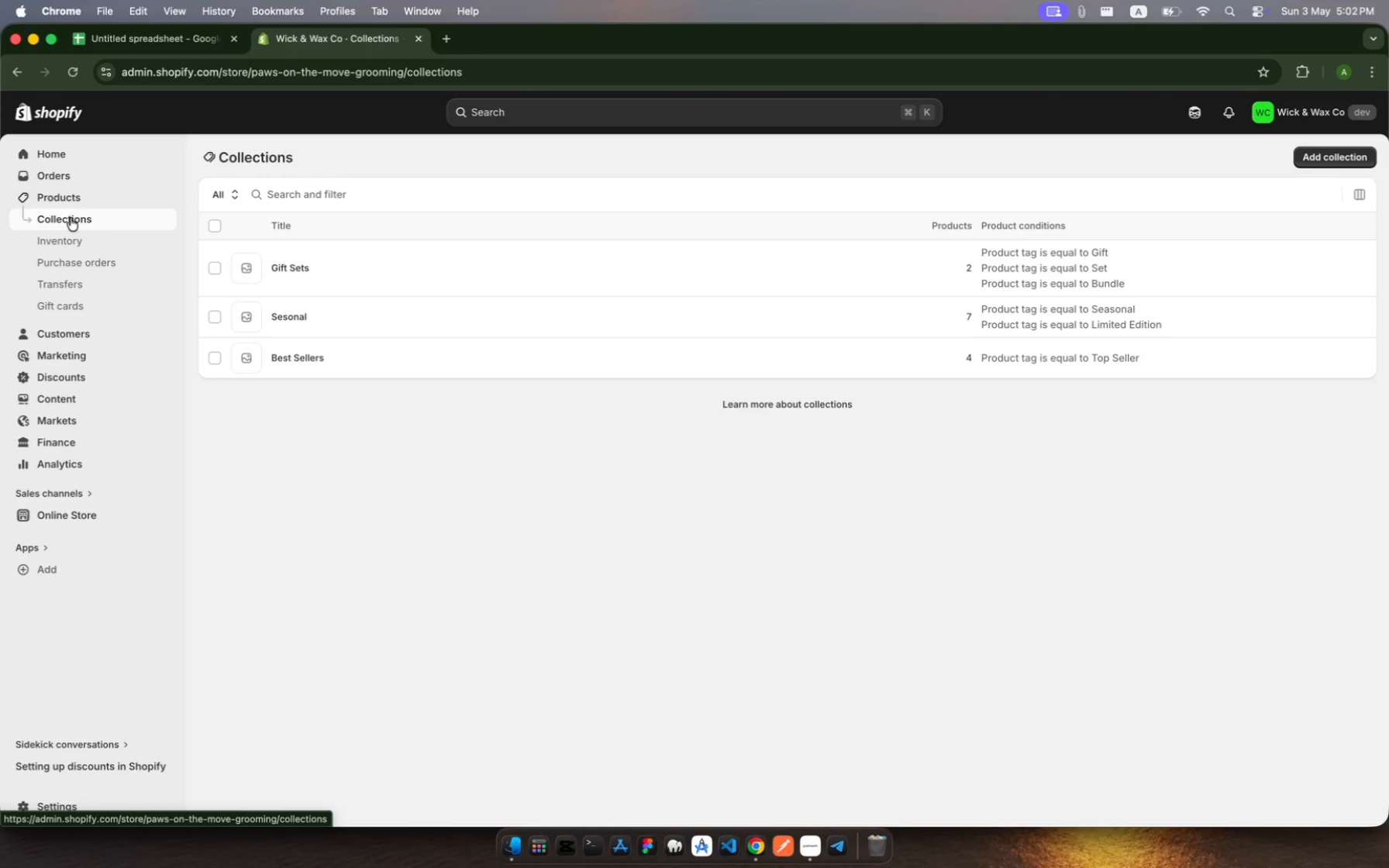 
wait(11.48)
 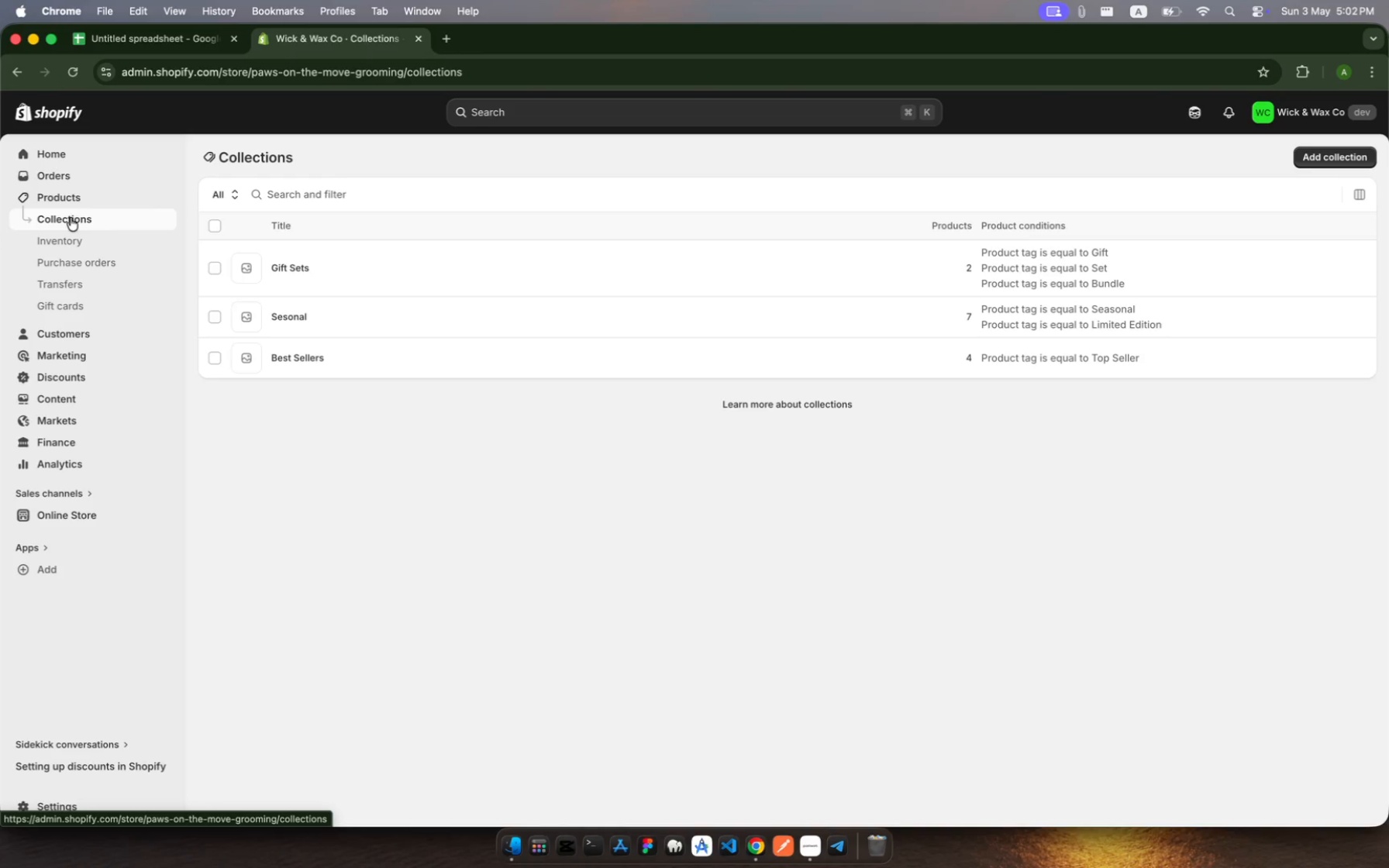 
left_click([84, 219])
 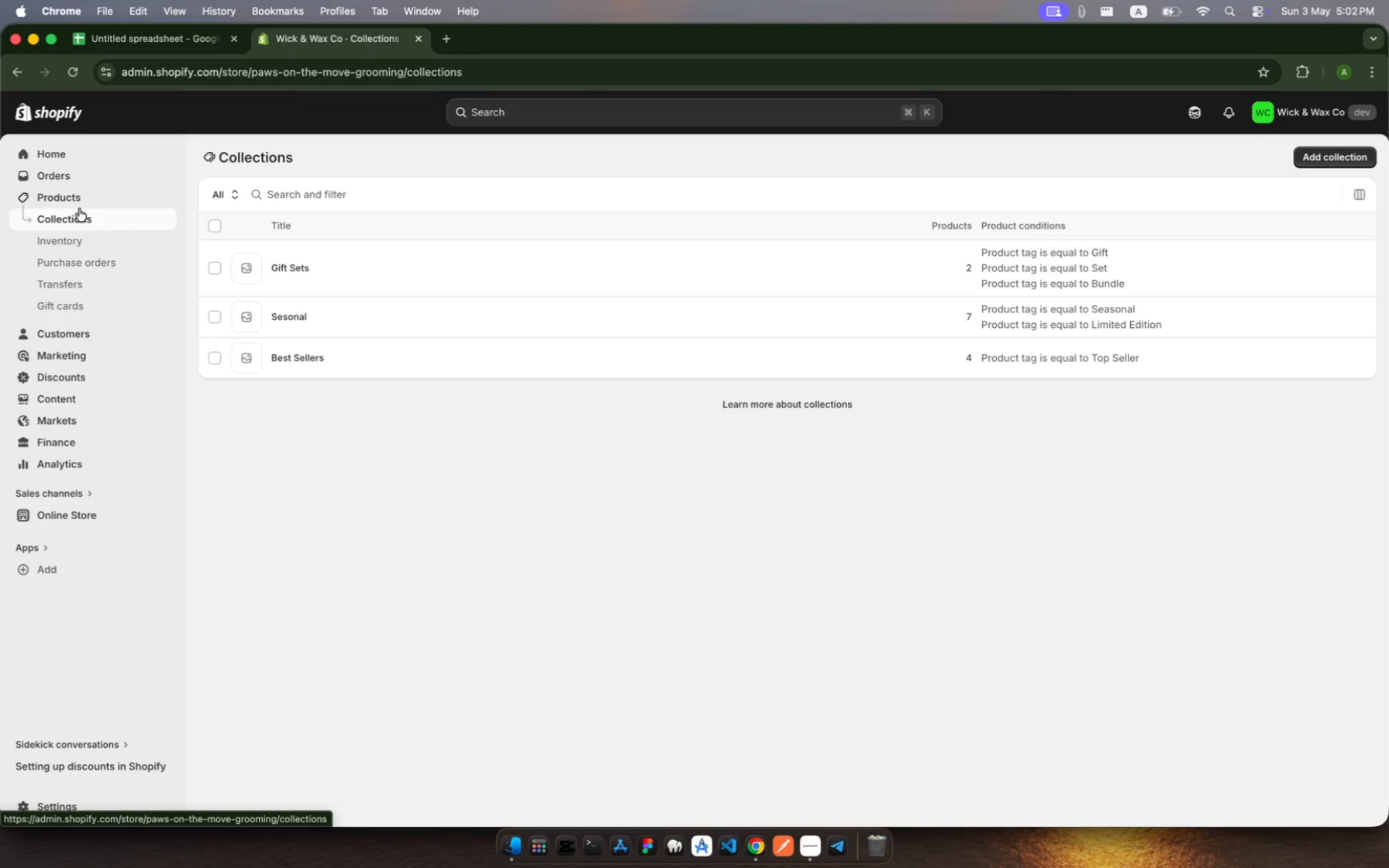 
left_click([84, 198])
 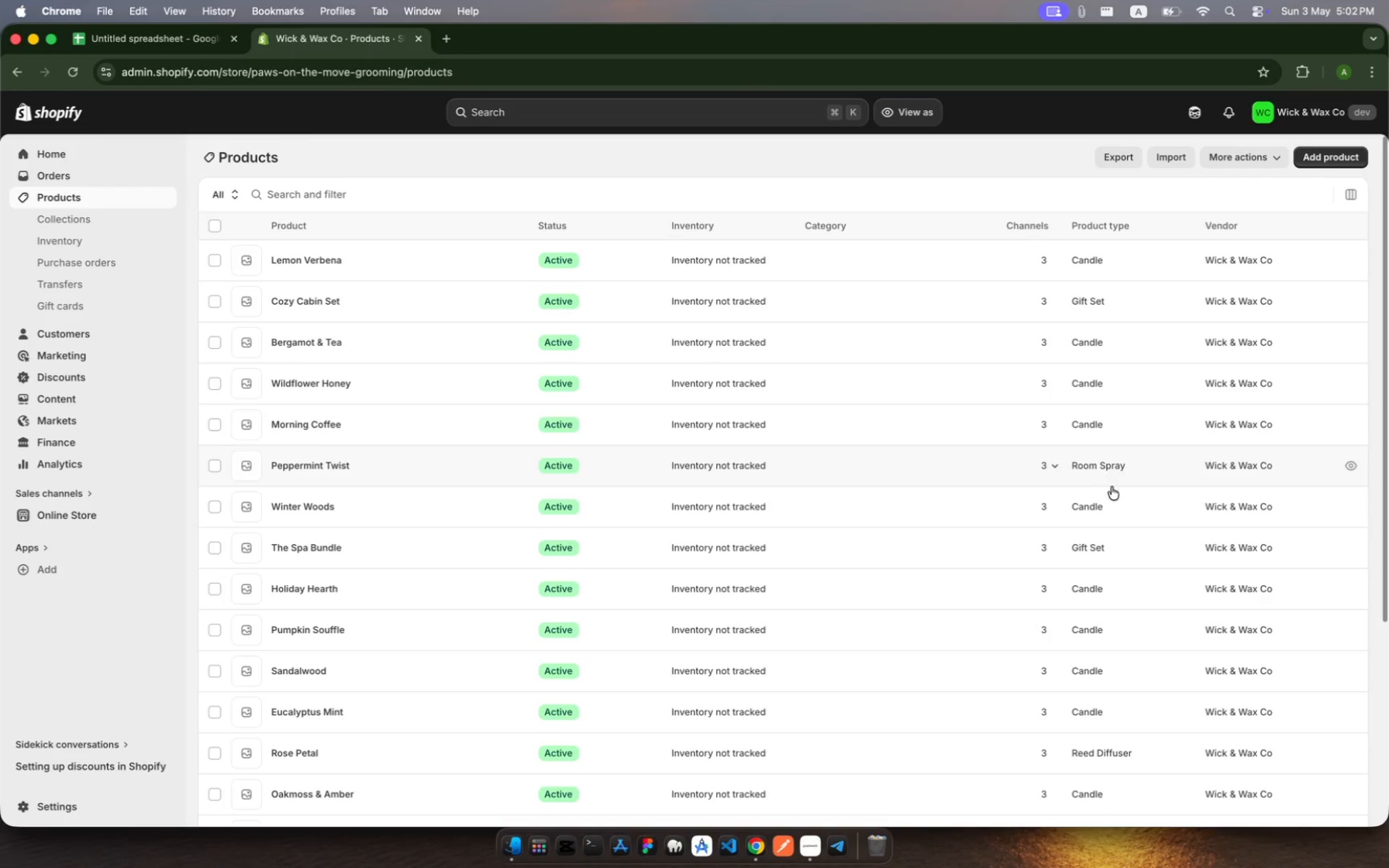 
left_click([1138, 522])
 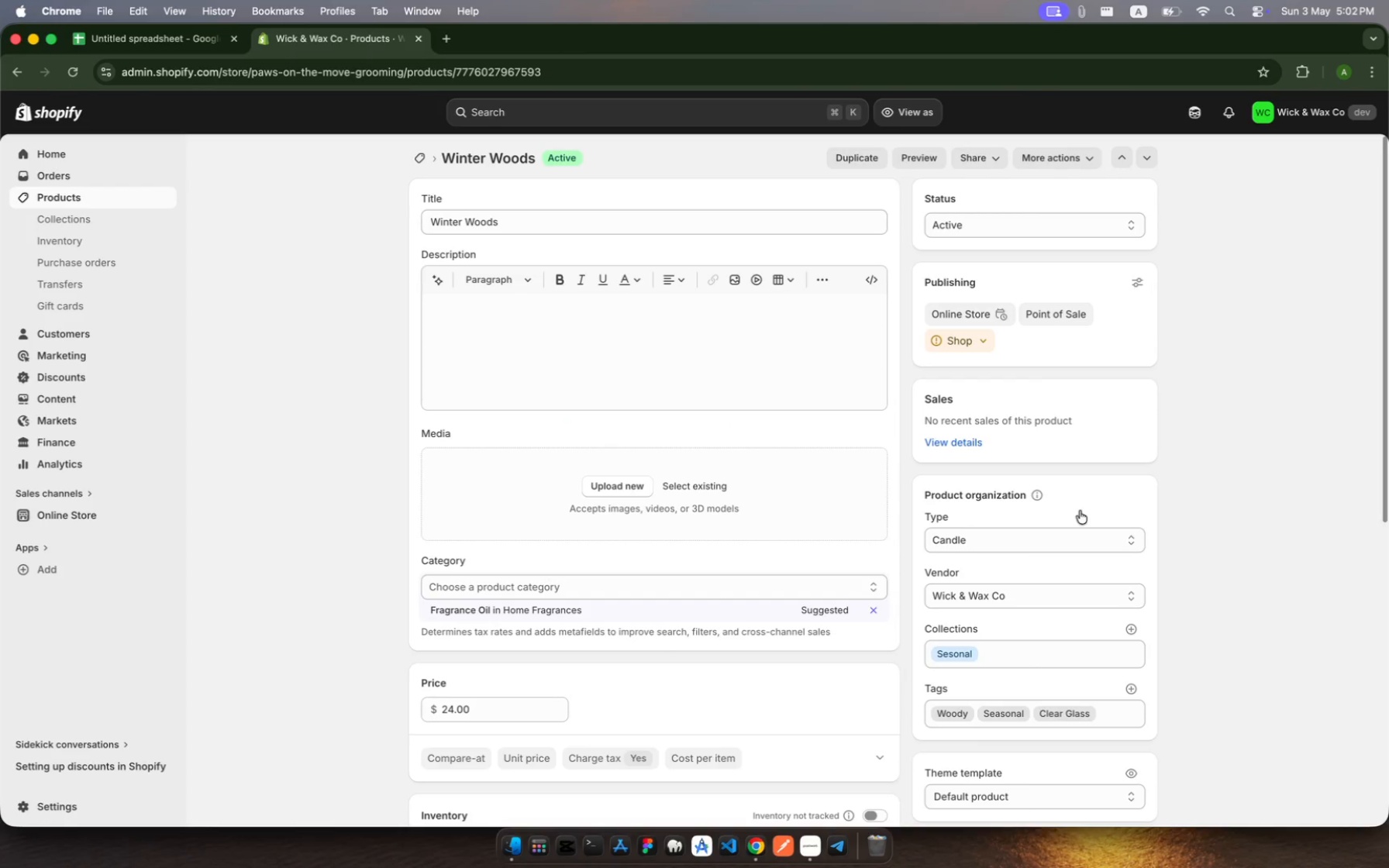 
scroll: coordinate [1138, 522], scroll_direction: down, amount: 1.0
 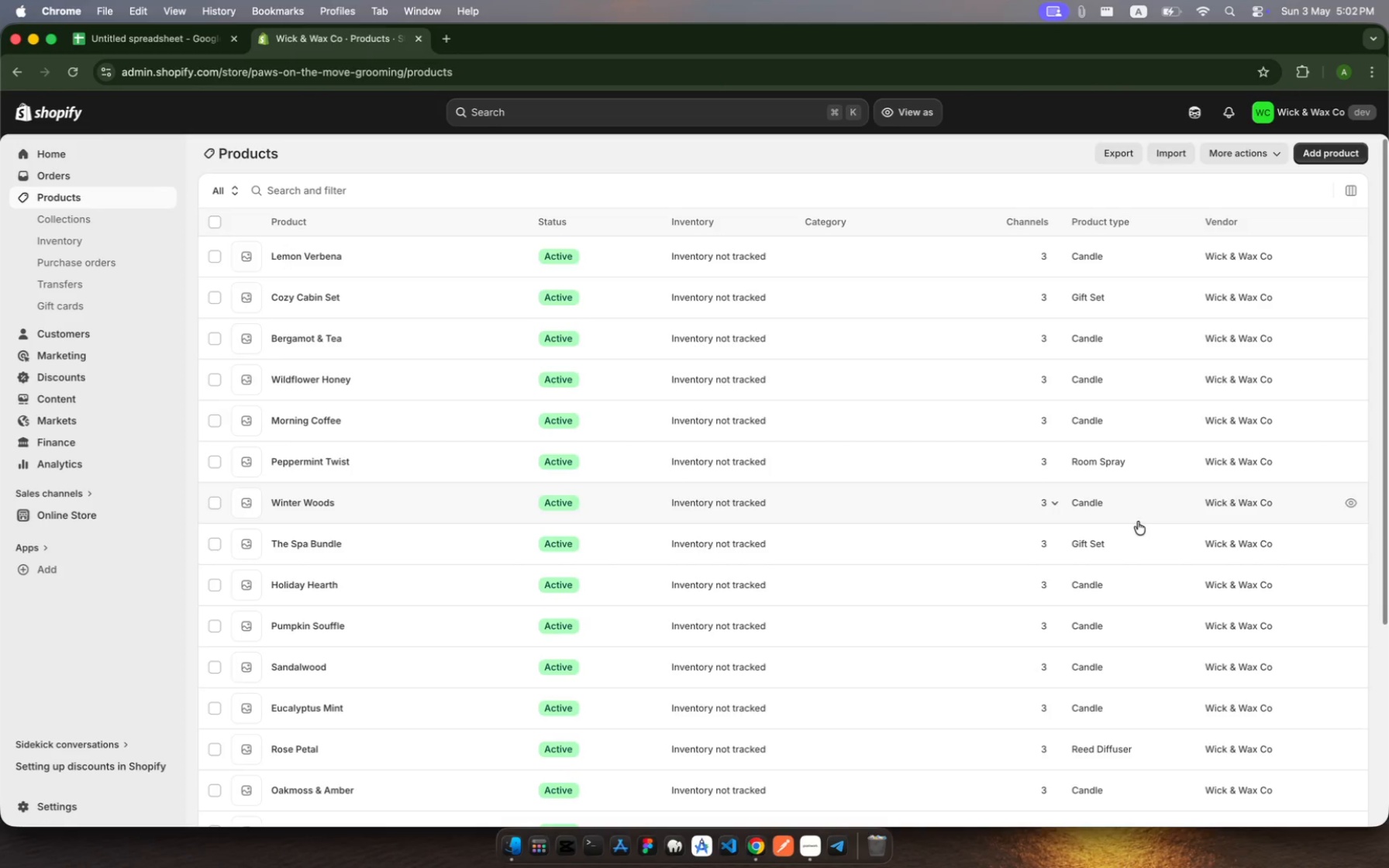 
wait(5.45)
 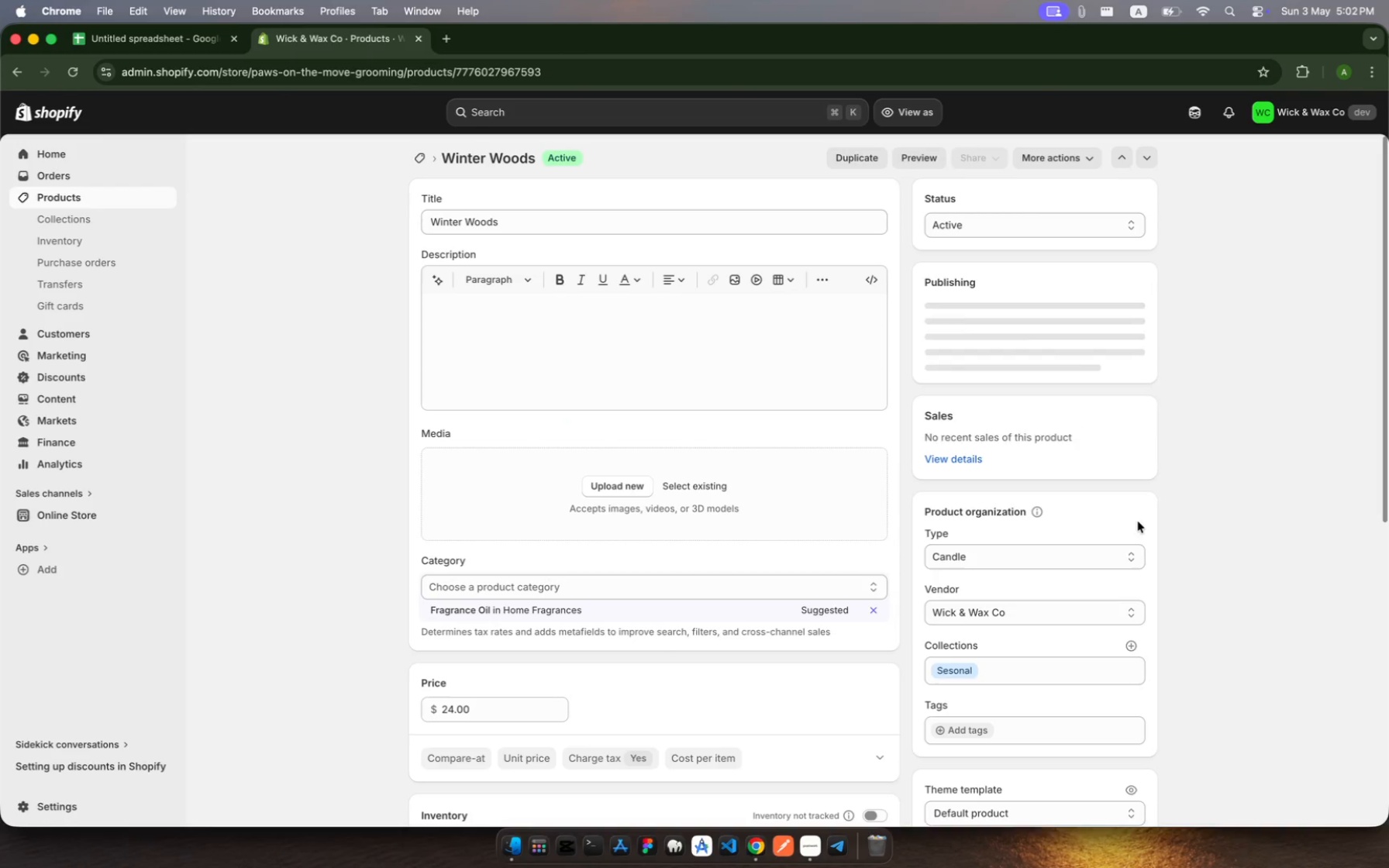 
left_click([48, 215])
 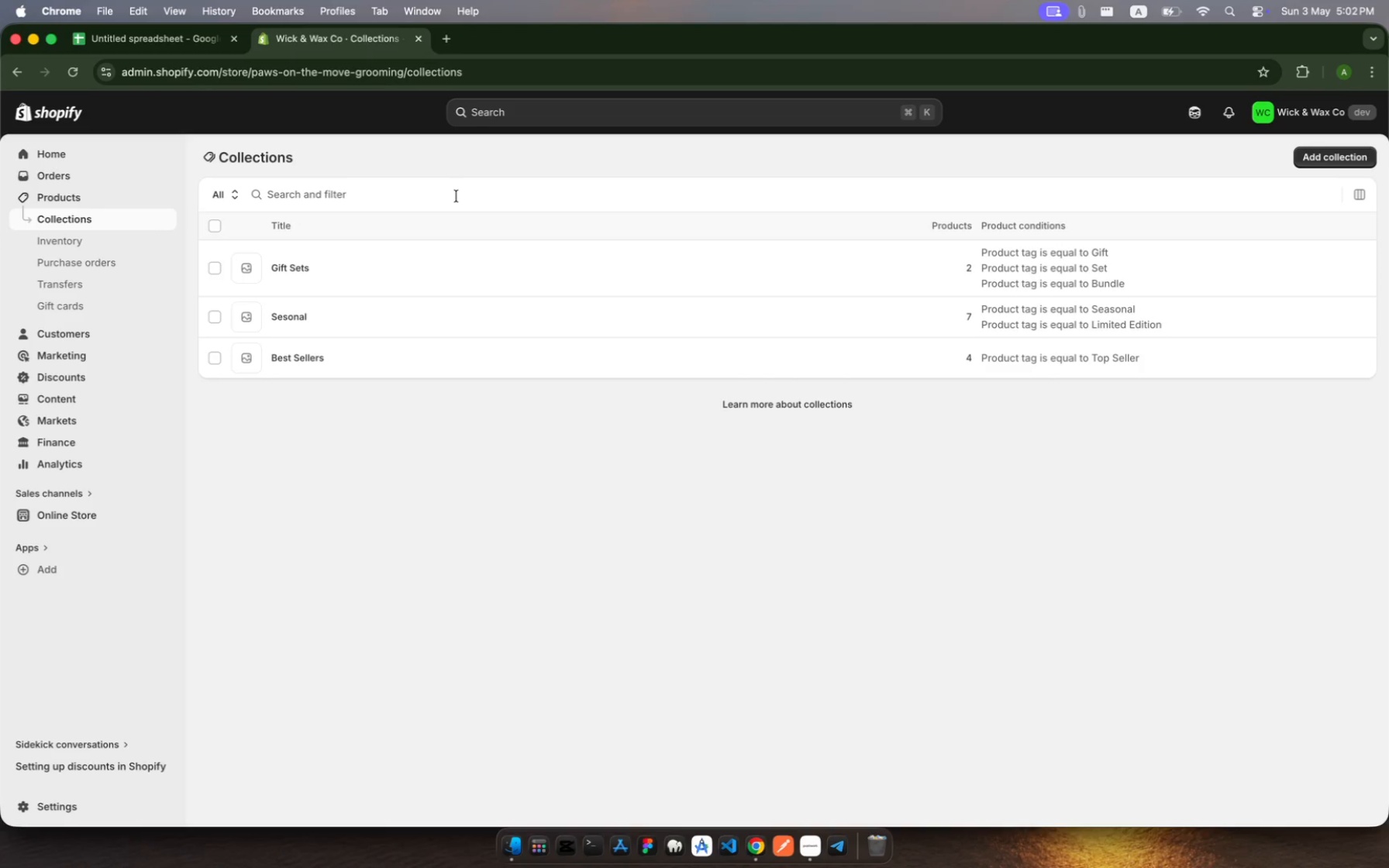 
left_click([457, 196])
 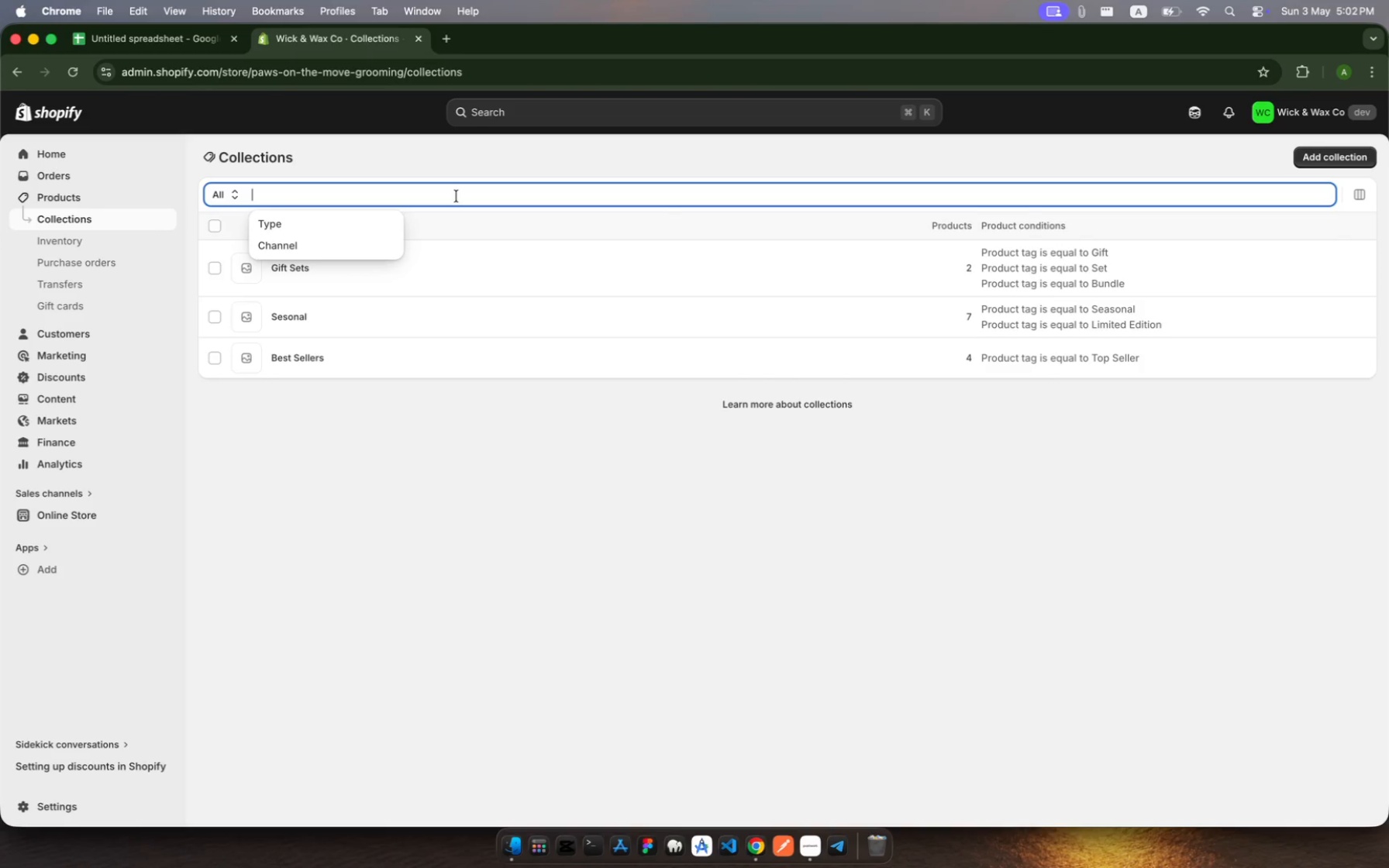 
wait(7.95)
 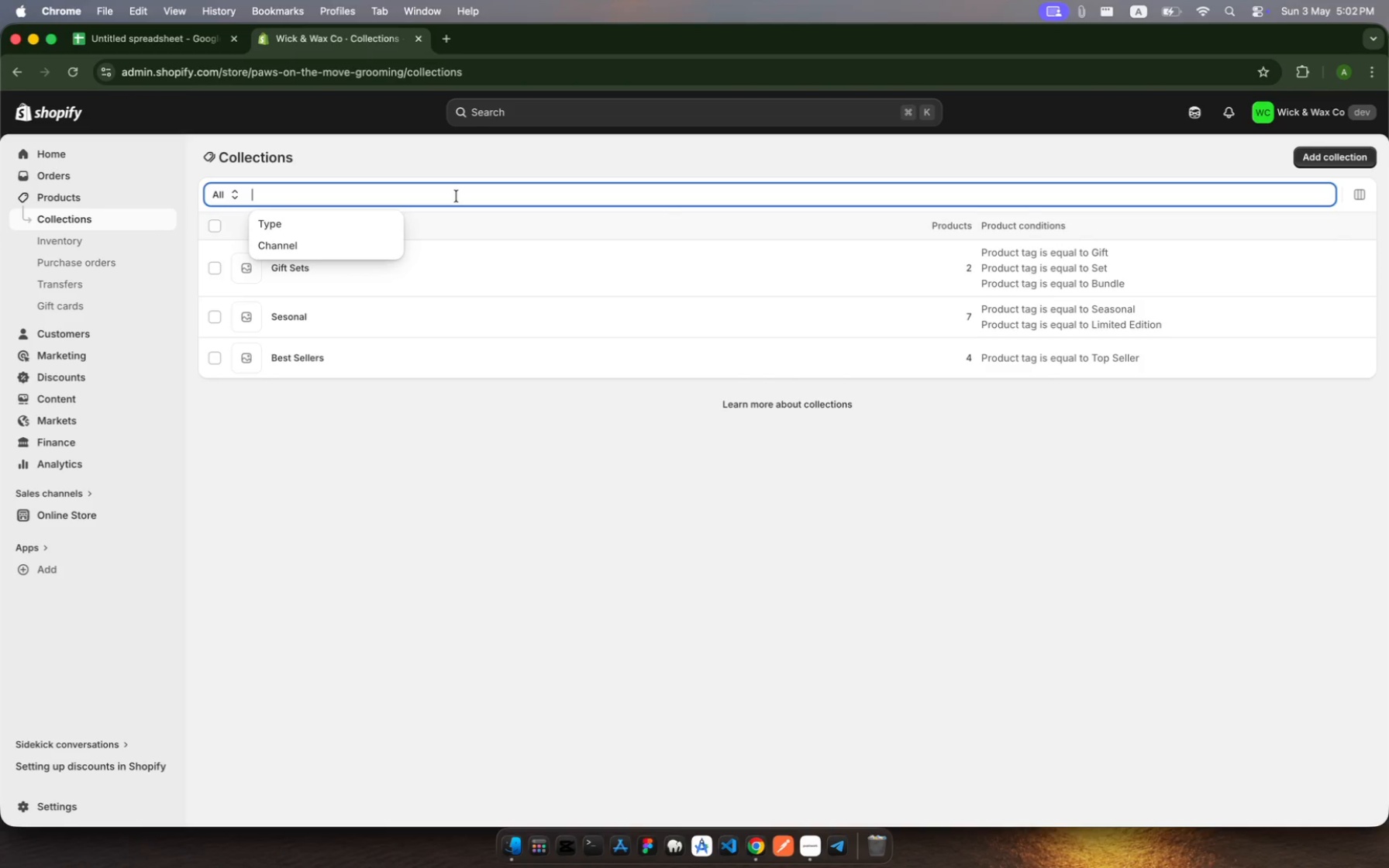 
left_click([87, 198])
 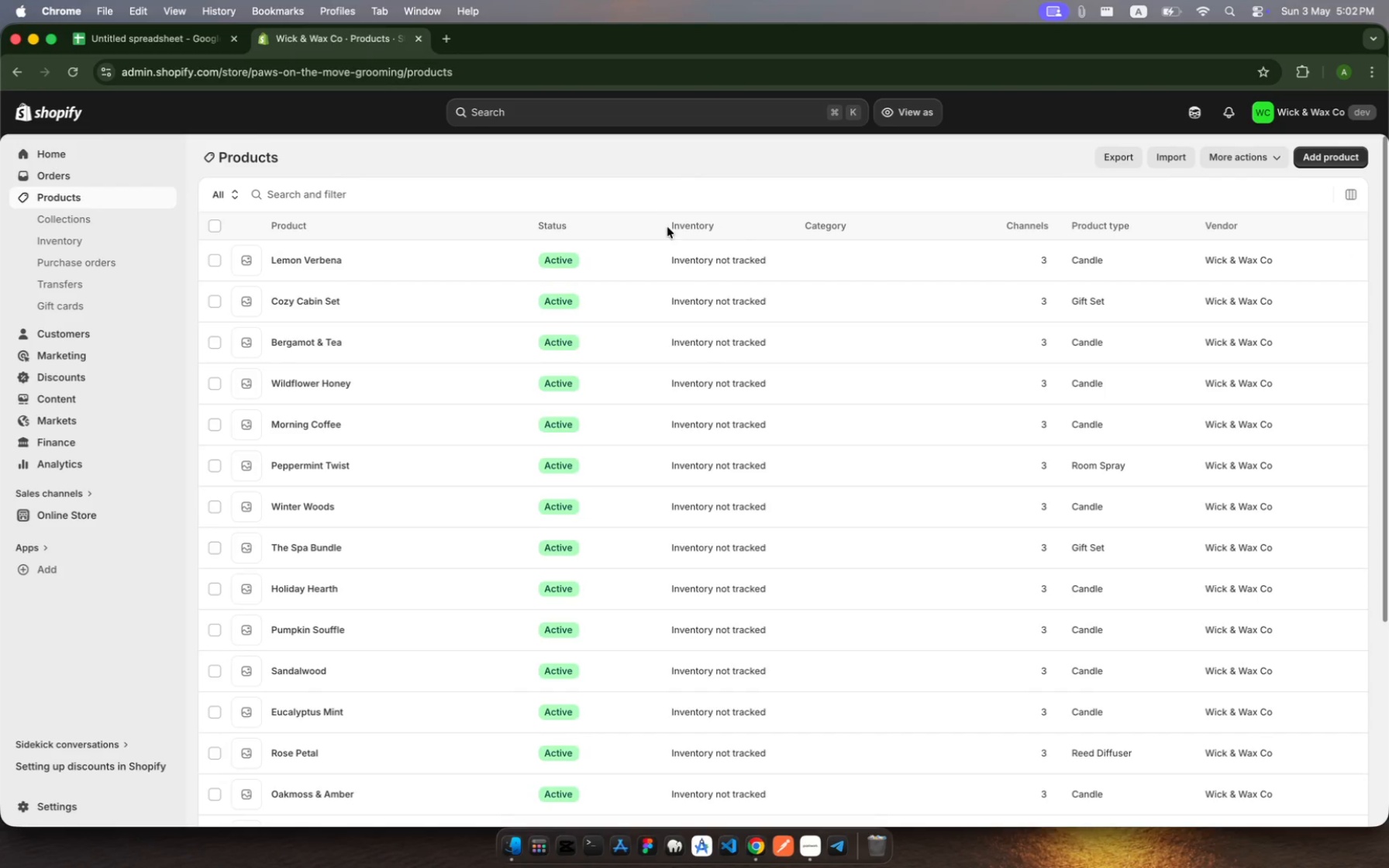 
left_click([690, 190])
 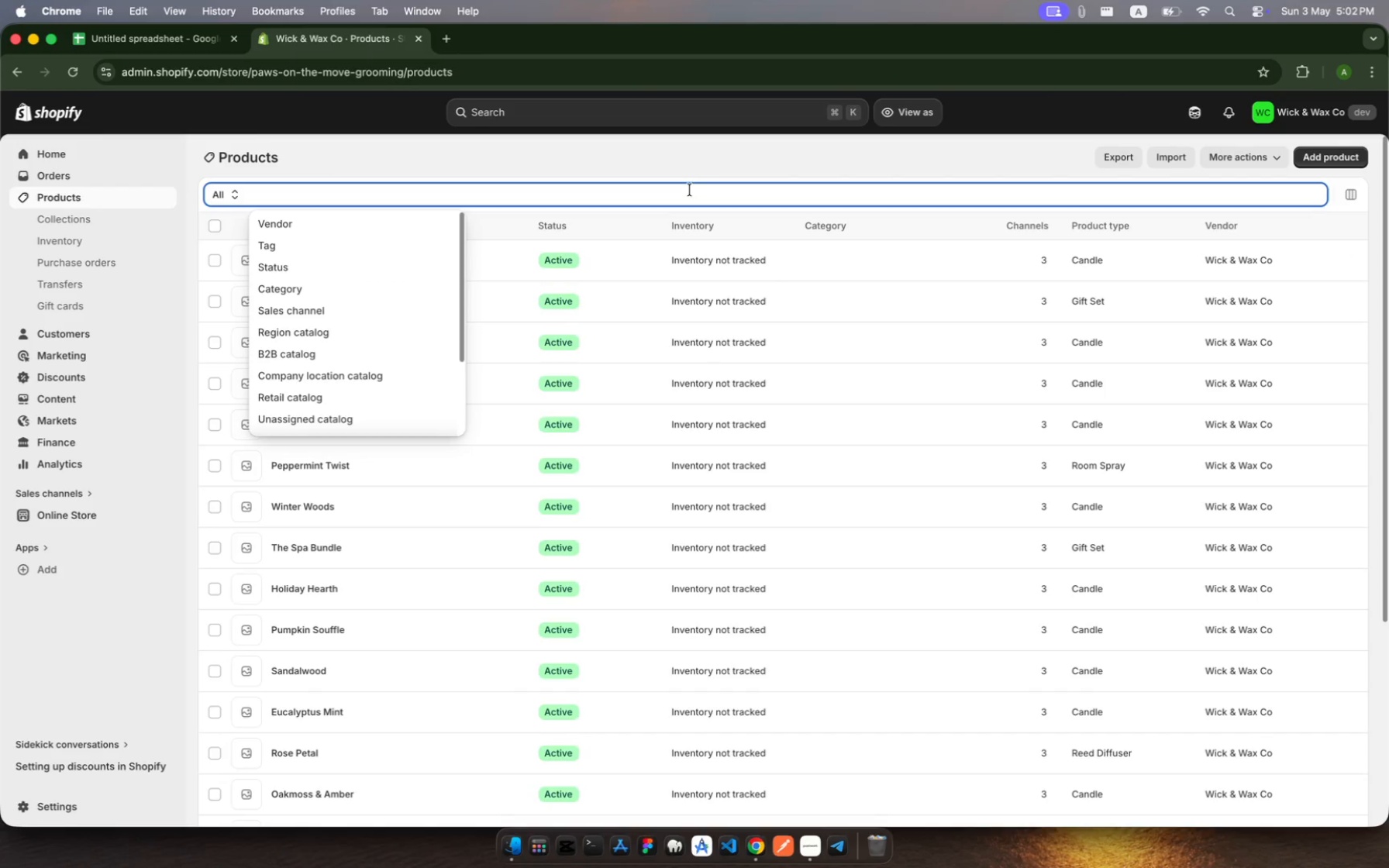 
type(best)
key(Backspace)
key(Backspace)
key(Backspace)
key(Backspace)
key(Backspace)
 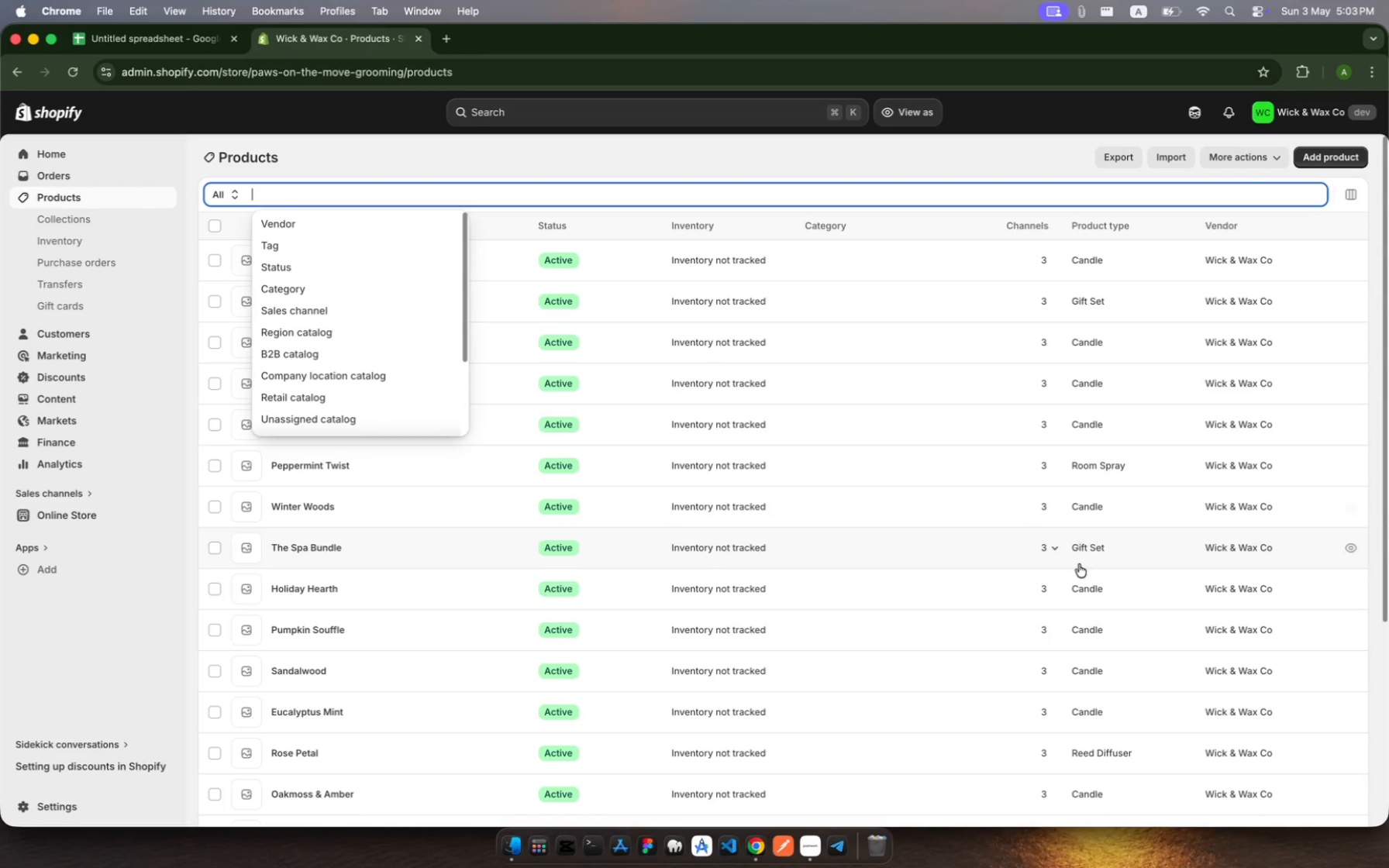 
left_click([1104, 717])
 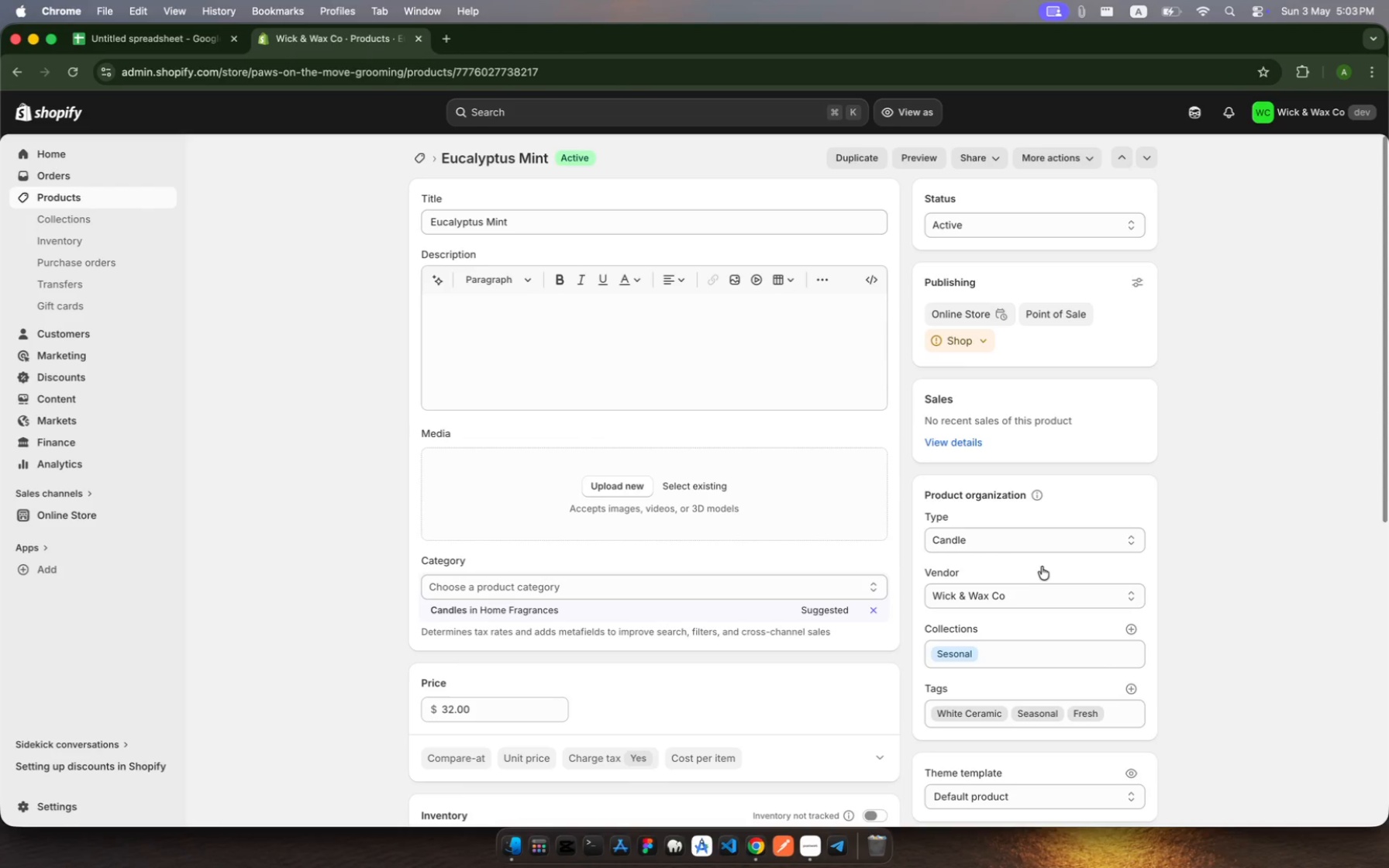 
wait(21.71)
 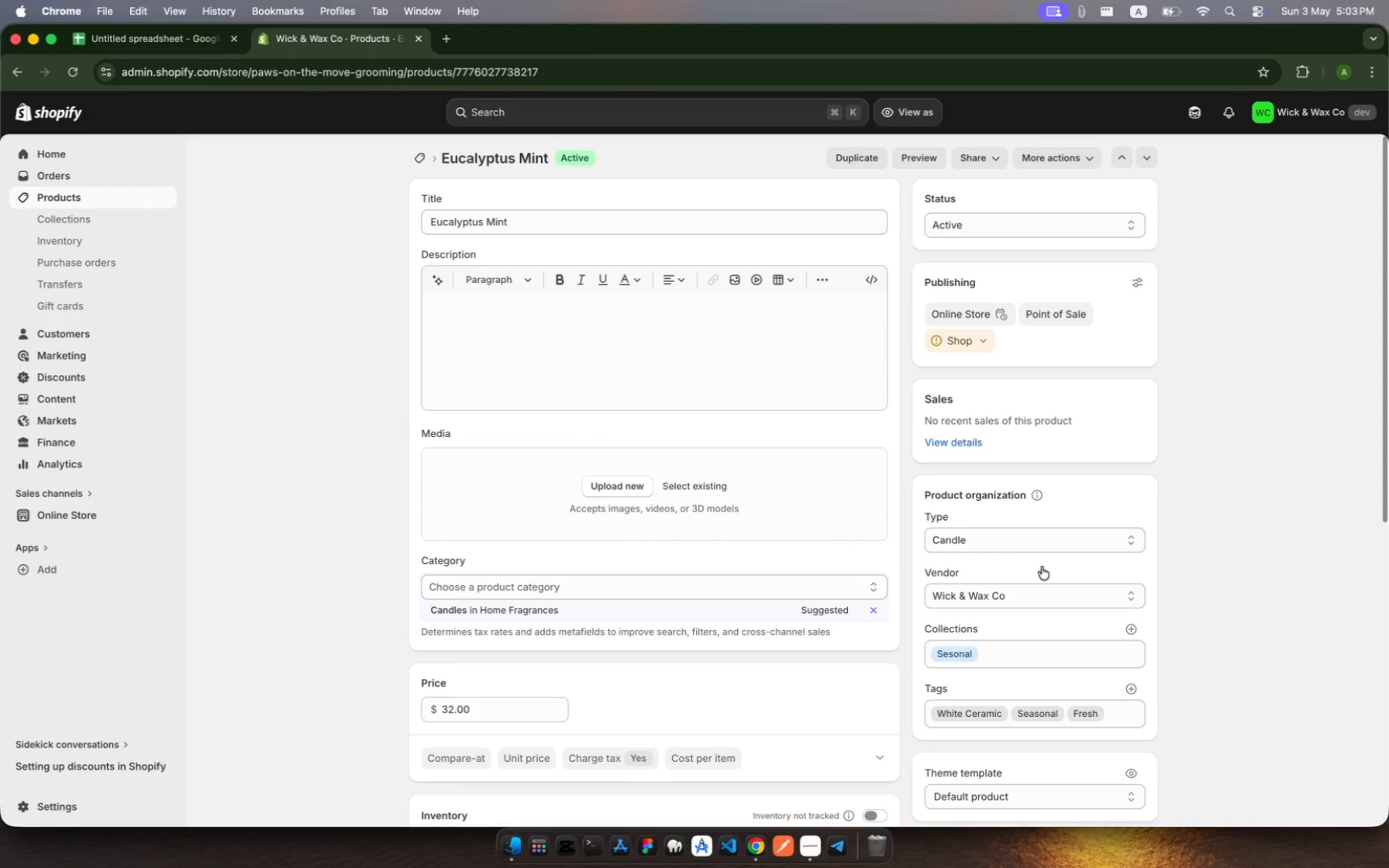 
left_click([135, 206])
 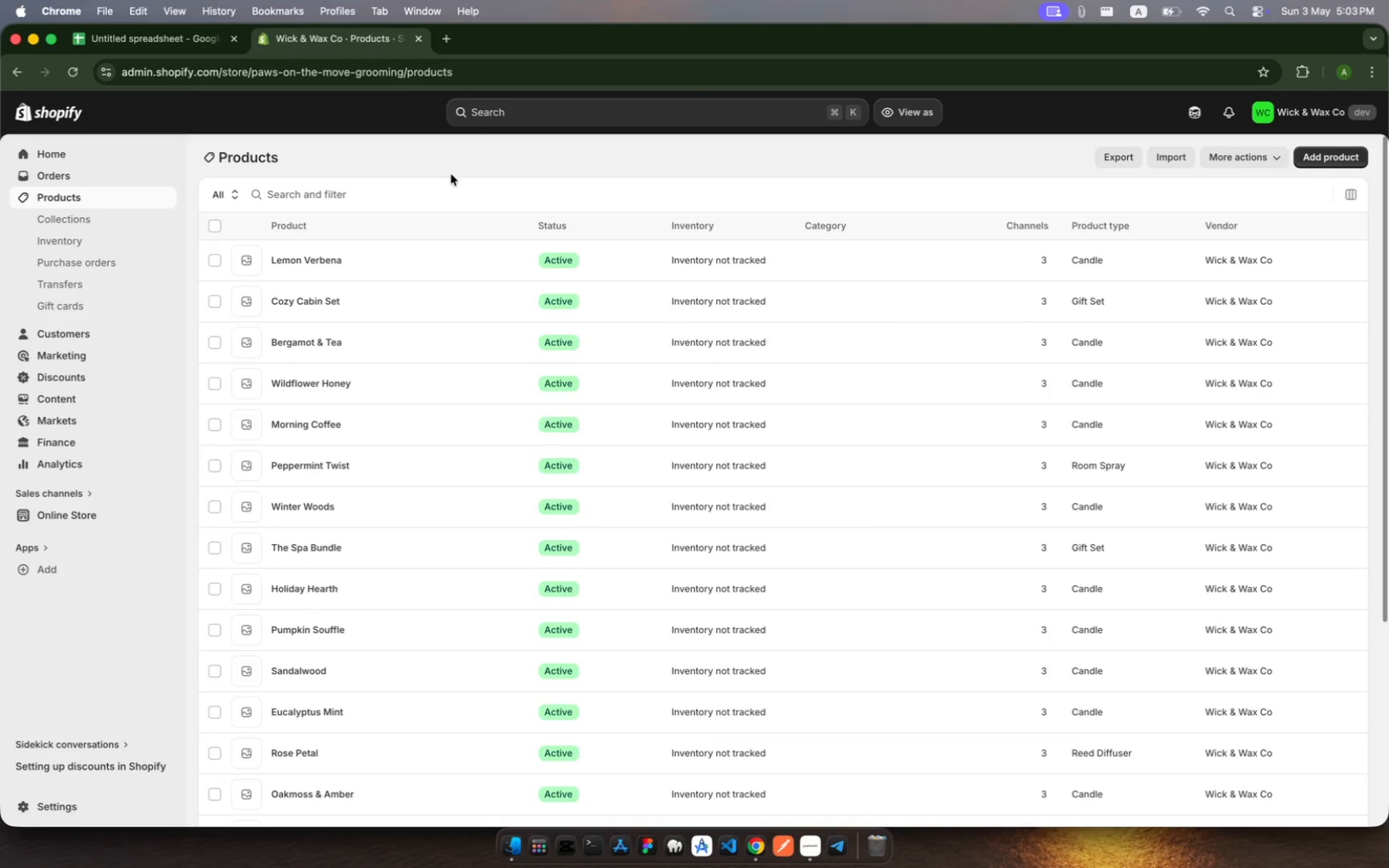 
left_click([450, 183])
 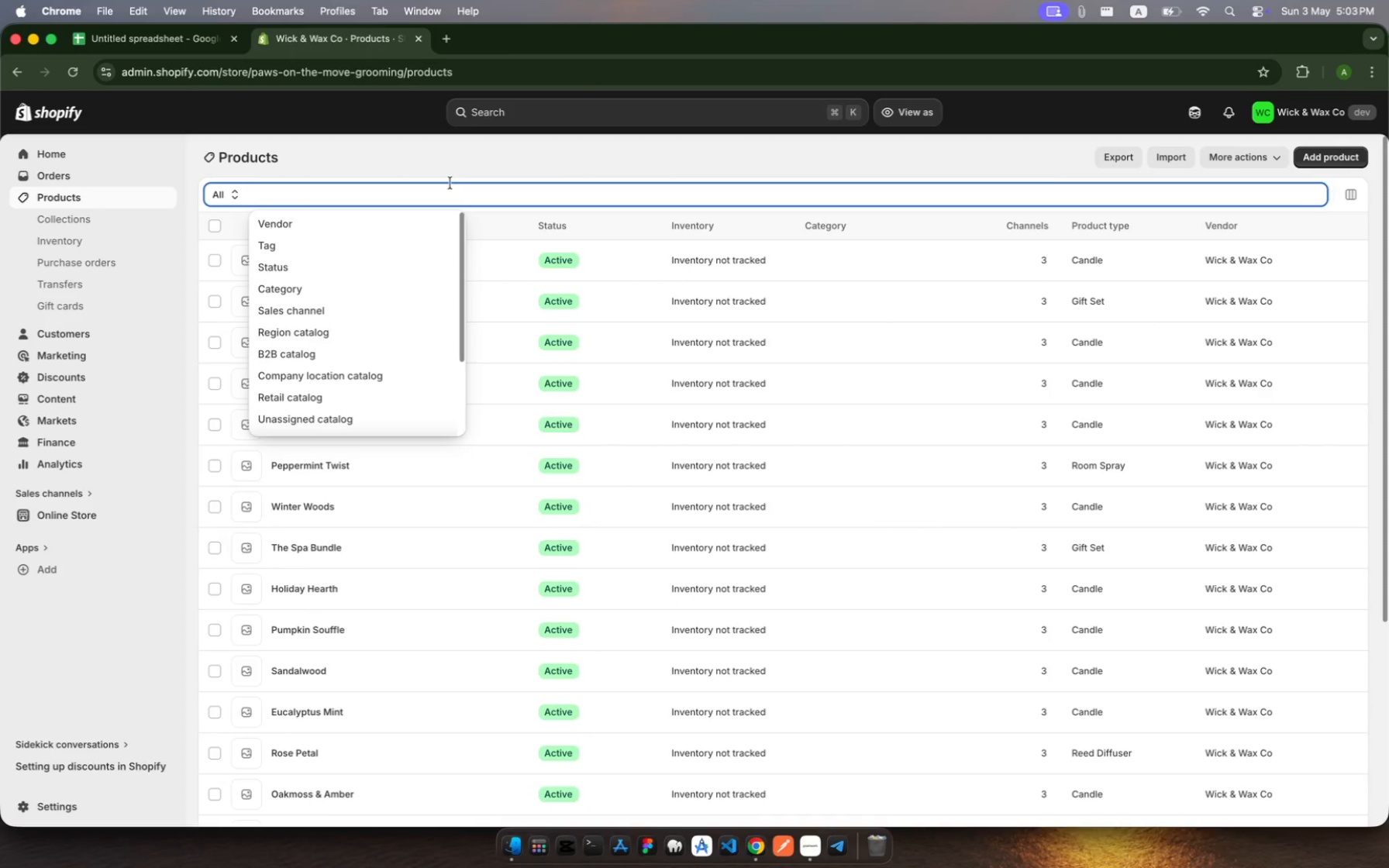 
type(mid)
 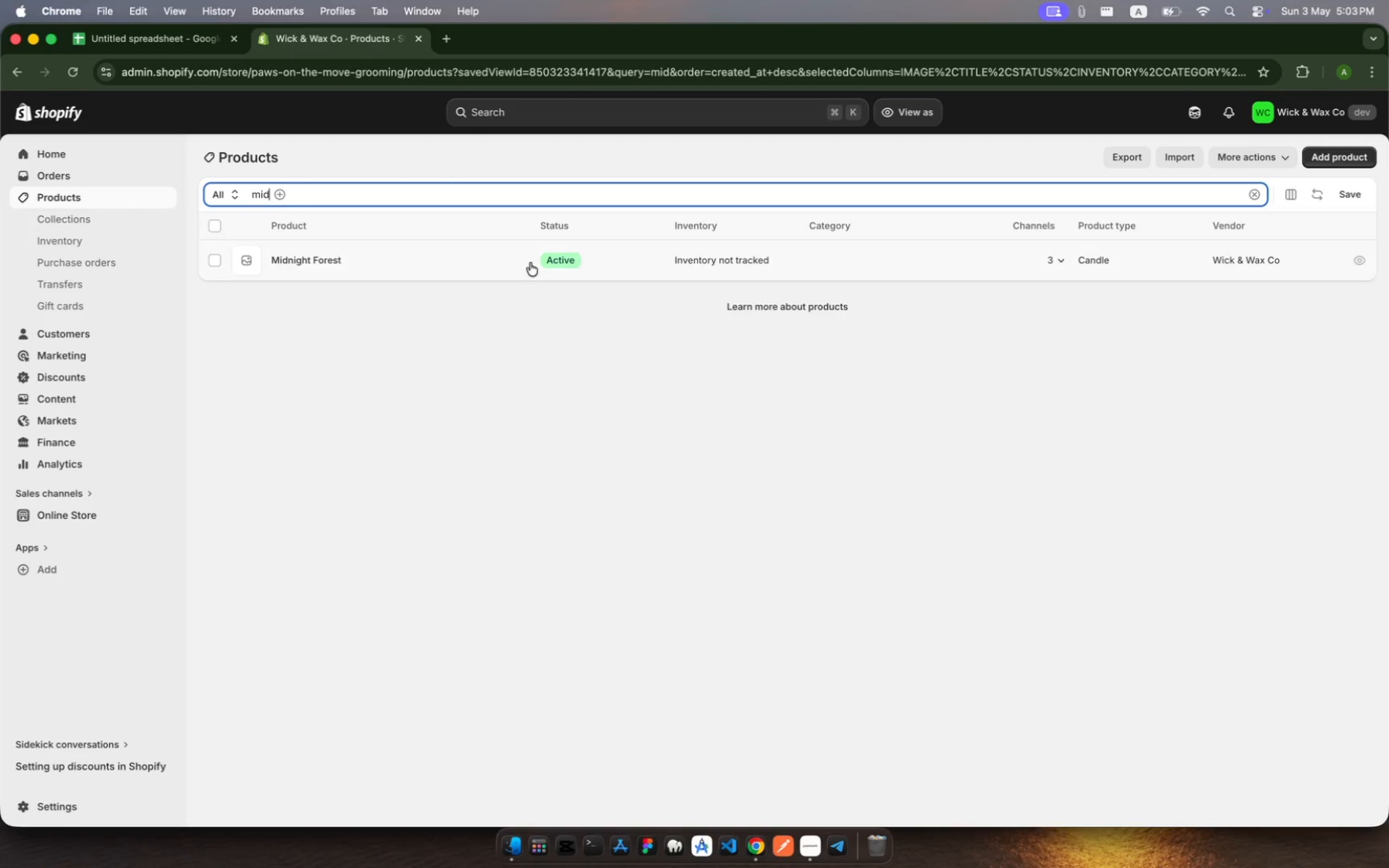 
left_click([492, 249])
 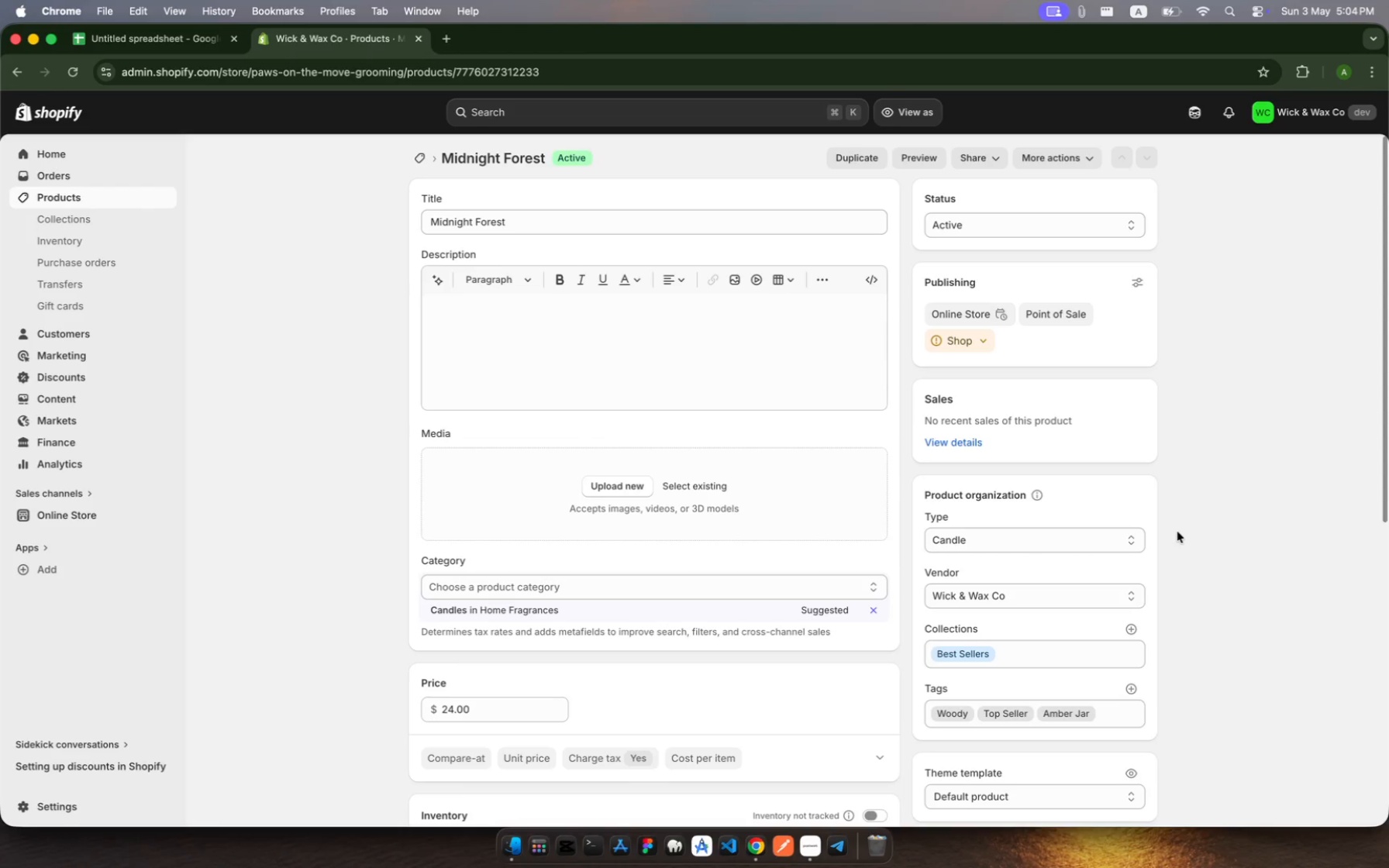 
wait(45.83)
 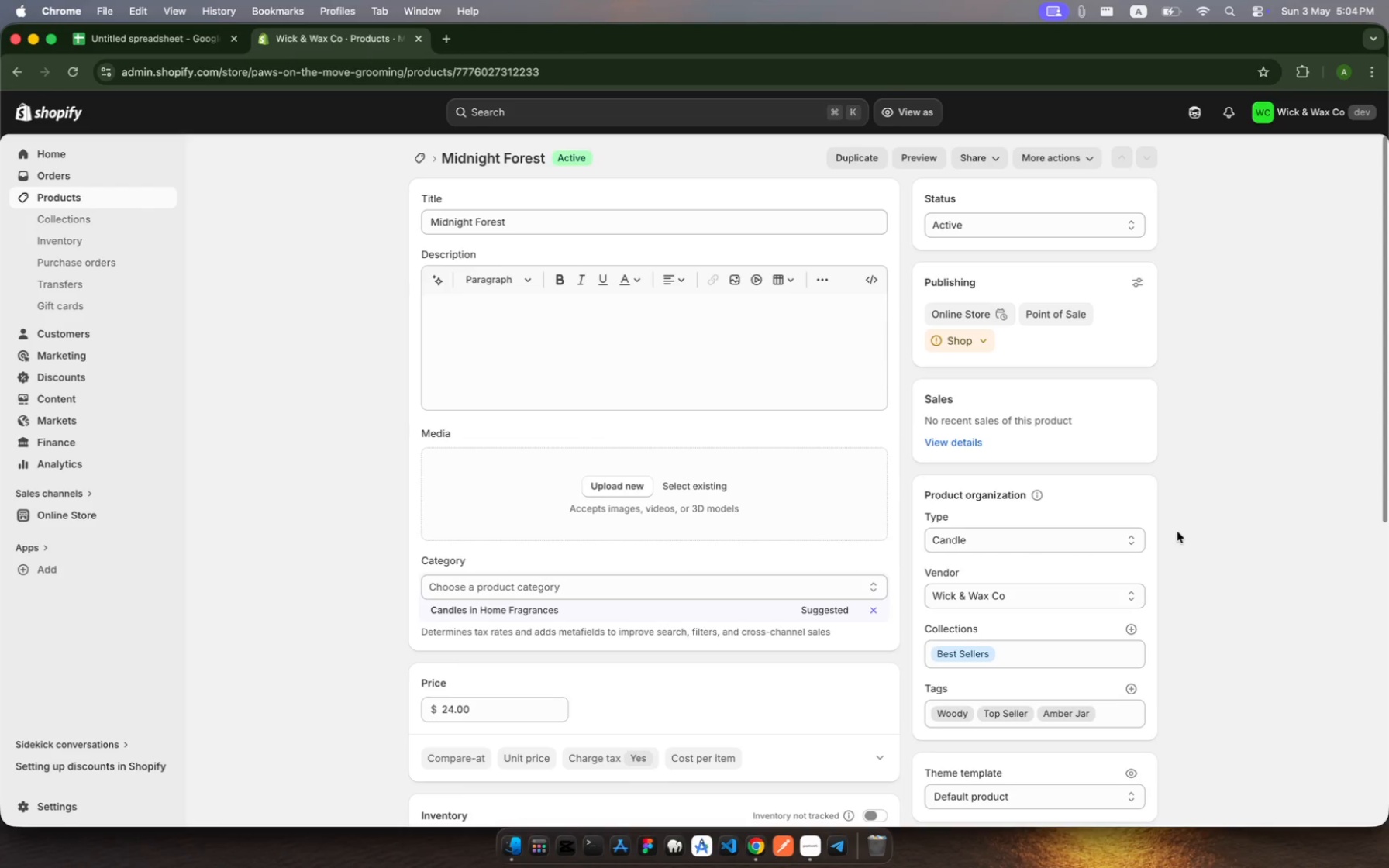 
left_click([50, 223])
 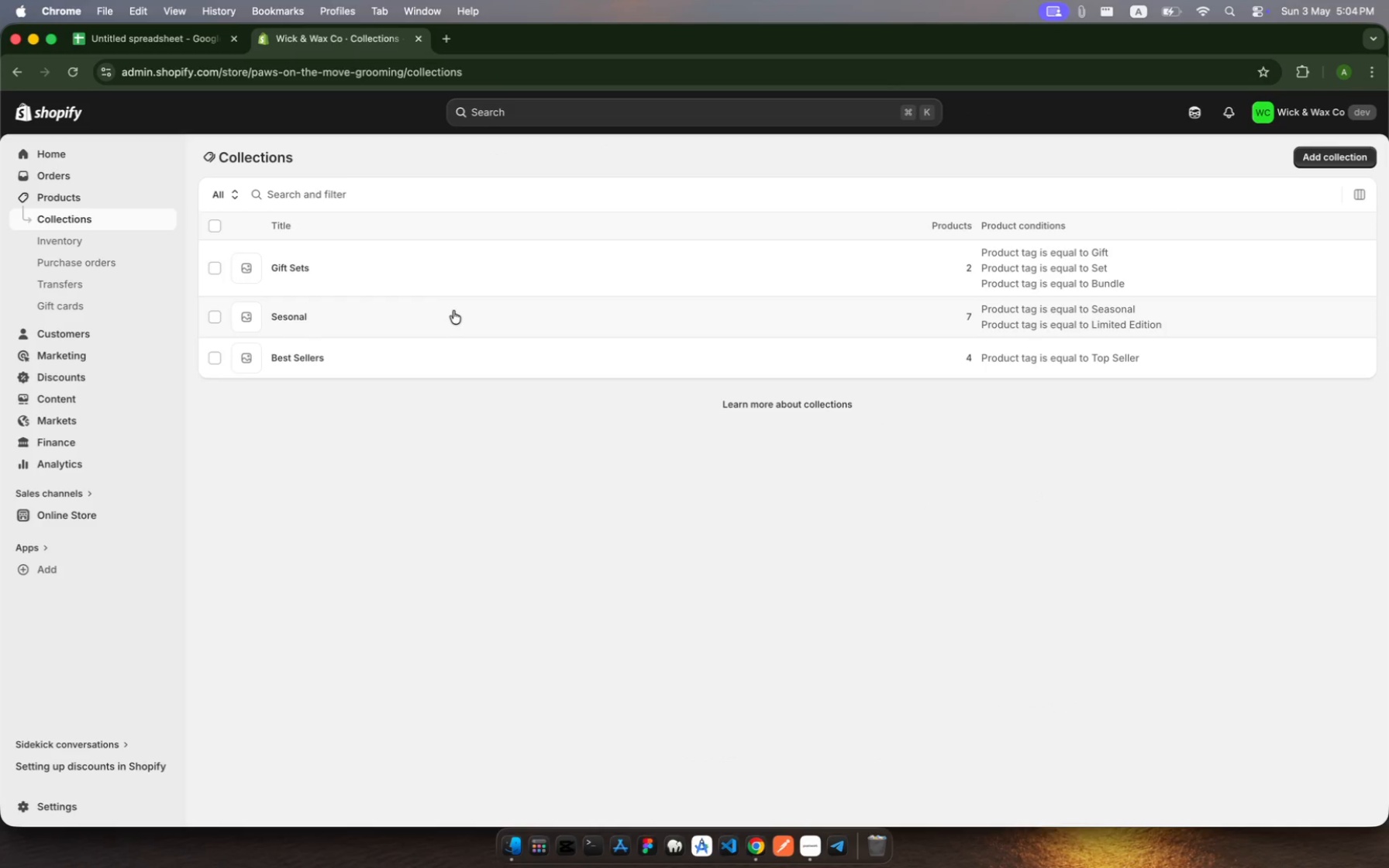 
left_click([440, 352])
 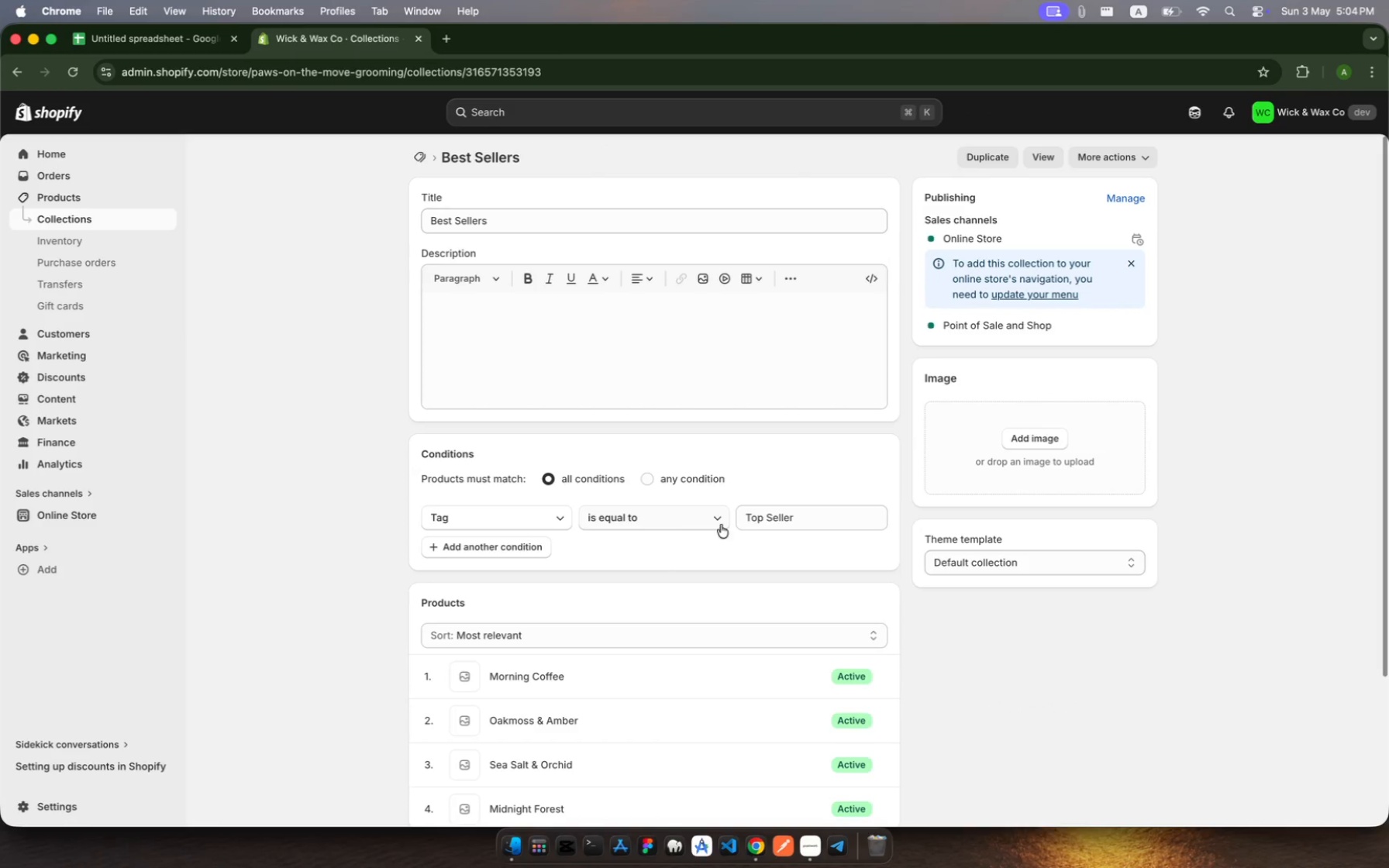 
left_click([769, 518])
 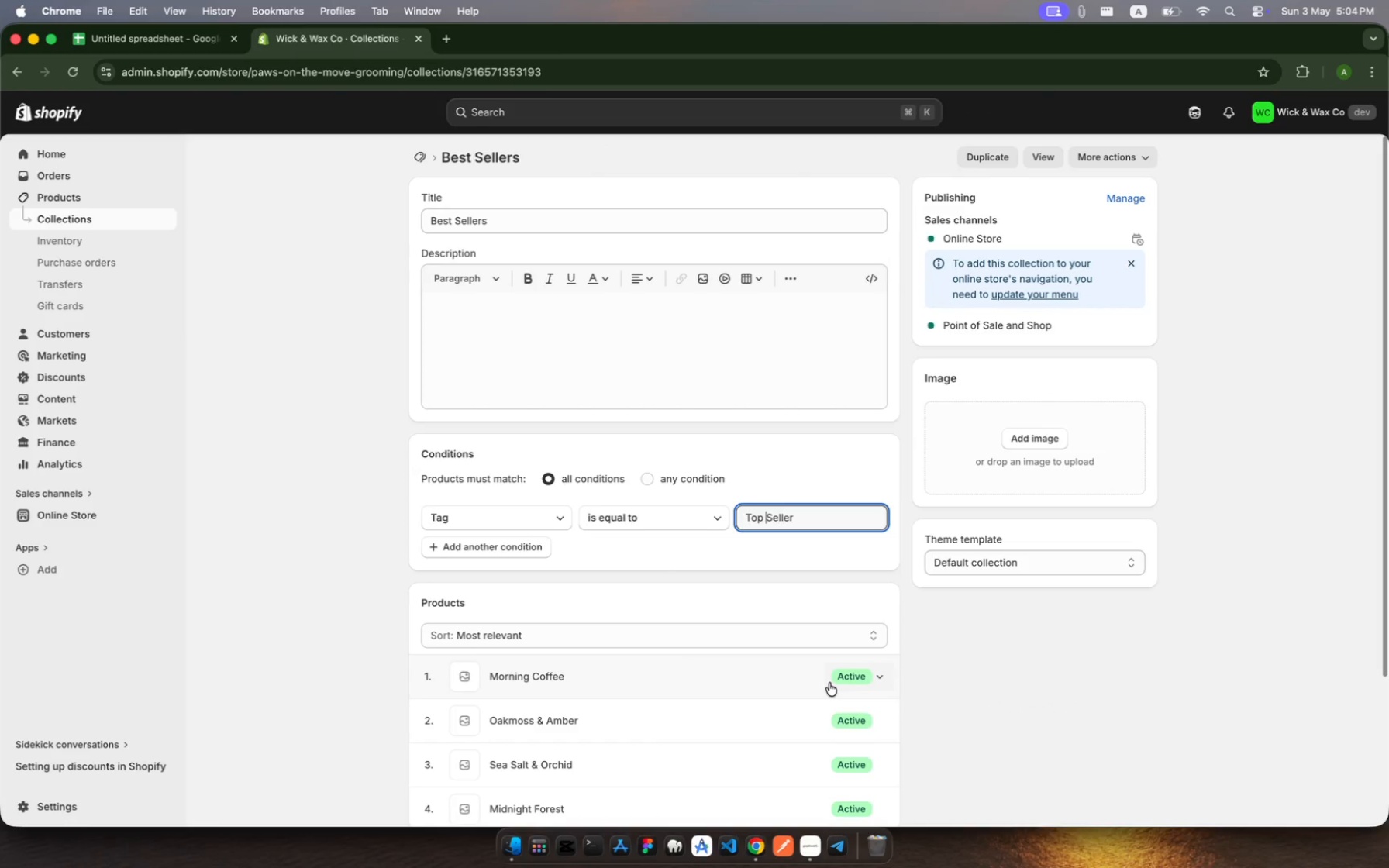 
key(Backspace)
 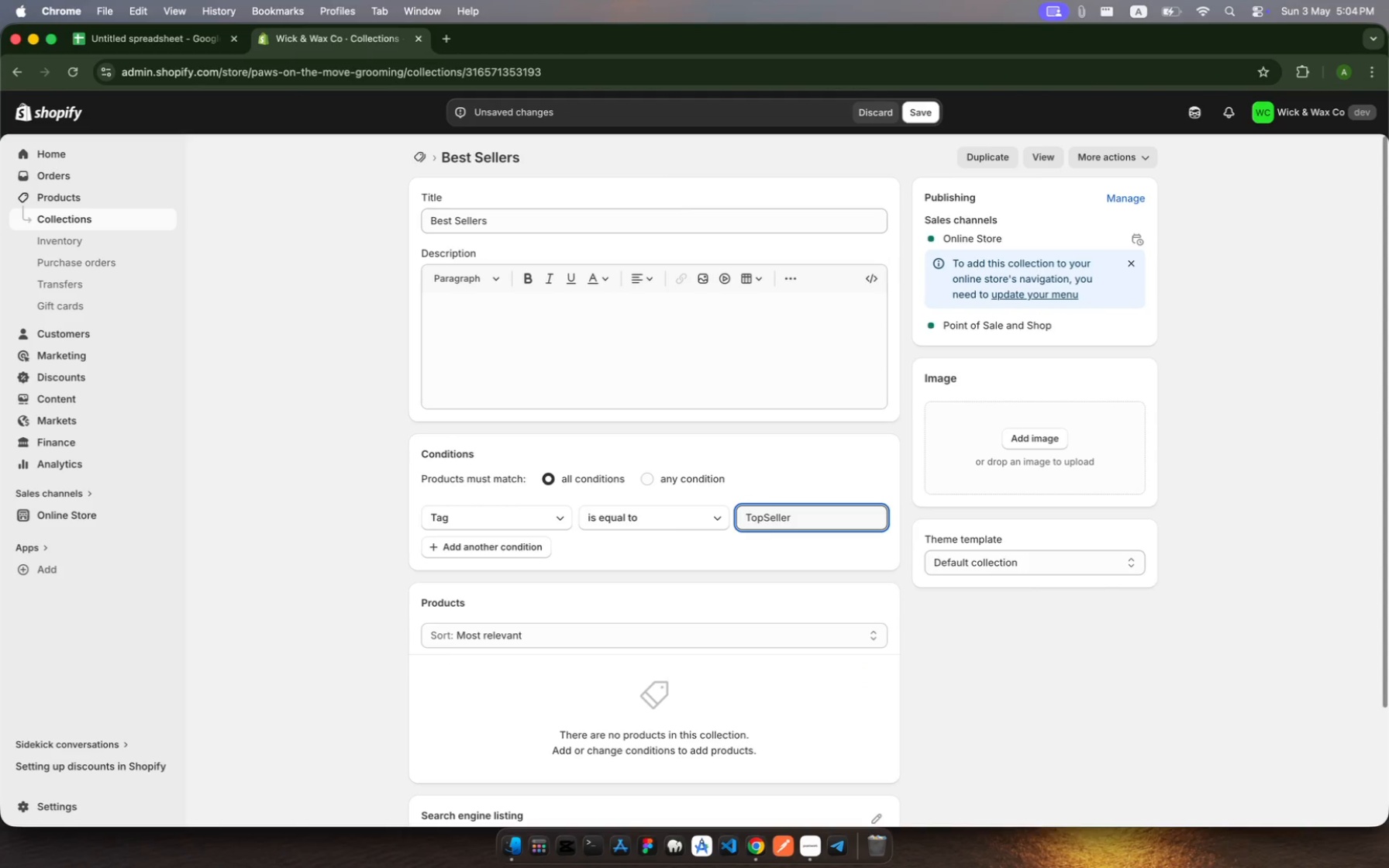 
key(Space)
 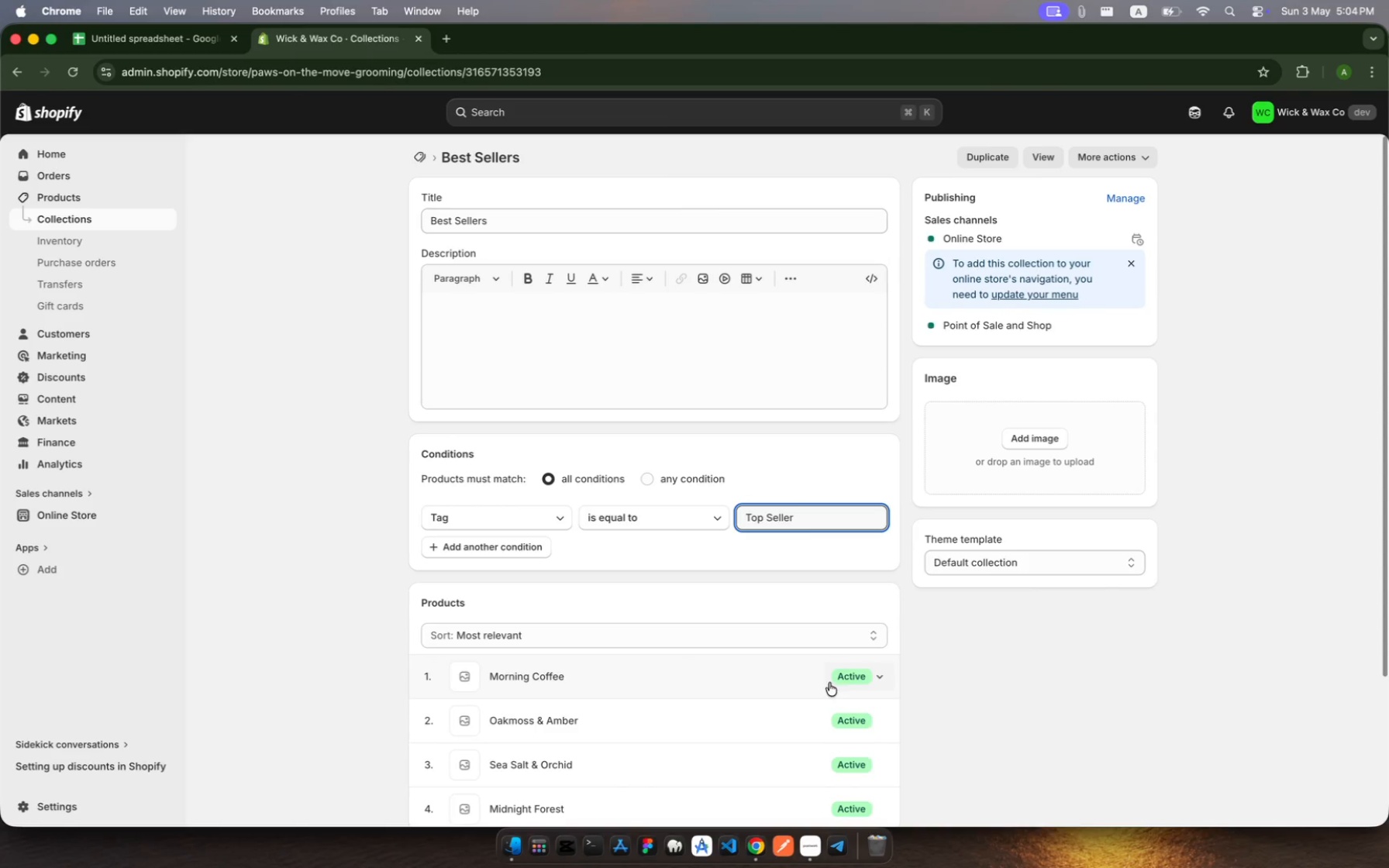 
scroll: coordinate [876, 752], scroll_direction: down, amount: 26.0
 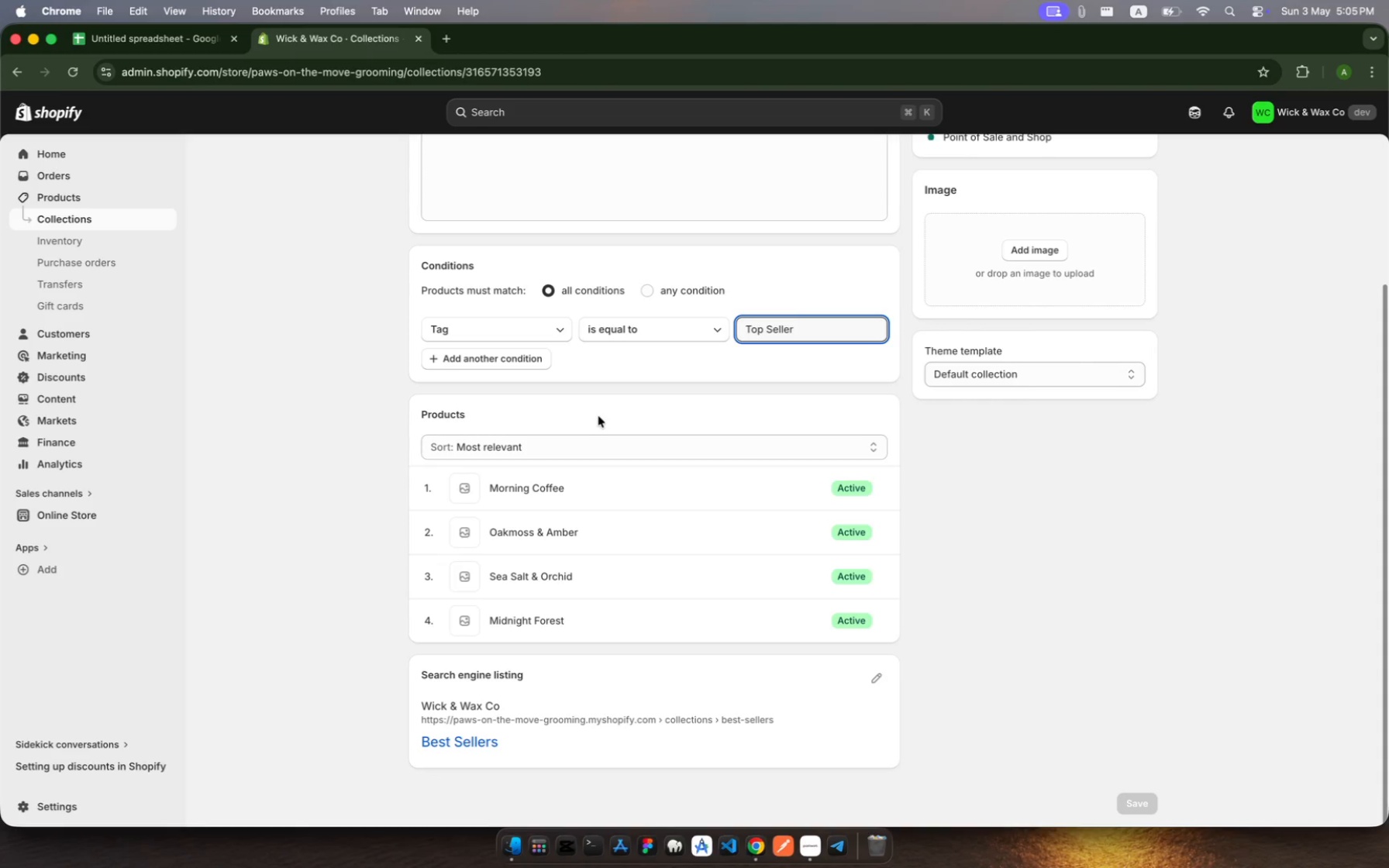 
wait(70.38)
 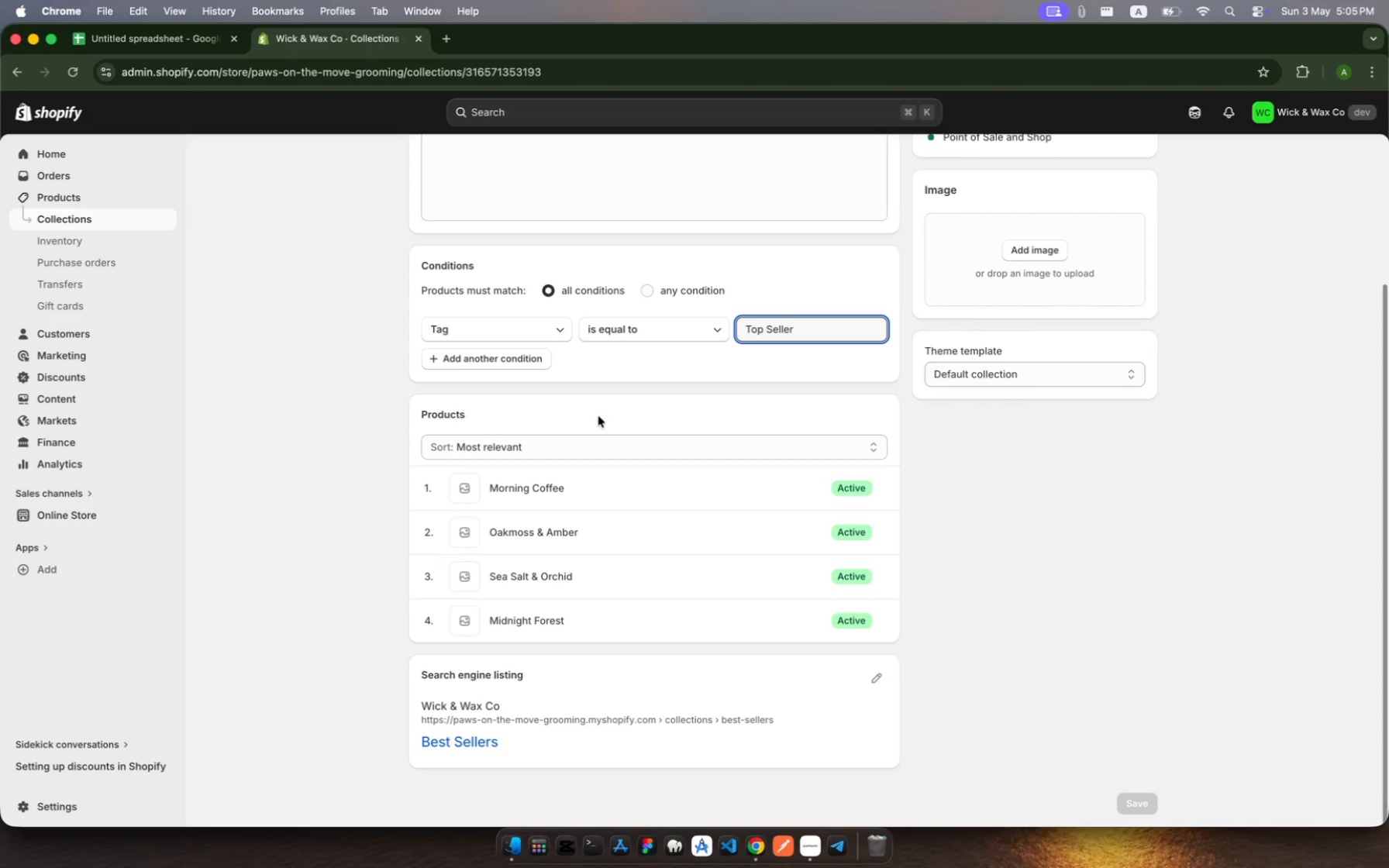 
left_click([1184, 518])
 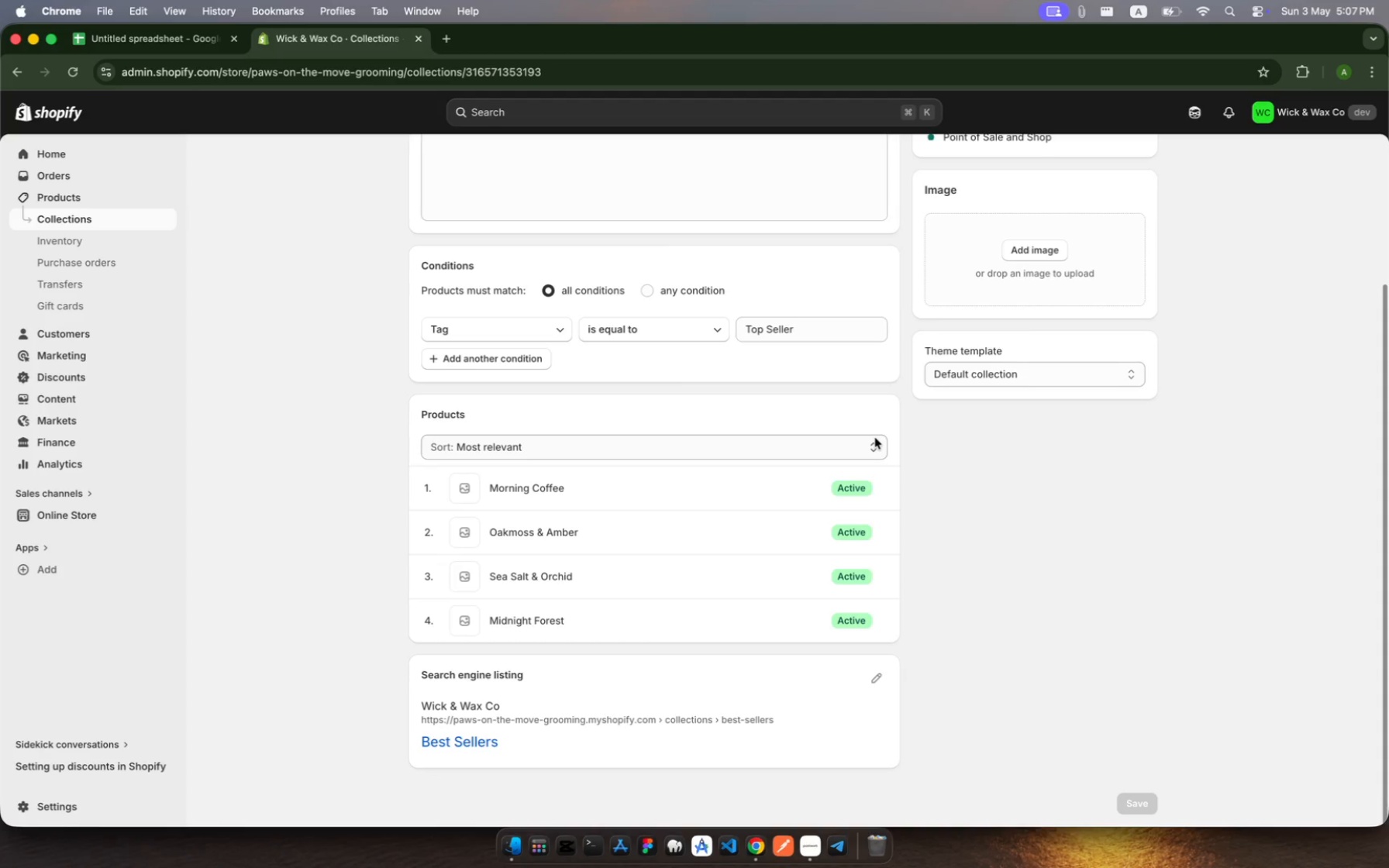 
wait(107.8)
 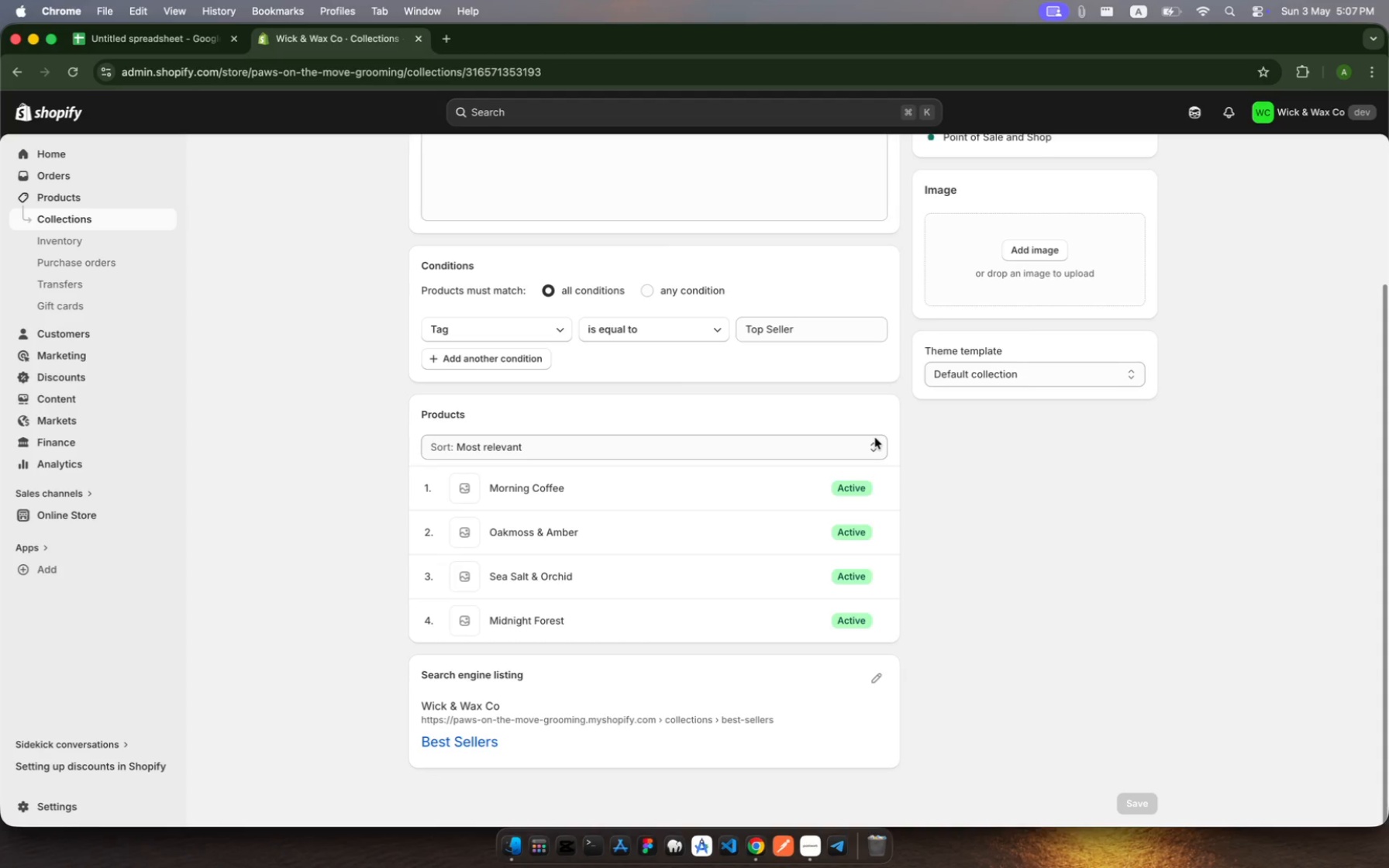 
left_click([57, 195])
 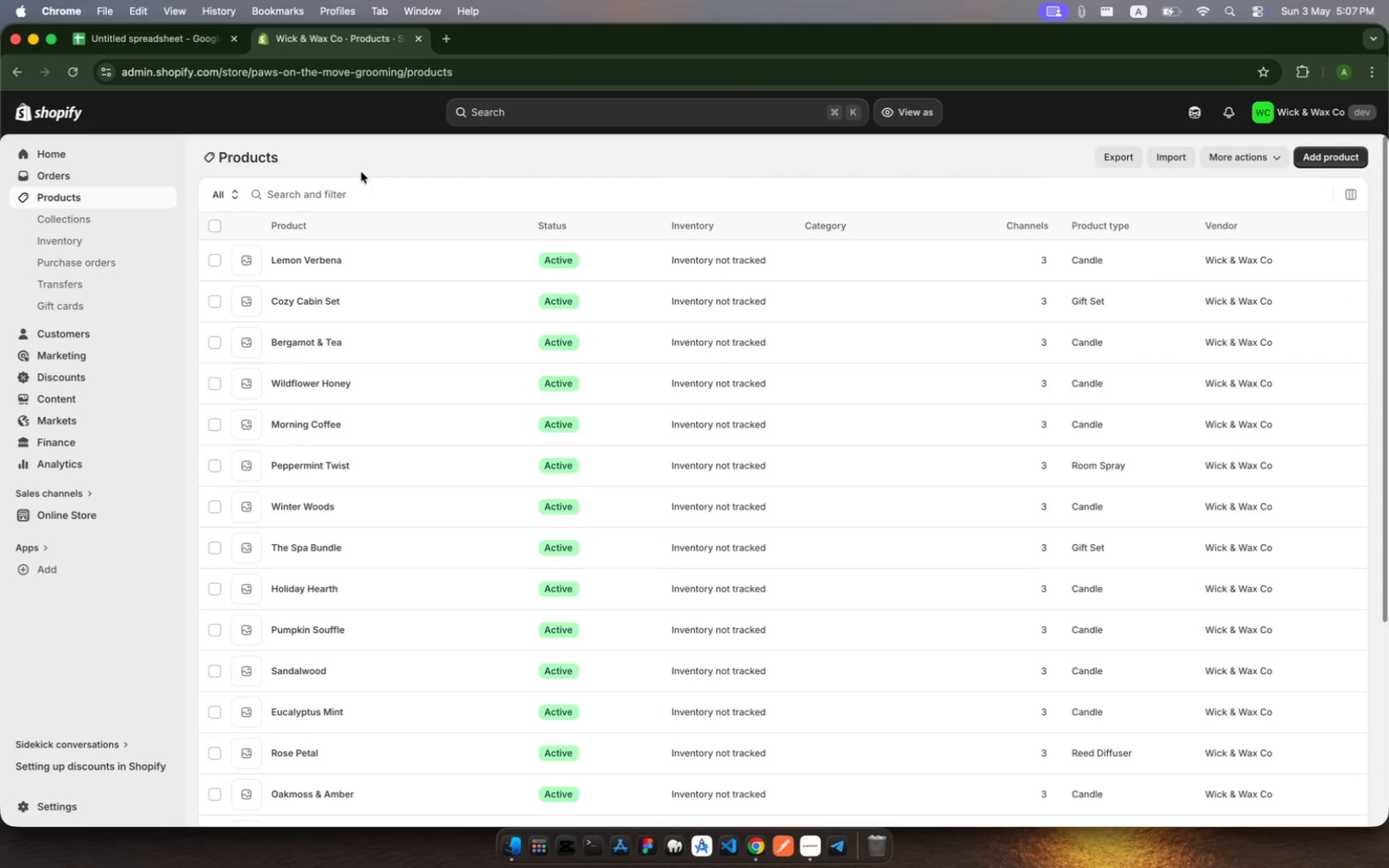 
left_click([350, 189])
 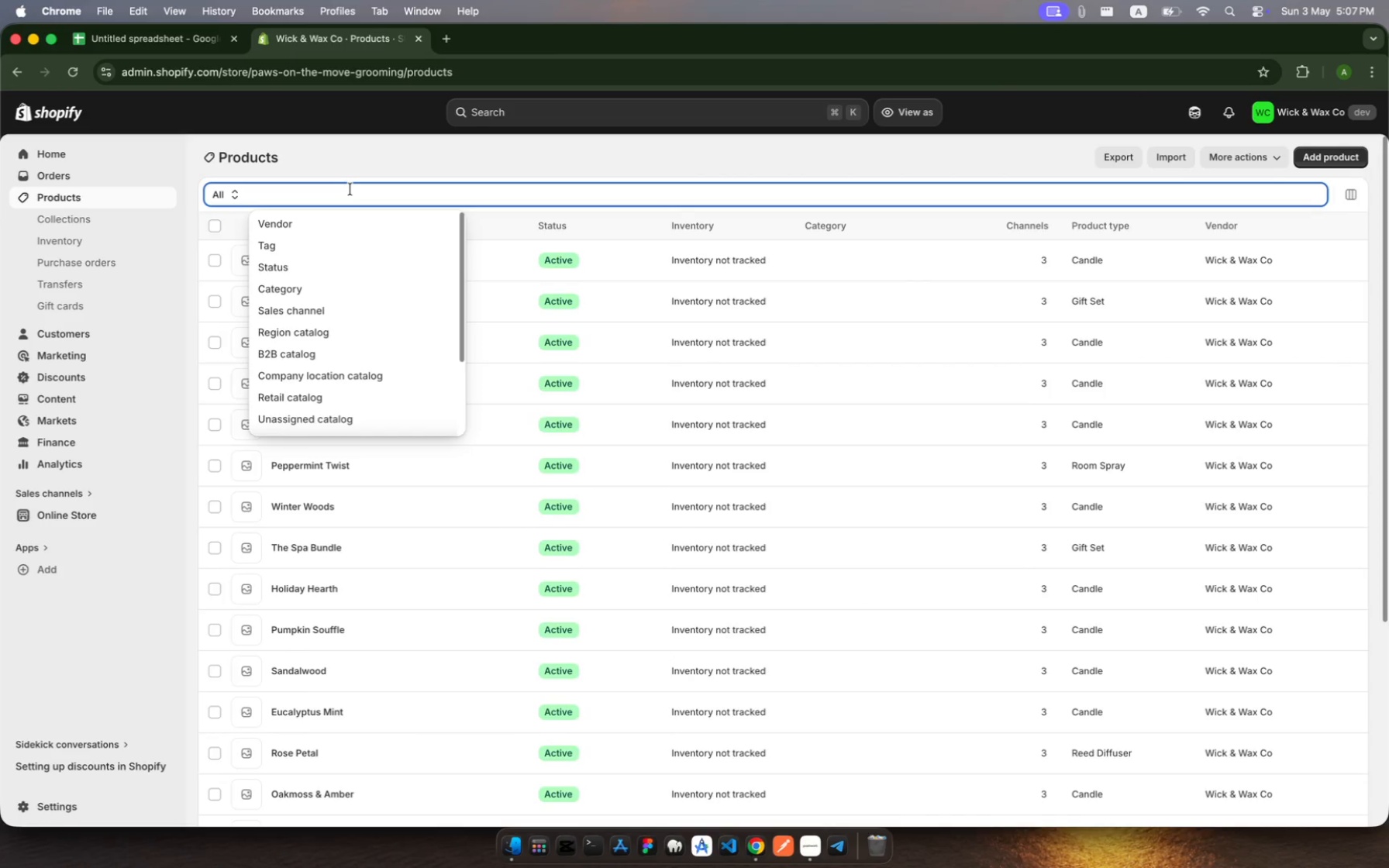 
type(mid)
 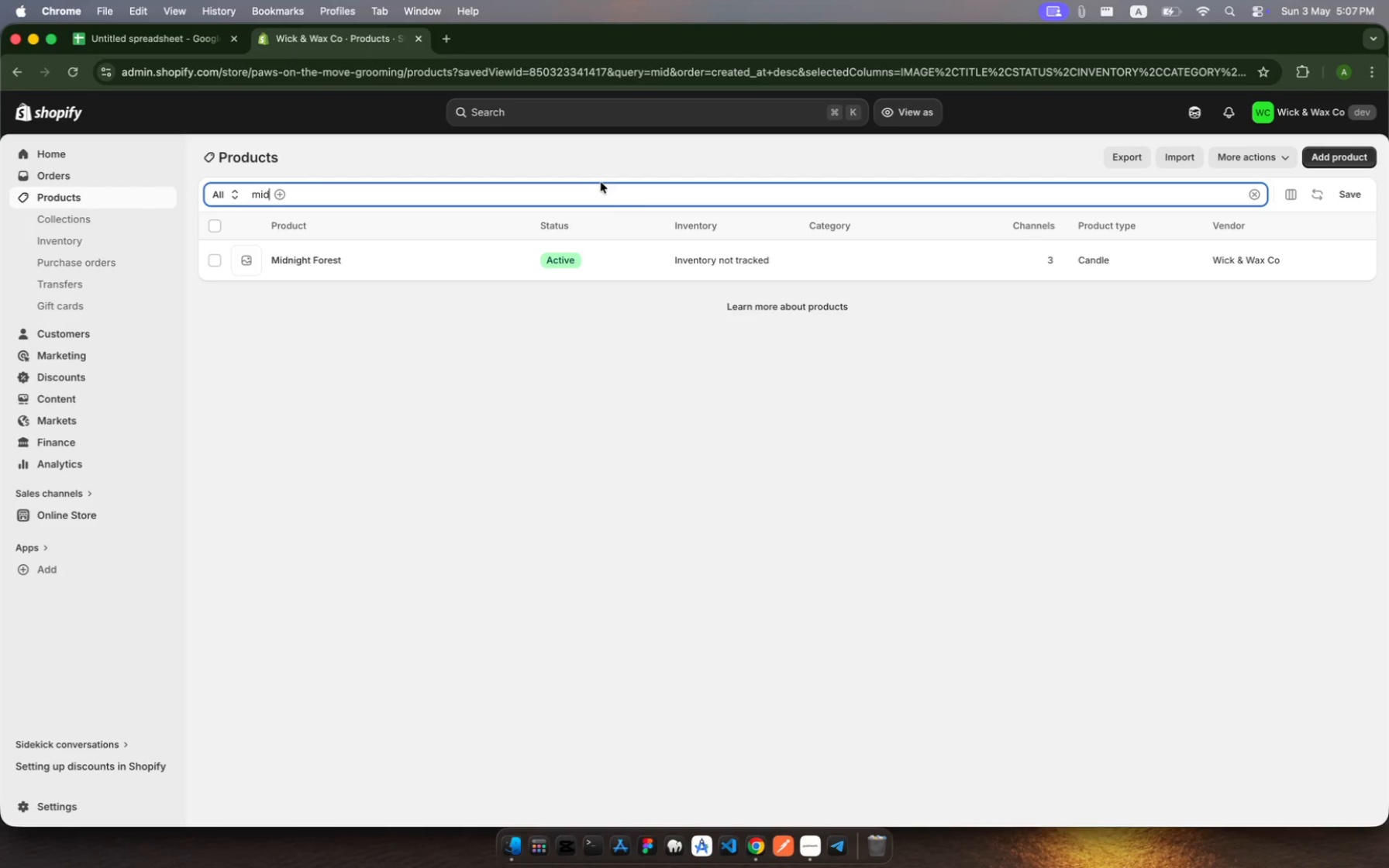 
left_click([652, 255])
 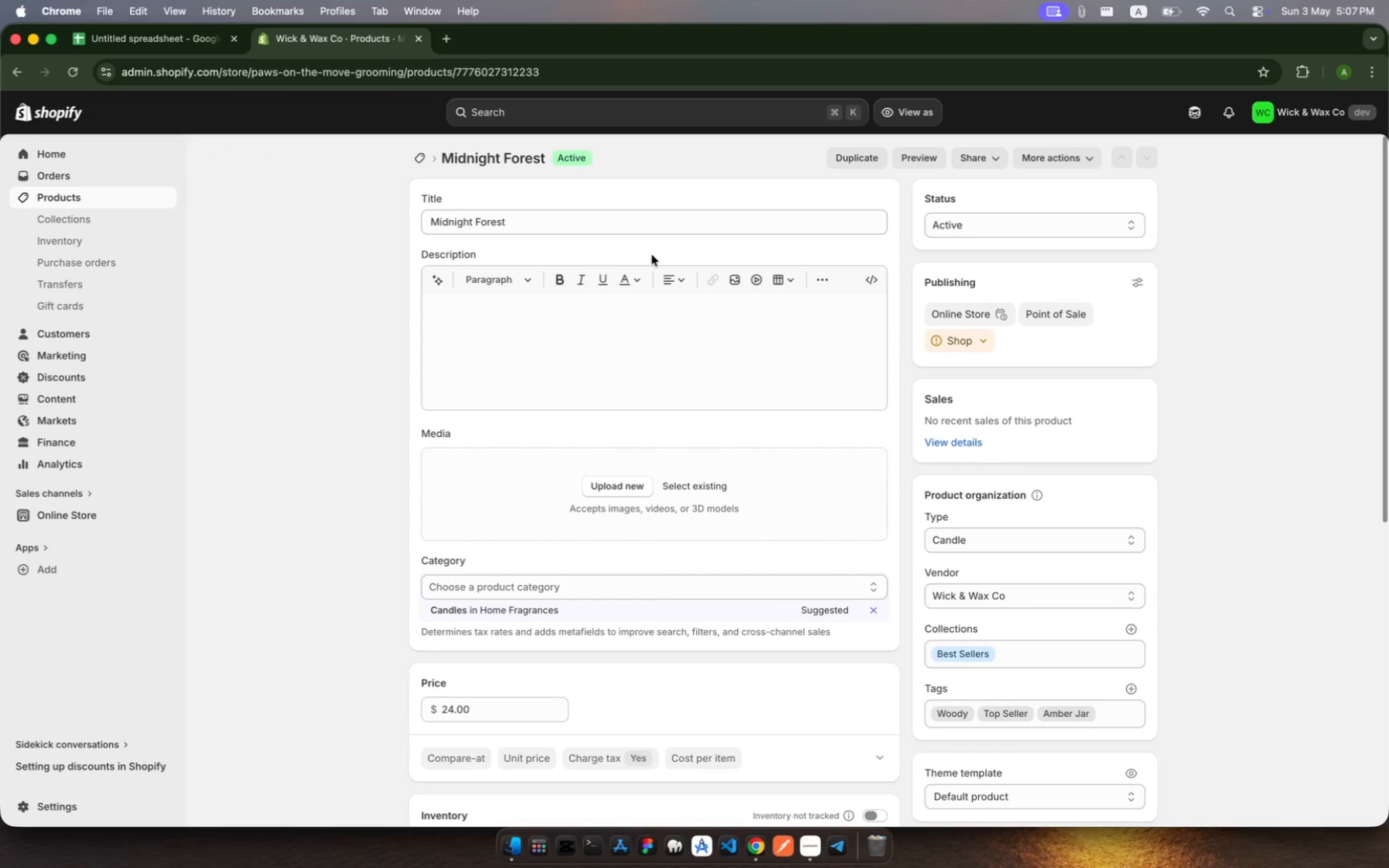 
wait(7.5)
 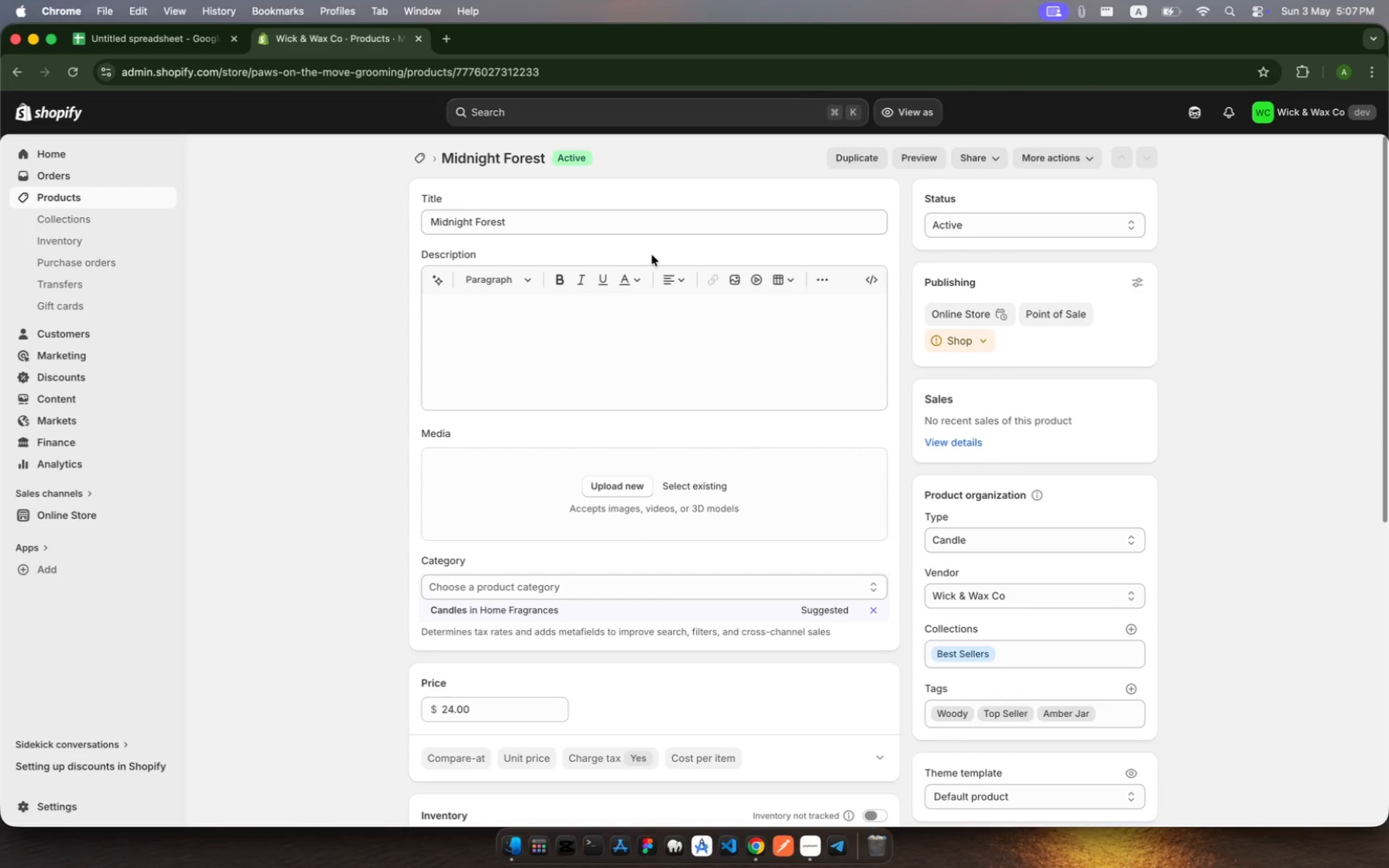 
scroll: coordinate [683, 487], scroll_direction: down, amount: 87.0
 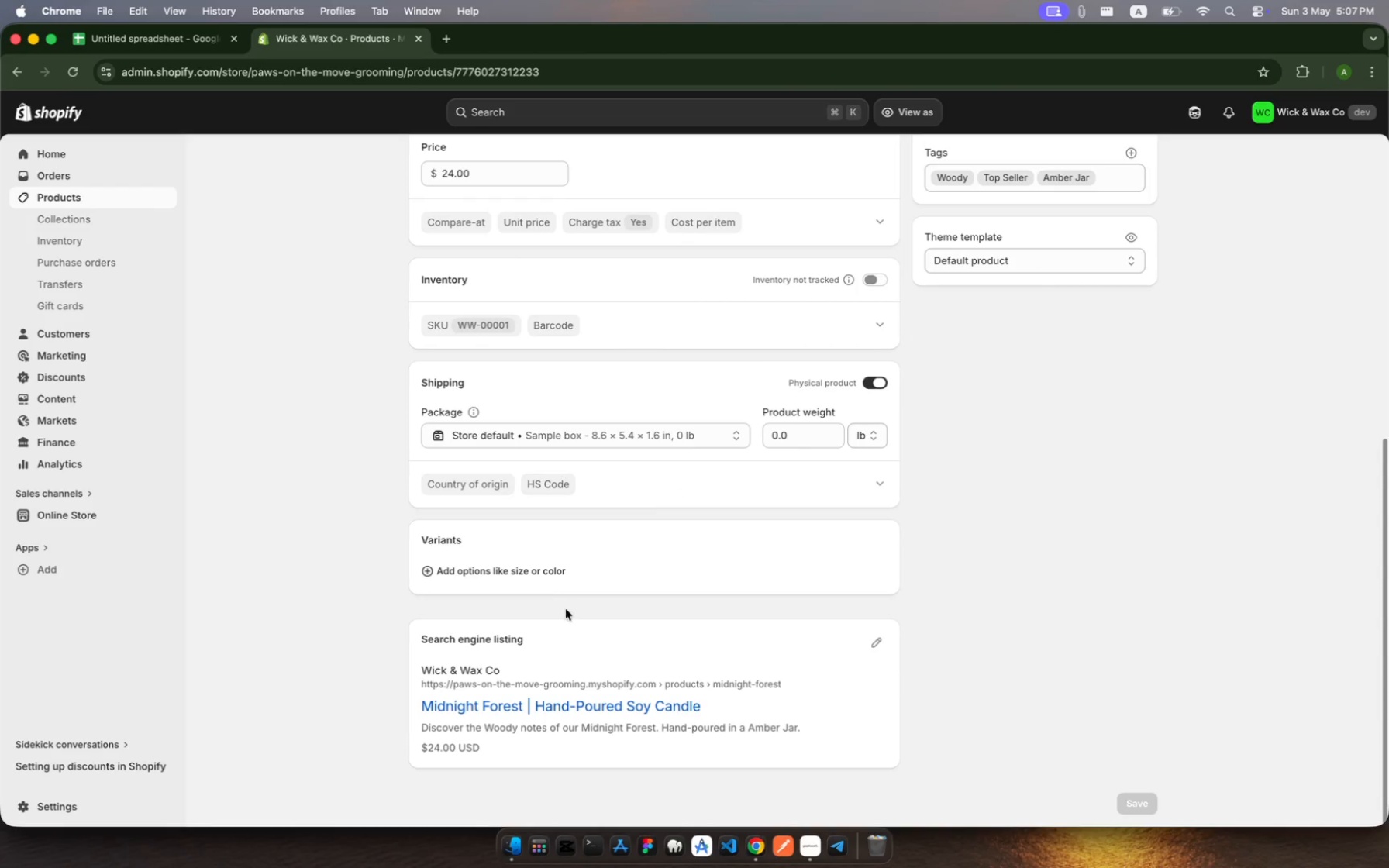 
wait(5.19)
 